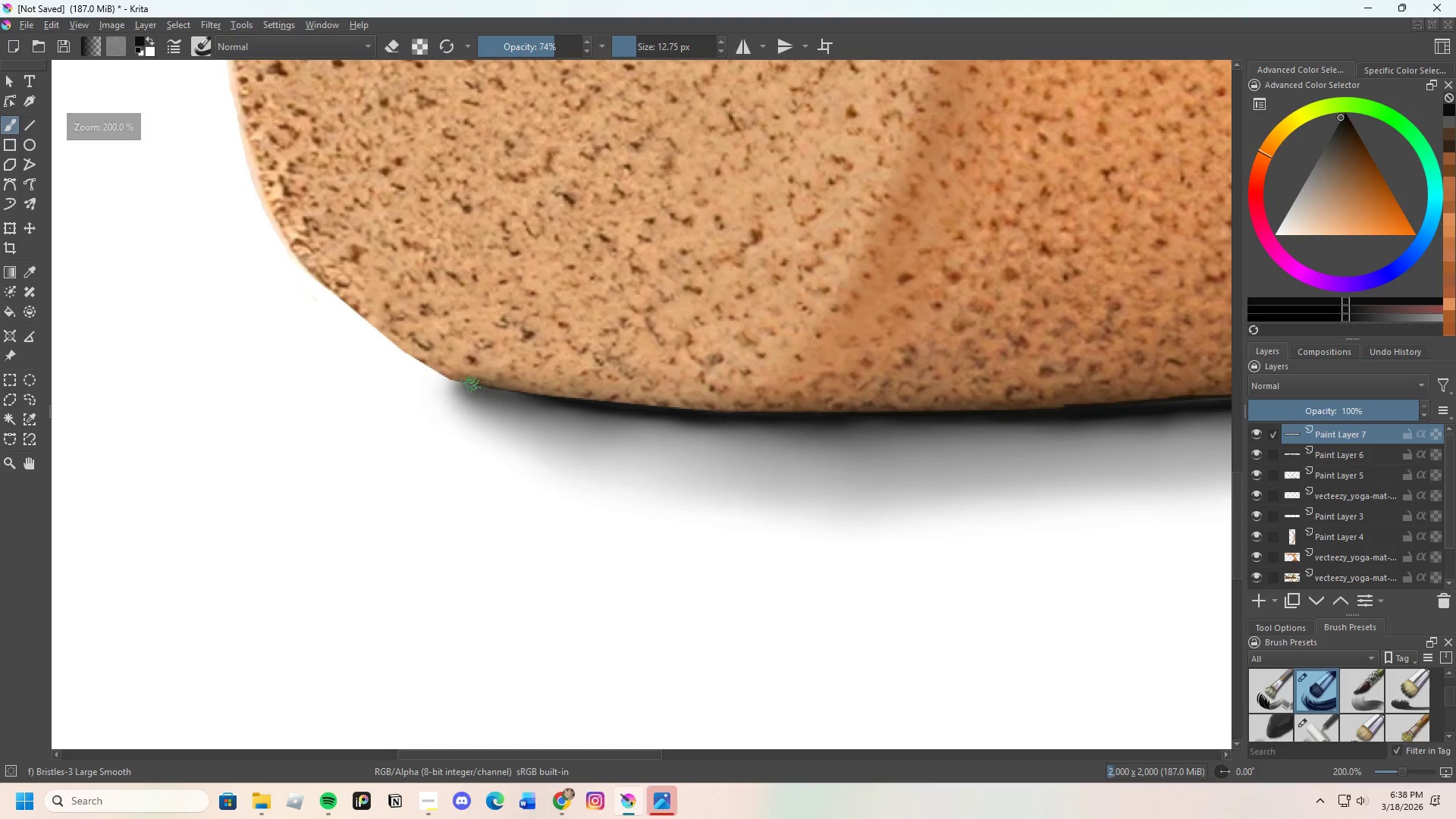 
left_click_drag(start_coordinate=[465, 383], to_coordinate=[592, 398])
 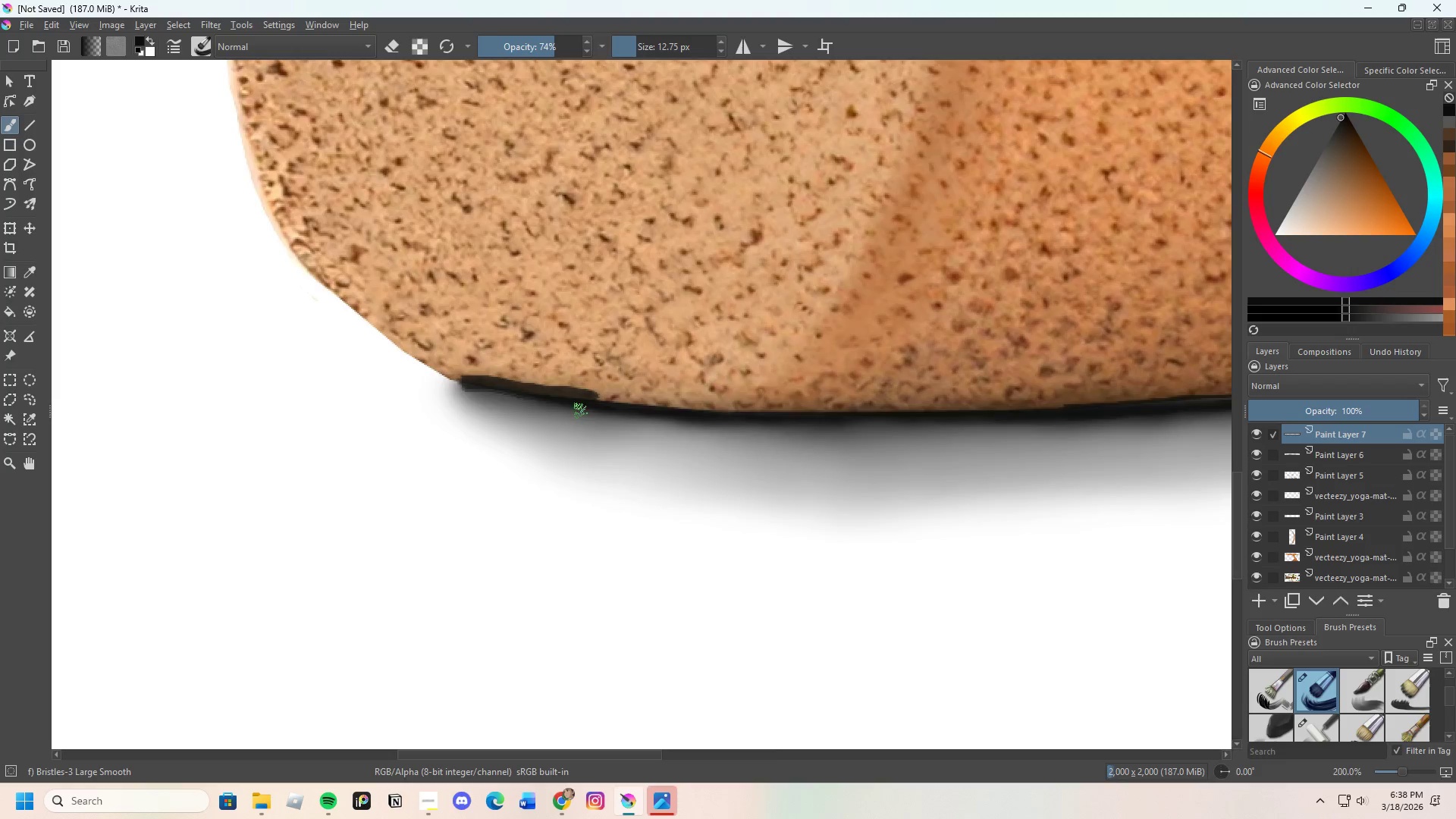 
scroll: coordinate [465, 394], scroll_direction: down, amount: 4.0
 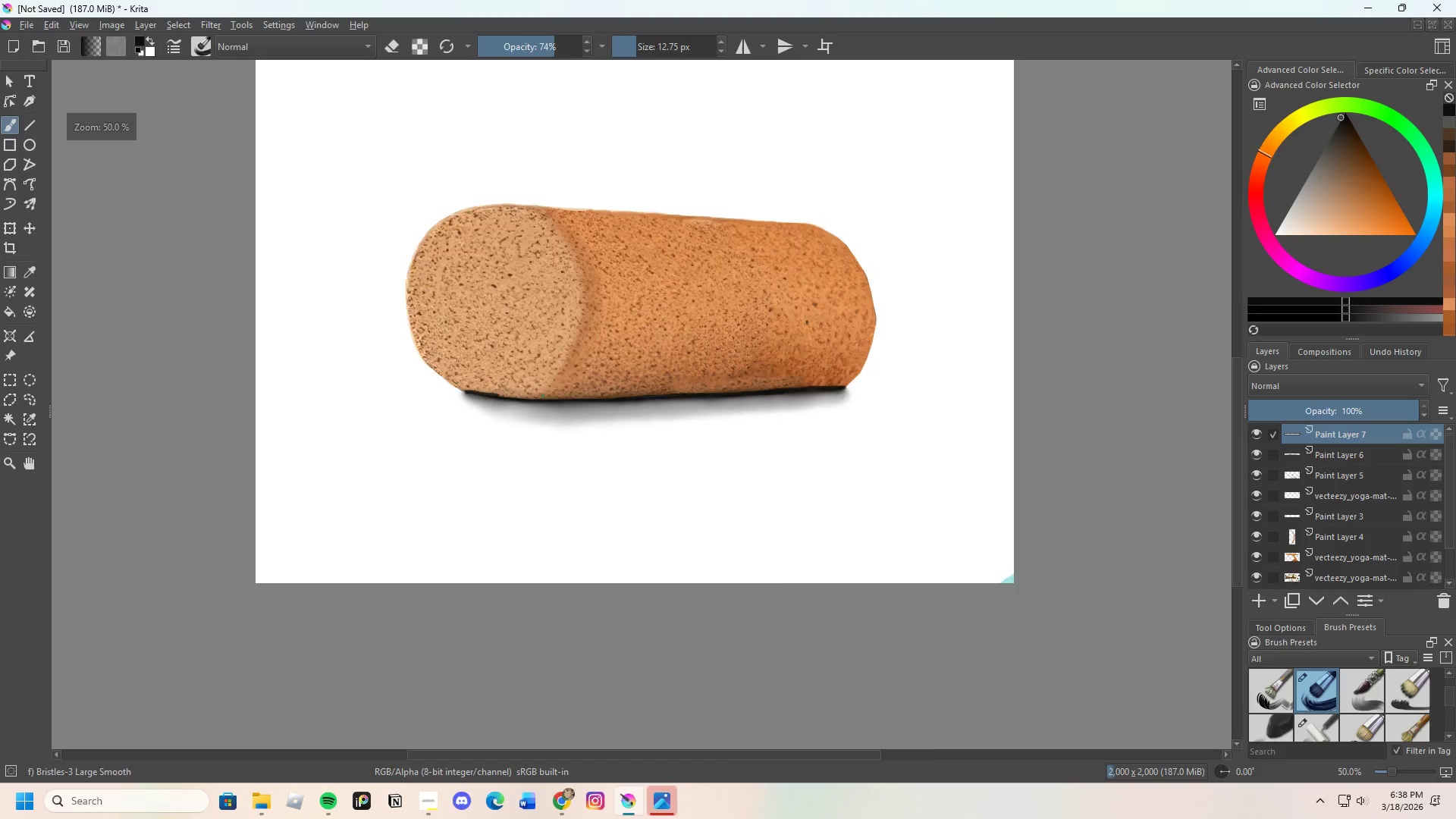 
scroll: coordinate [567, 402], scroll_direction: up, amount: 1.0
 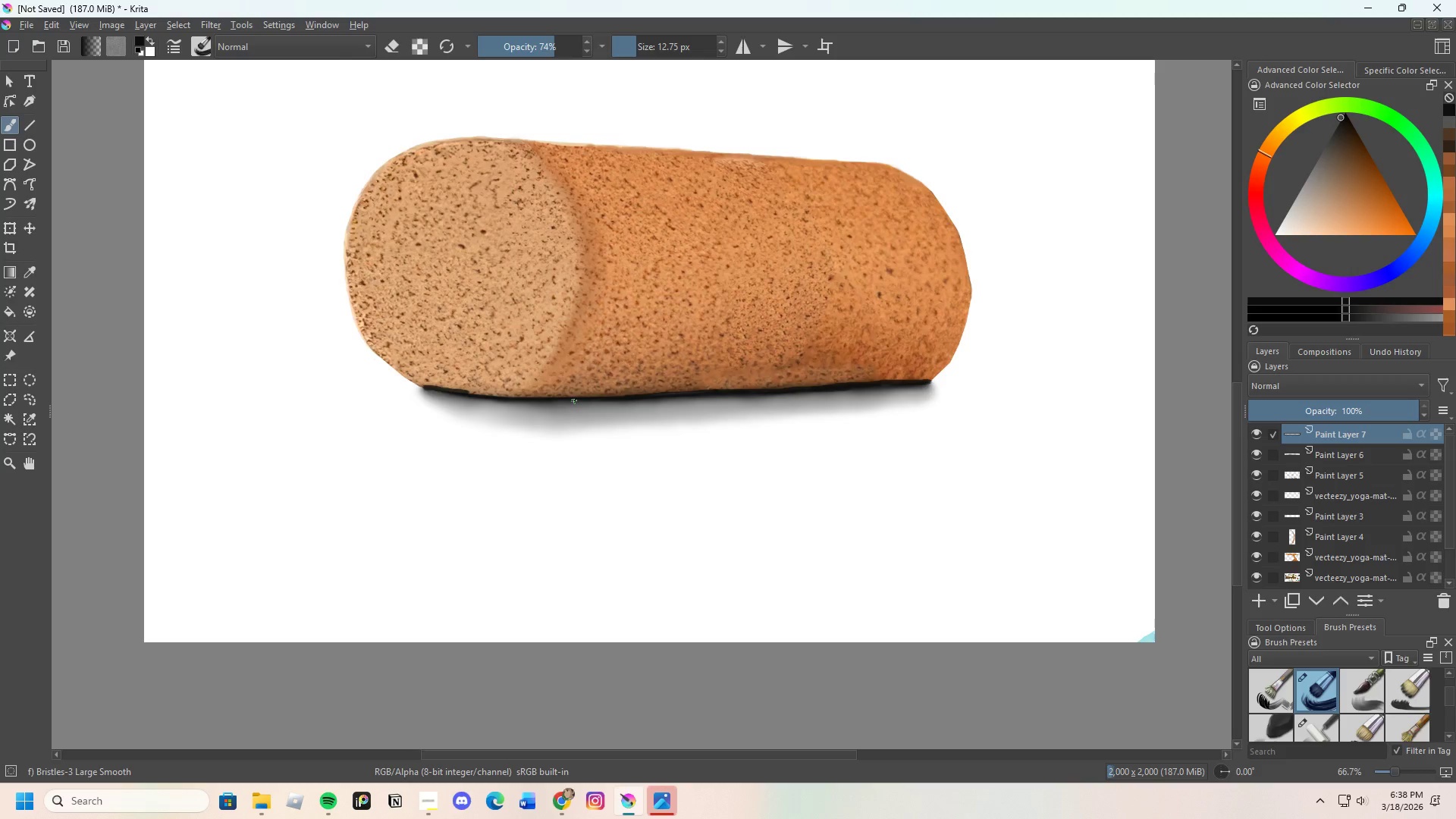 
scroll: coordinate [657, 538], scroll_direction: none, amount: 0.0
 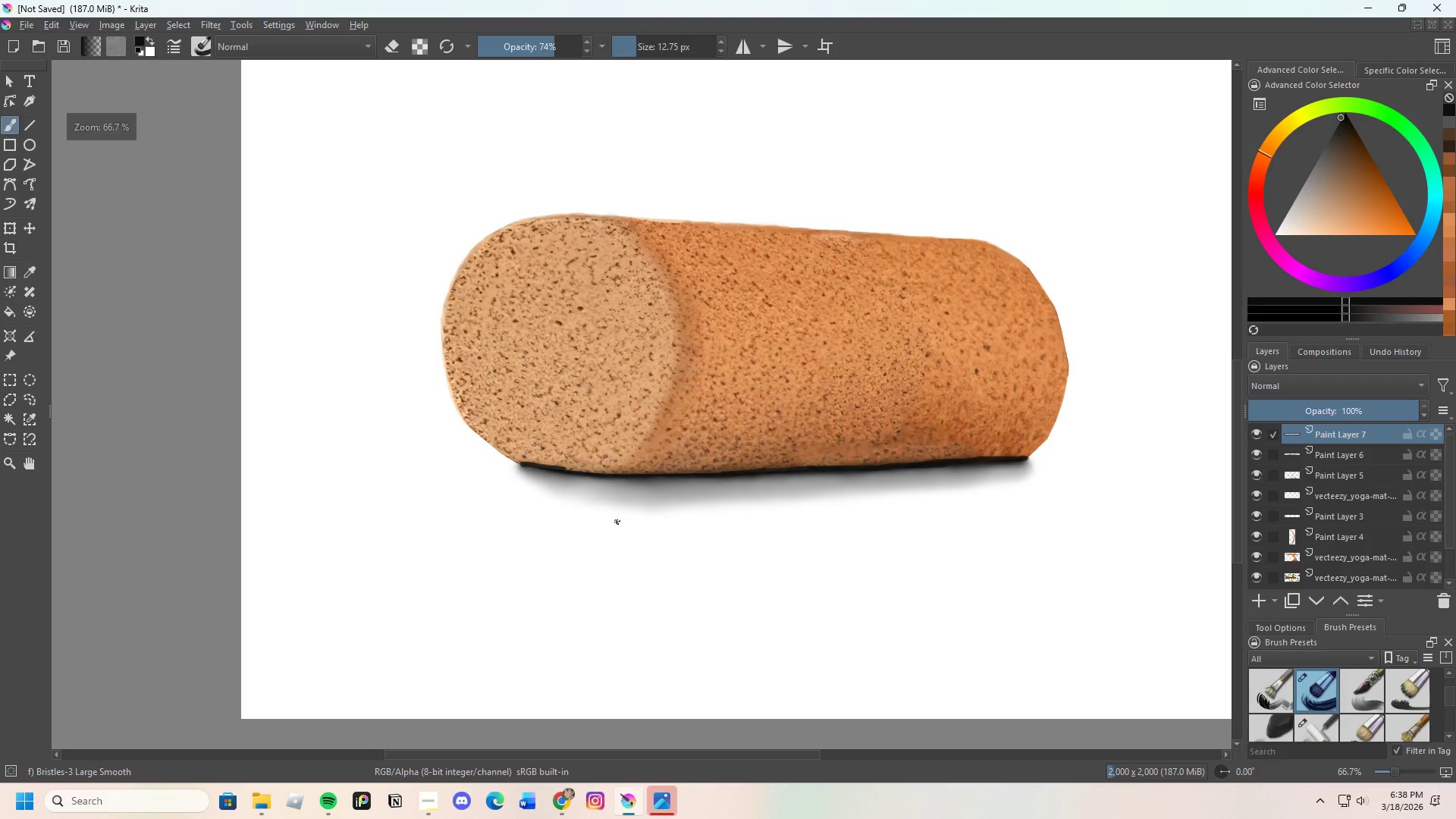 
scroll: coordinate [510, 491], scroll_direction: up, amount: 2.0
 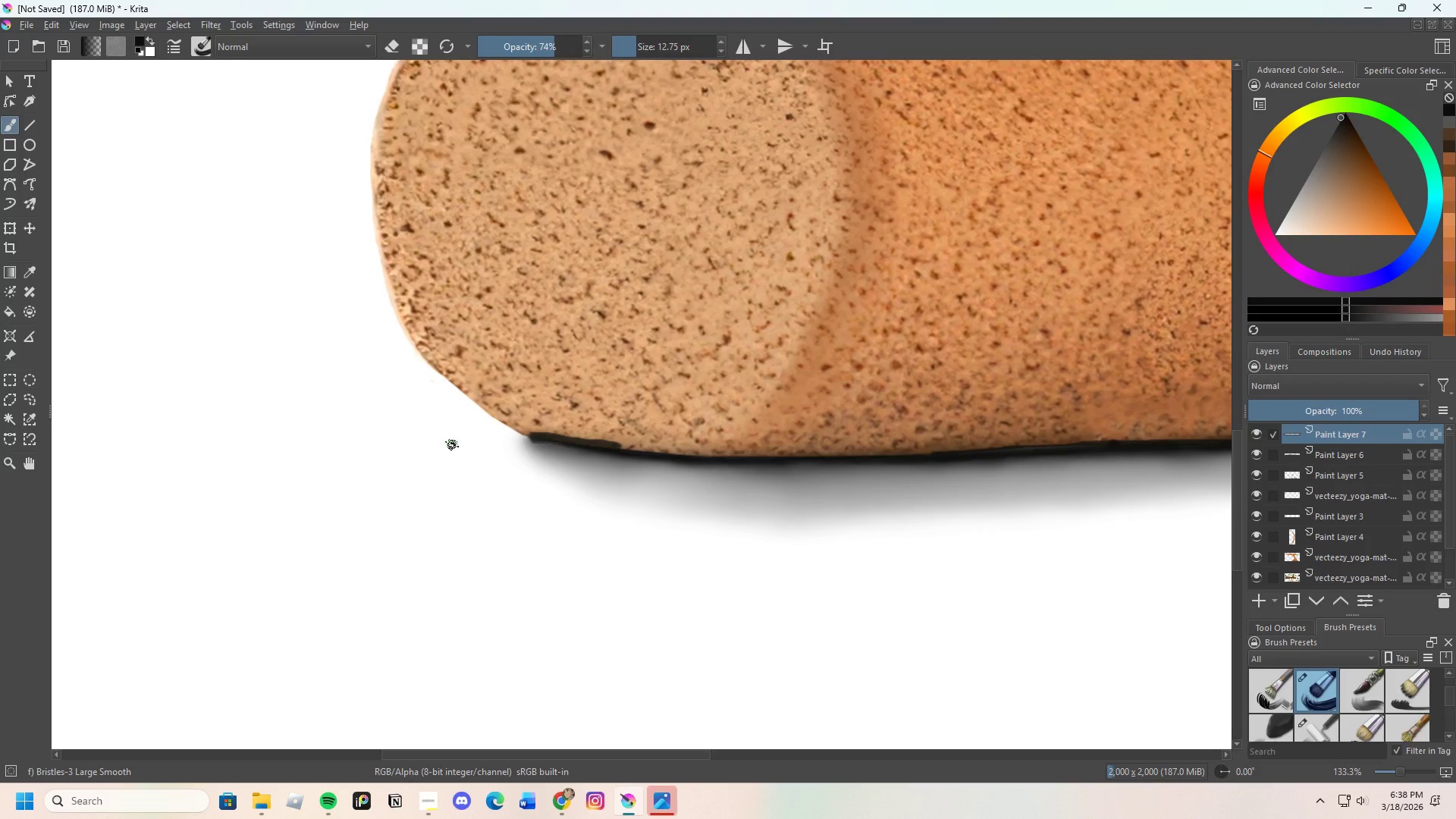 
scroll: coordinate [1310, 719], scroll_direction: down, amount: 8.0
 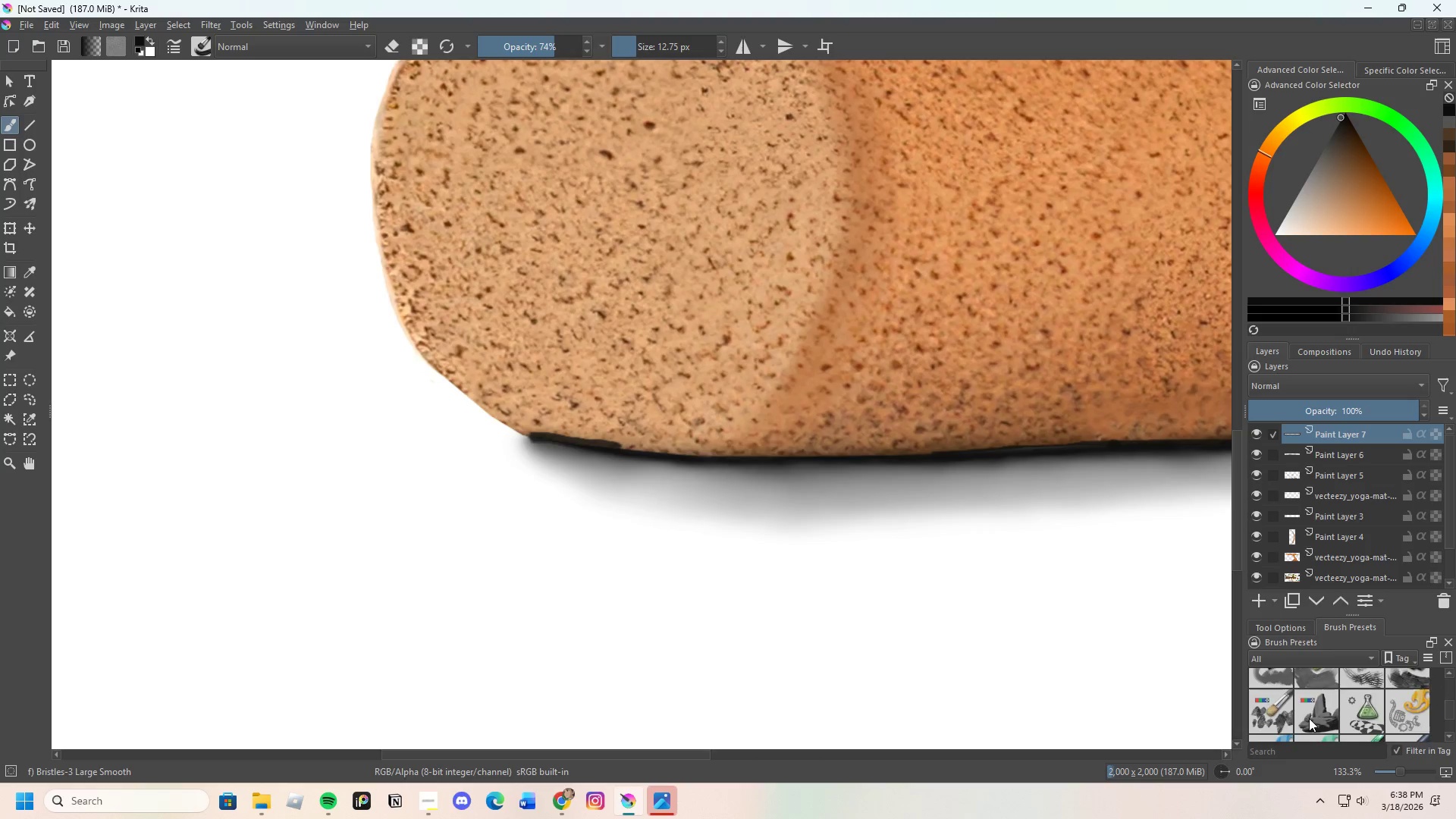 
scroll: coordinate [1309, 714], scroll_direction: up, amount: 2.0
 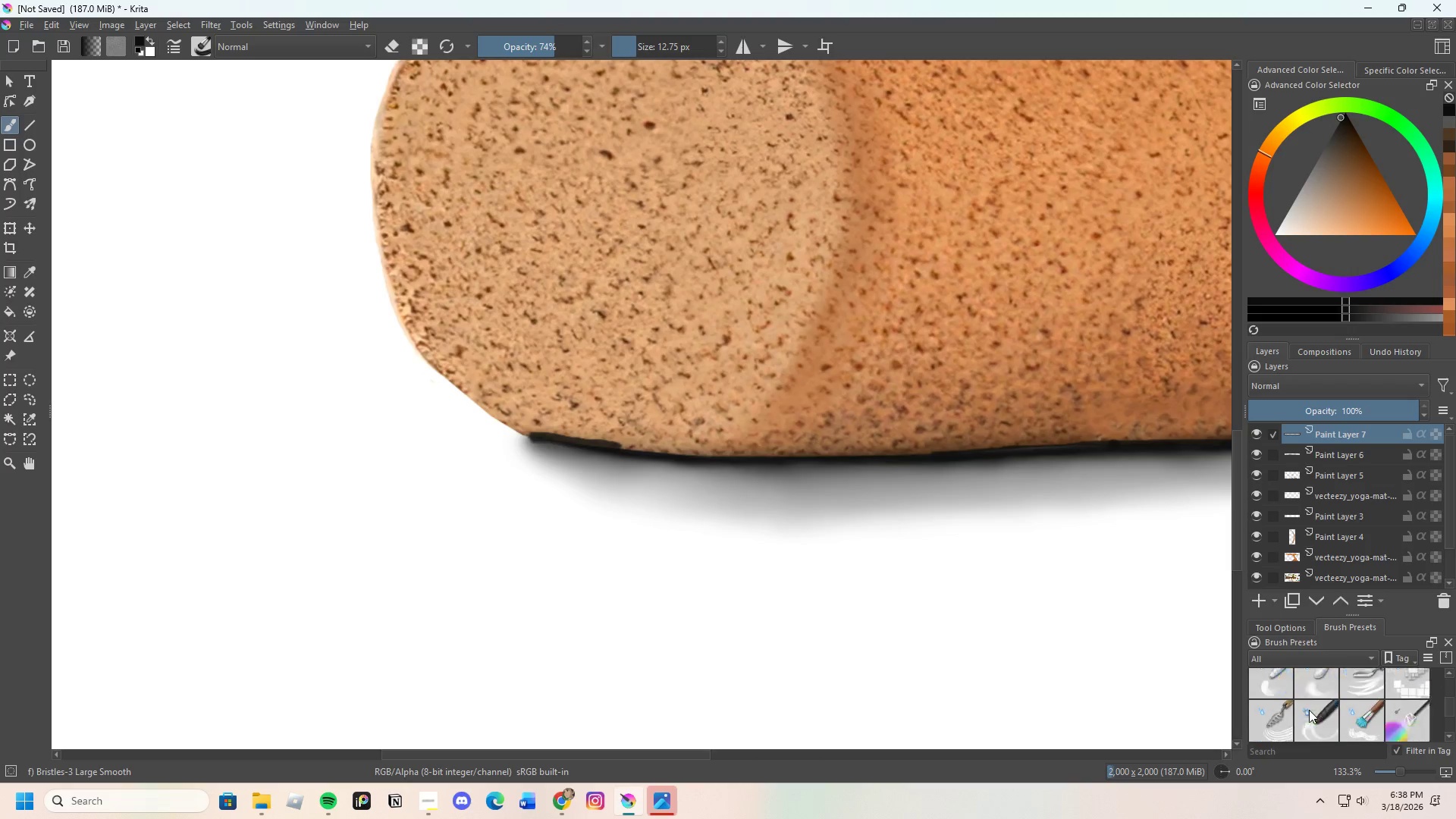 
scroll: coordinate [1309, 710], scroll_direction: down, amount: 2.0
 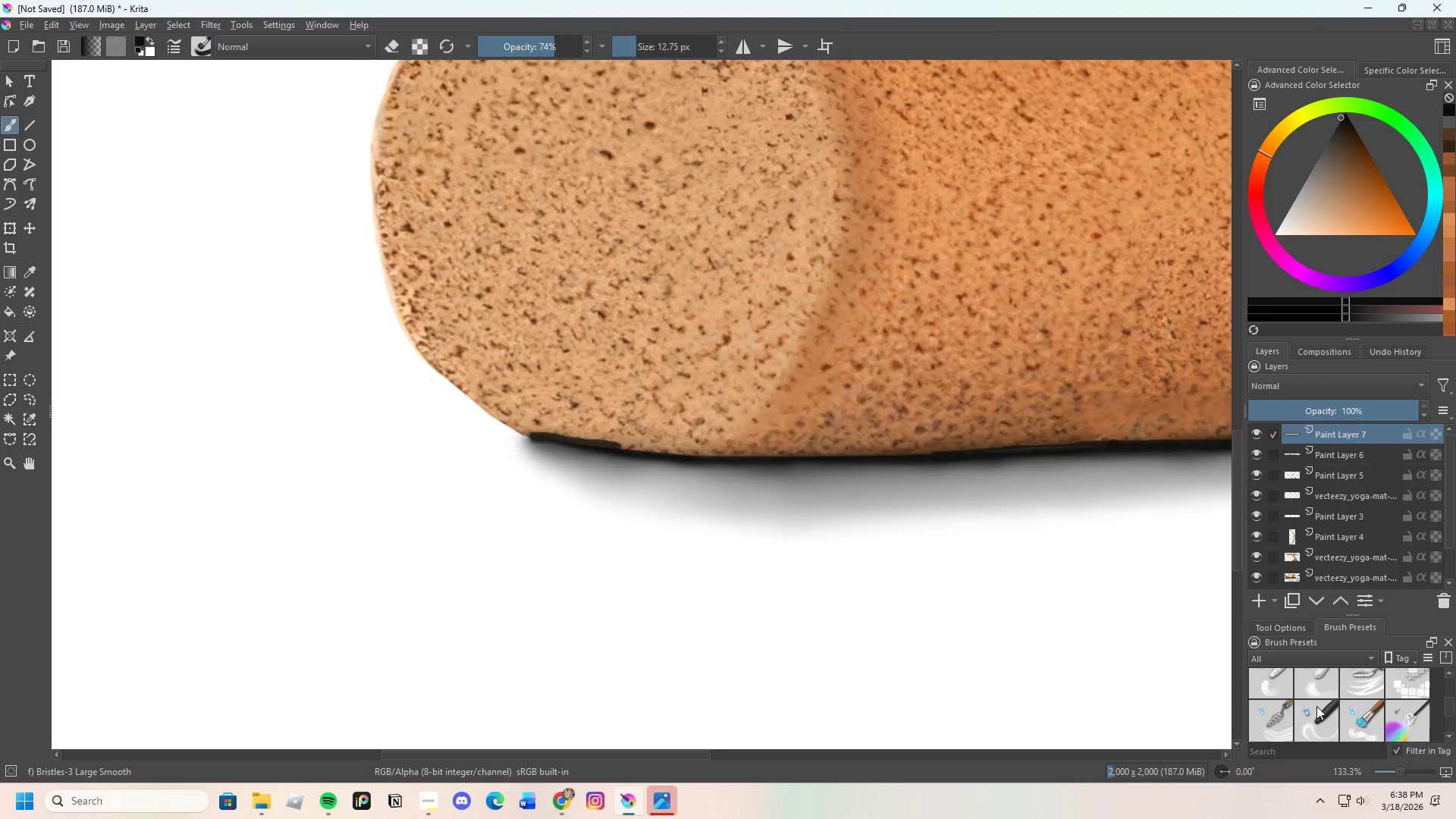 
scroll: coordinate [1316, 706], scroll_direction: up, amount: 1.0
 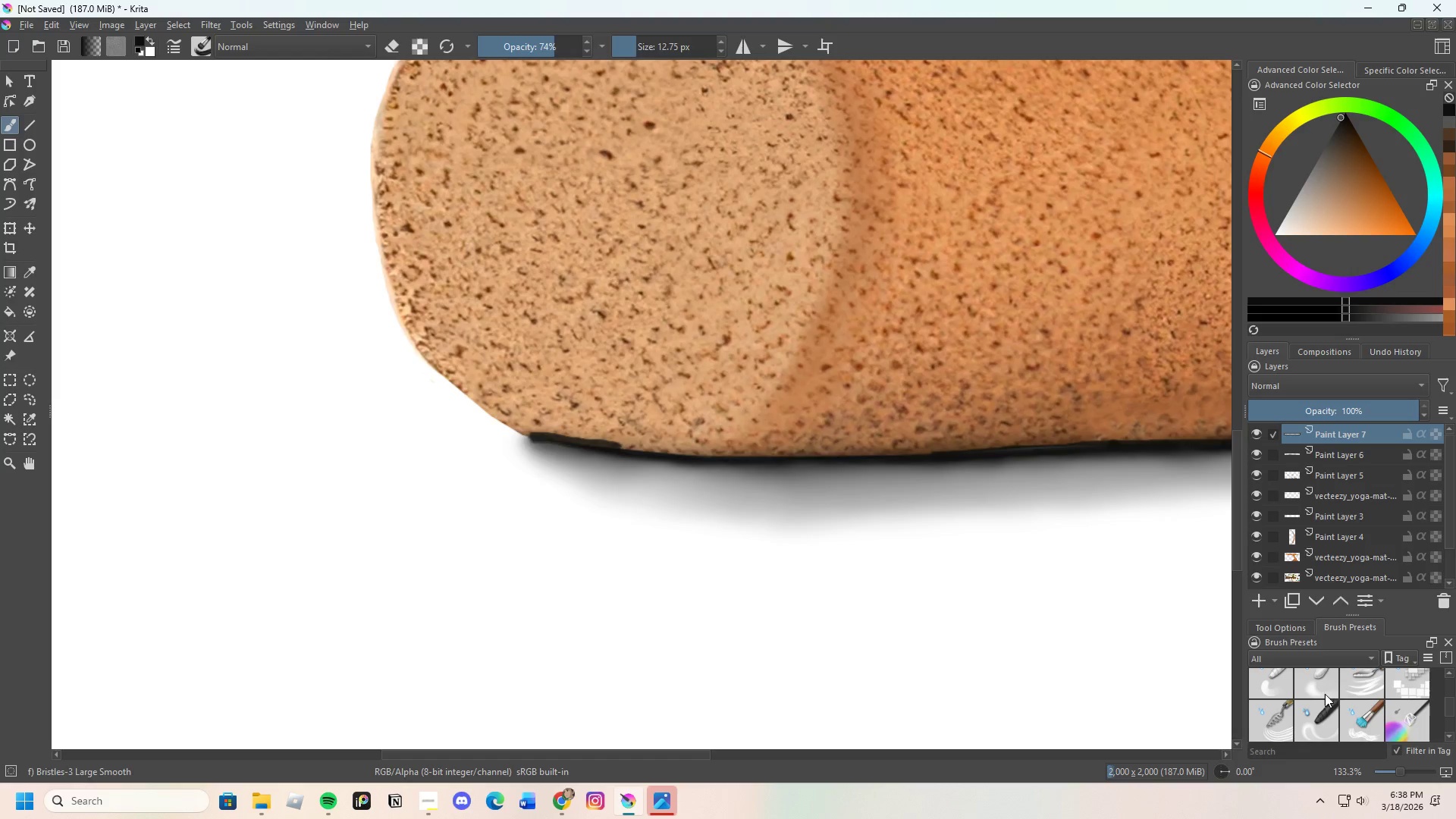 
left_click([1324, 686])
 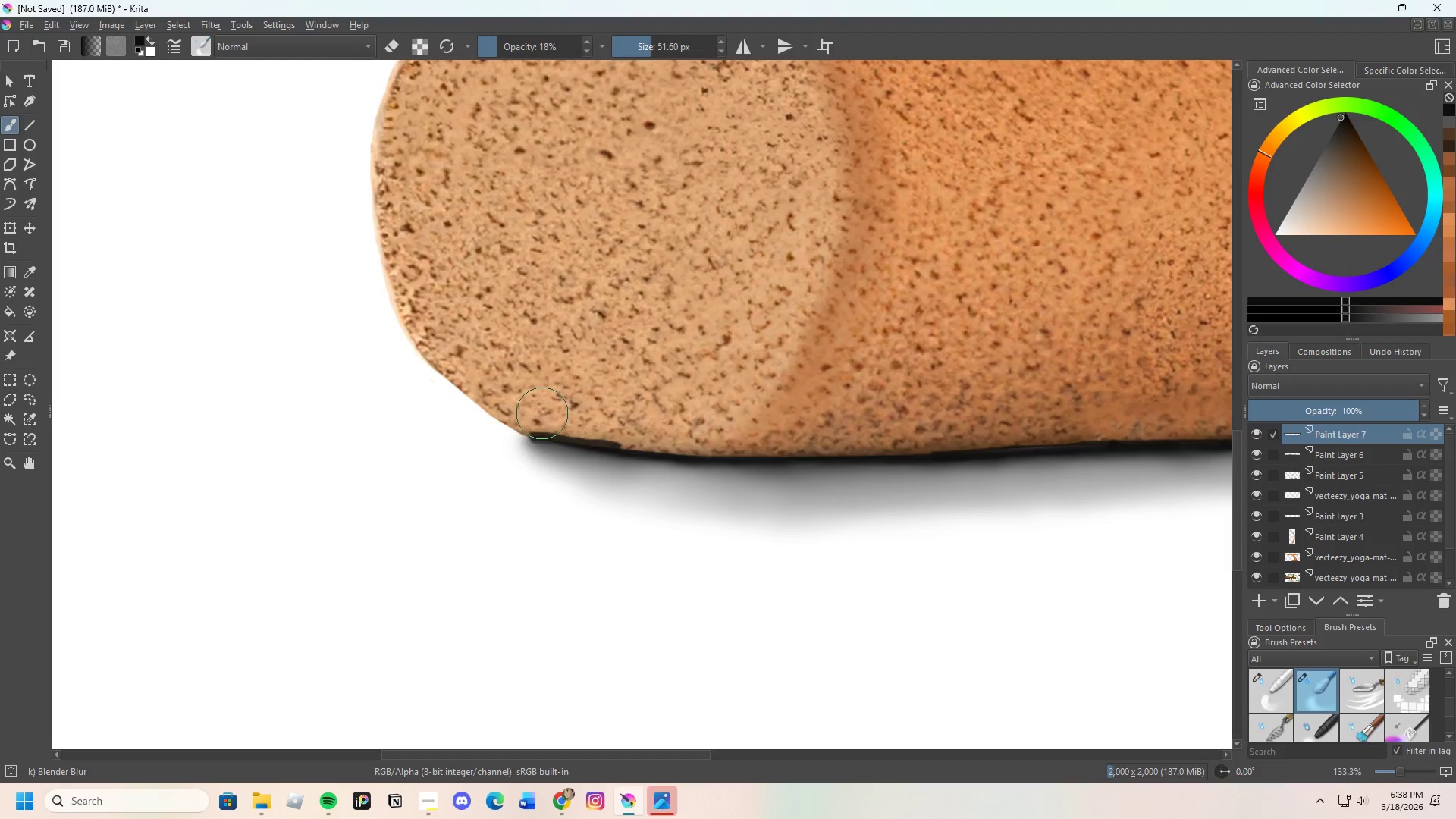 
scroll: coordinate [540, 327], scroll_direction: up, amount: 1.0
 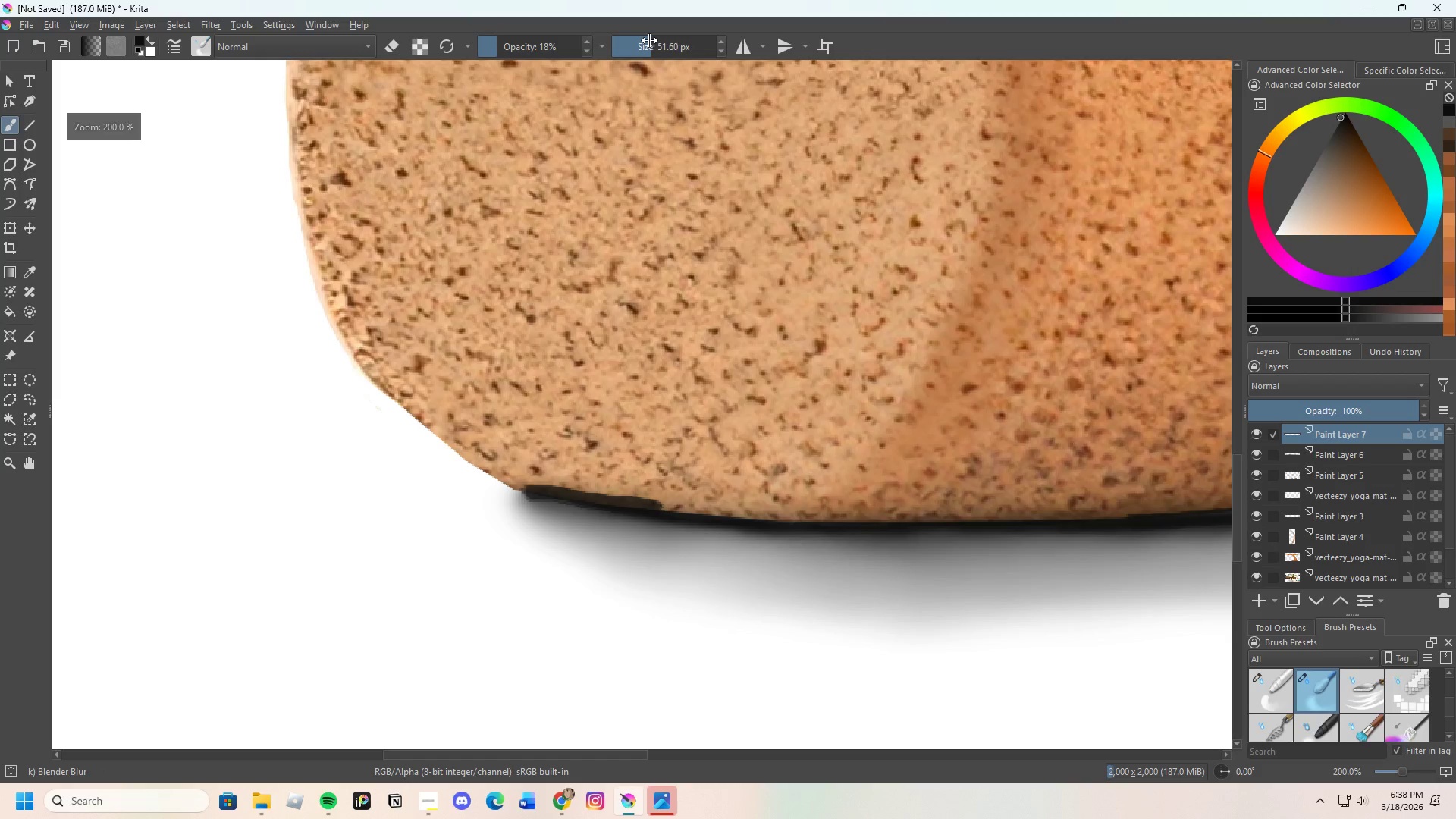 
left_click_drag(start_coordinate=[651, 40], to_coordinate=[639, 44])
 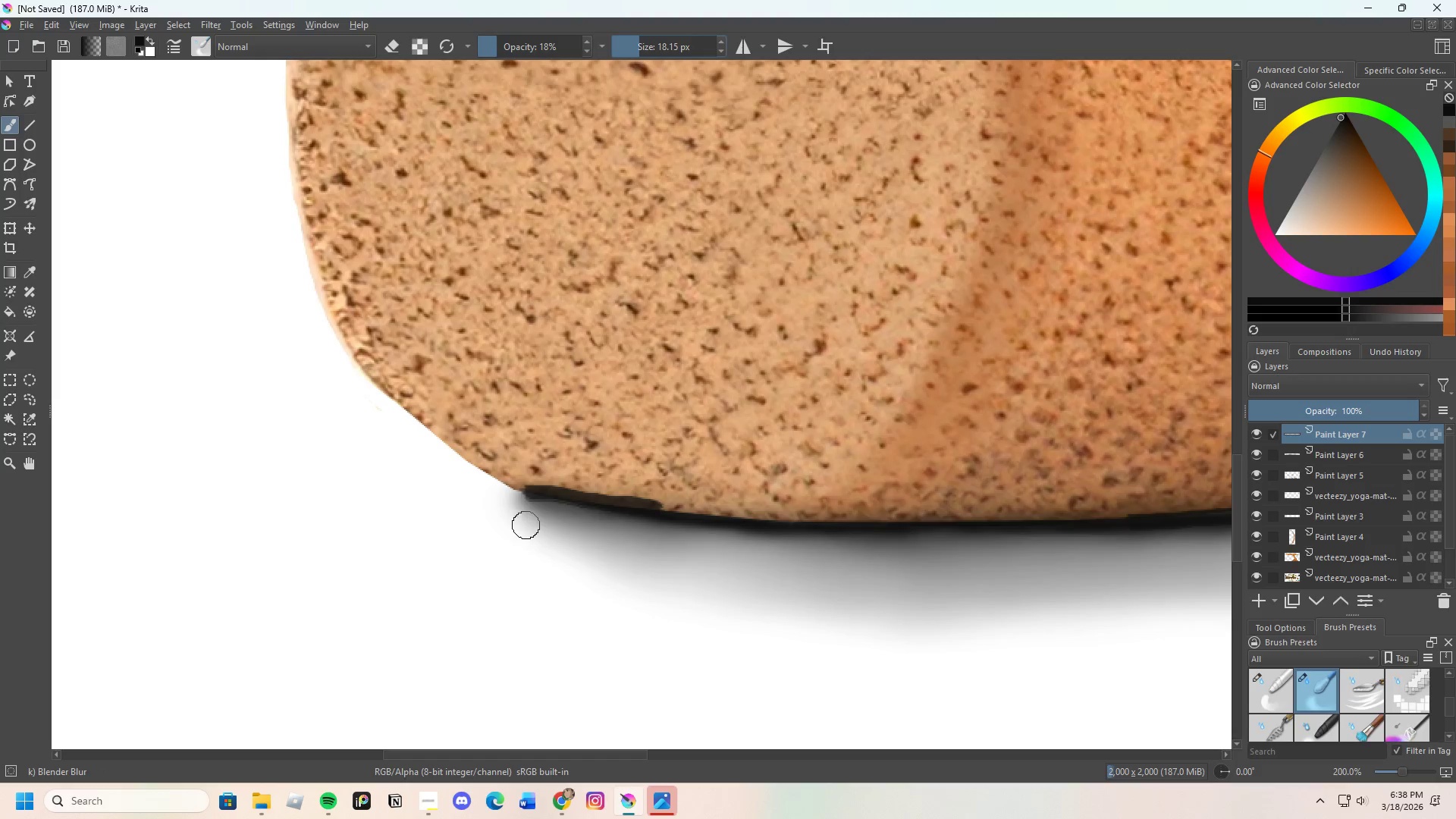 
scroll: coordinate [585, 500], scroll_direction: up, amount: 1.0
 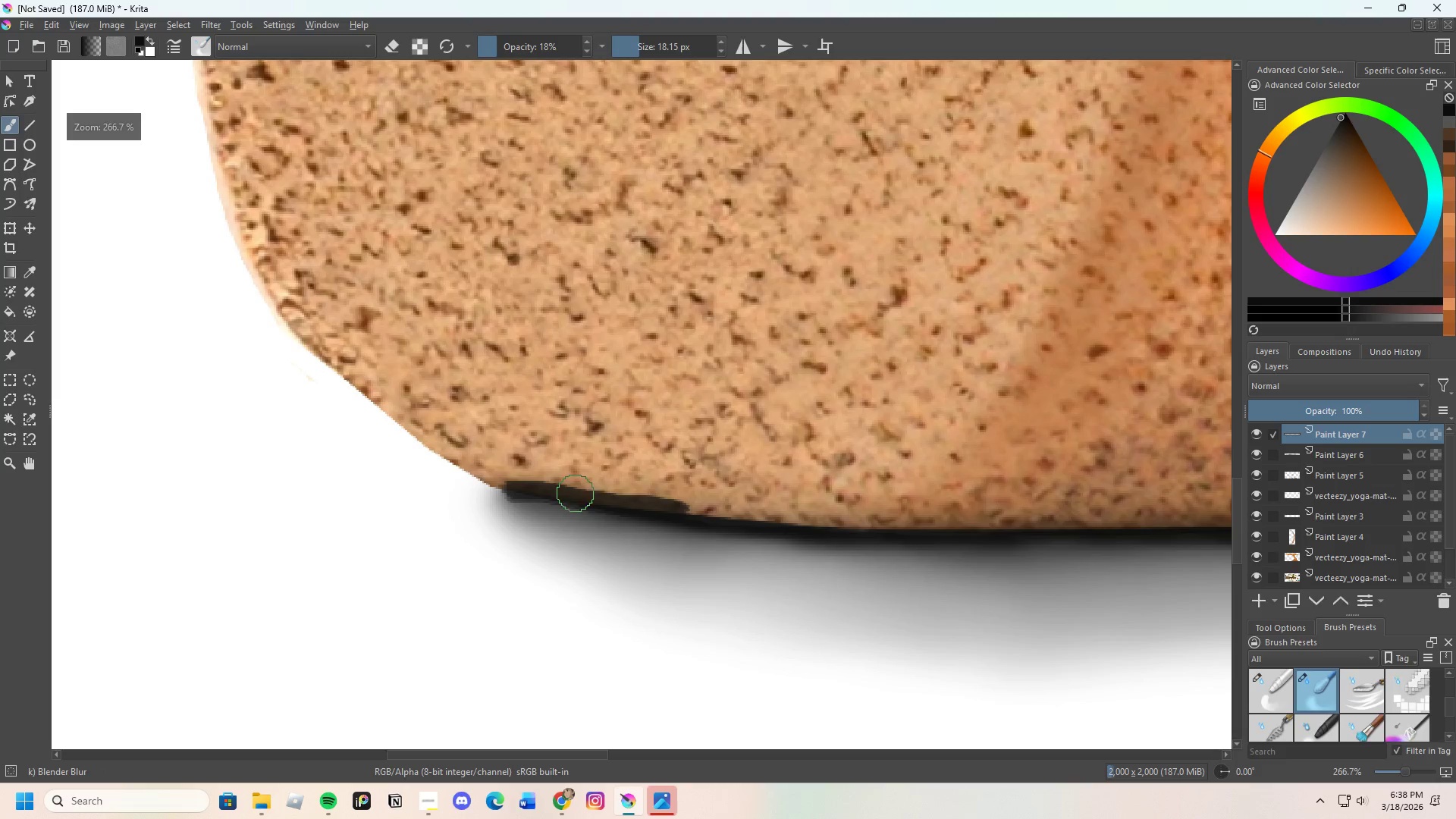 
left_click_drag(start_coordinate=[544, 494], to_coordinate=[477, 465])
 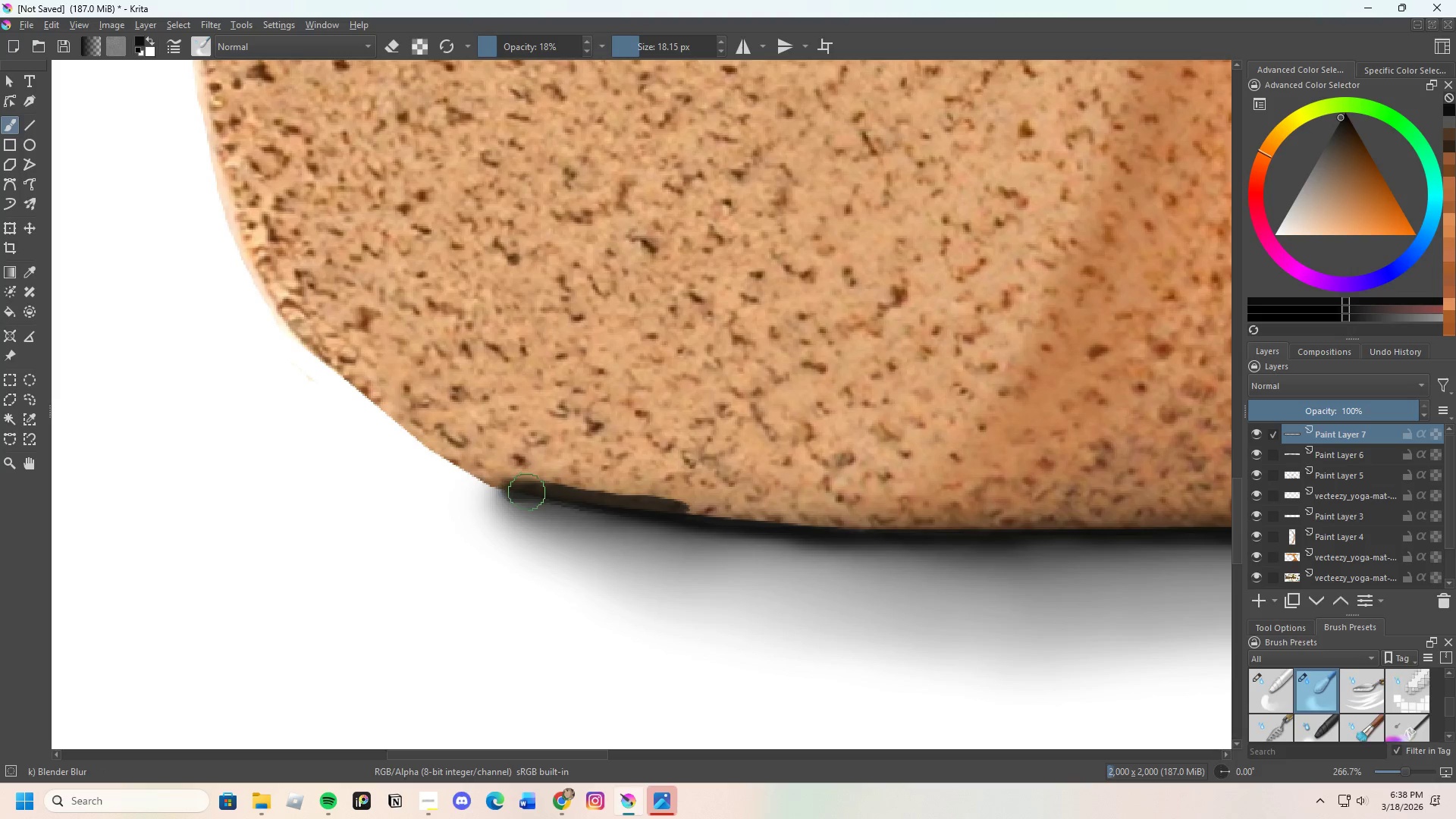 
left_click_drag(start_coordinate=[527, 492], to_coordinate=[471, 463])
 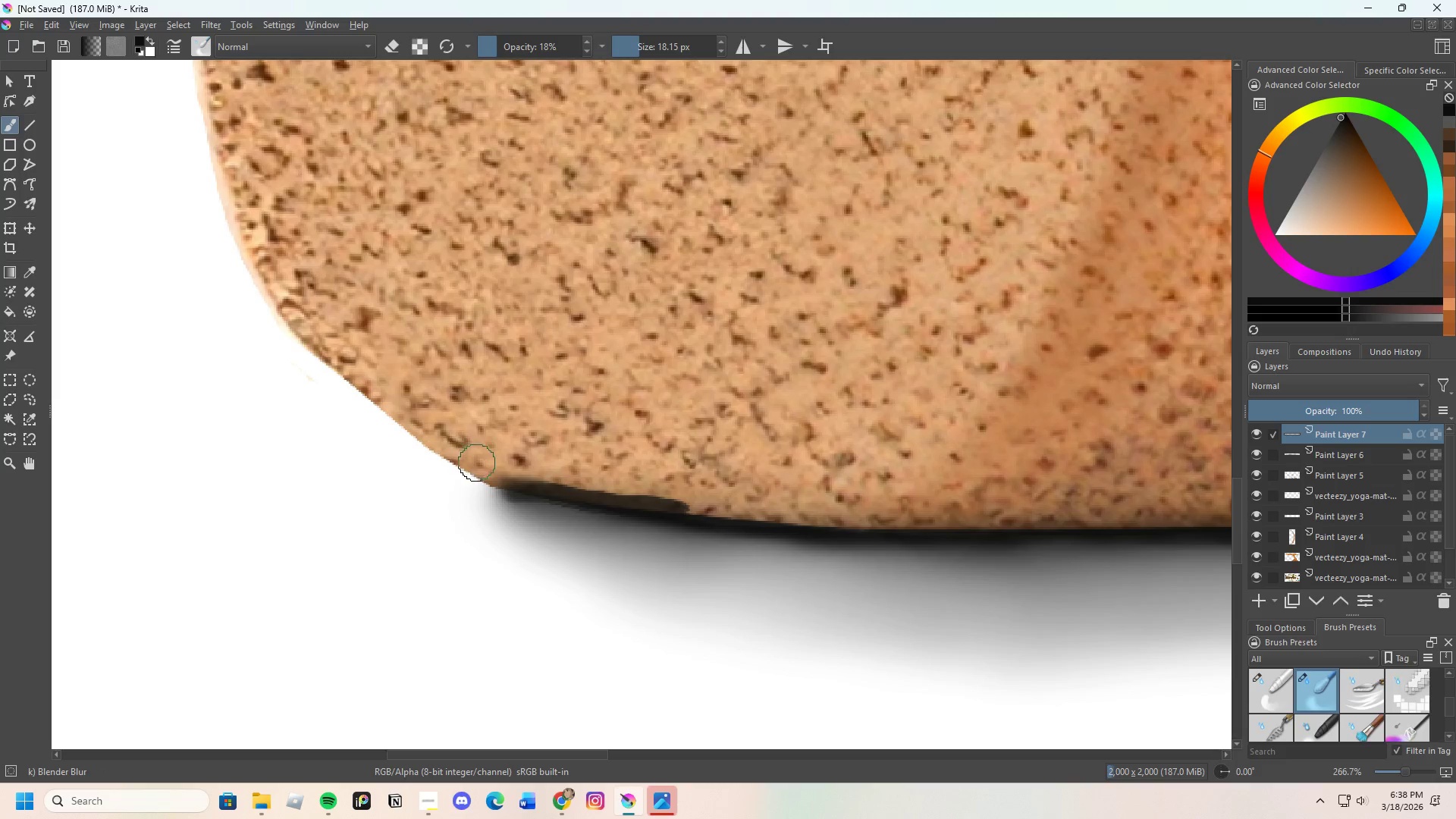 
left_click_drag(start_coordinate=[507, 475], to_coordinate=[591, 506])
 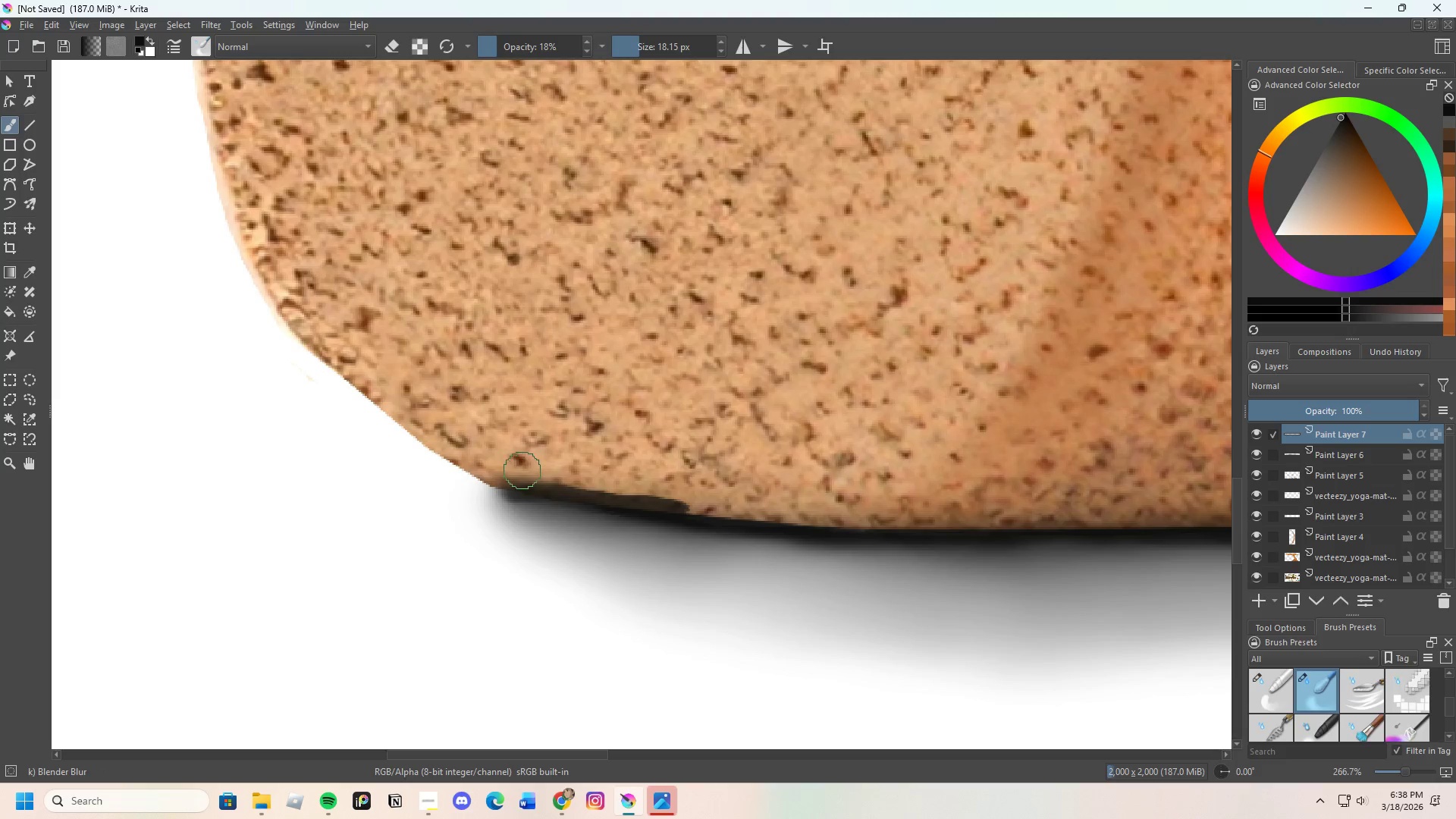 
left_click_drag(start_coordinate=[538, 479], to_coordinate=[648, 510])
 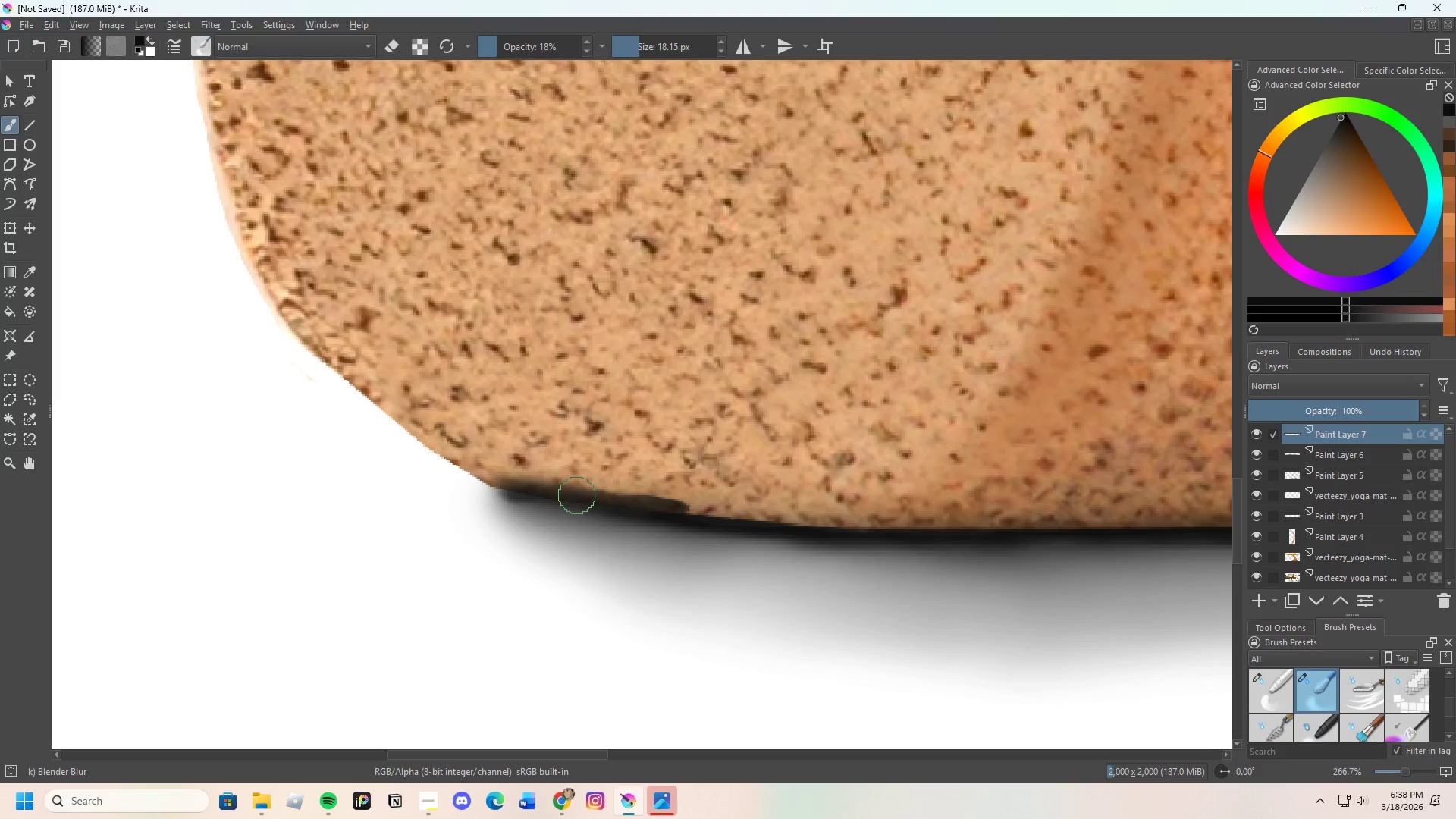 
left_click_drag(start_coordinate=[606, 500], to_coordinate=[721, 513])
 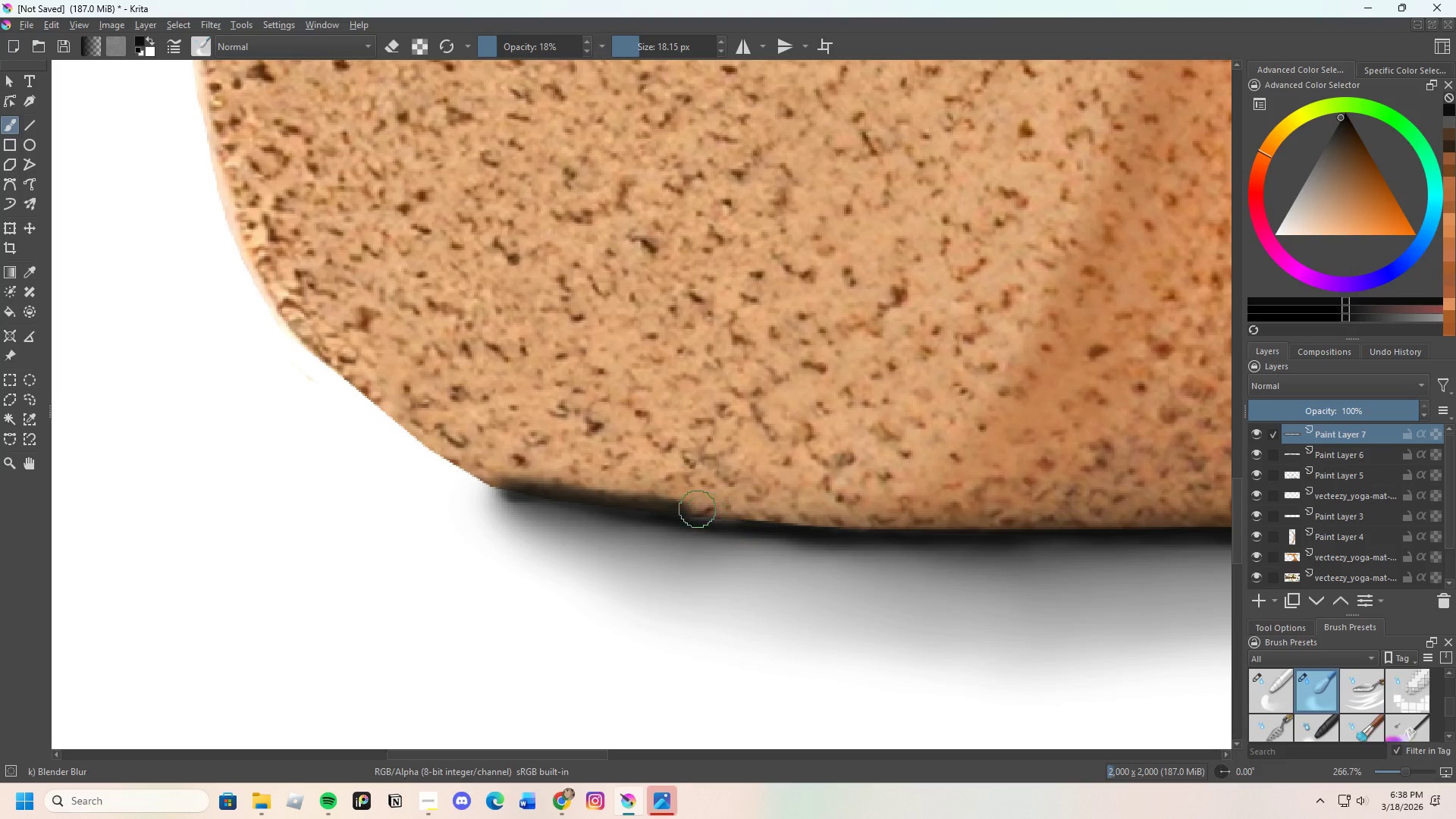 
left_click_drag(start_coordinate=[698, 509], to_coordinate=[762, 515])
 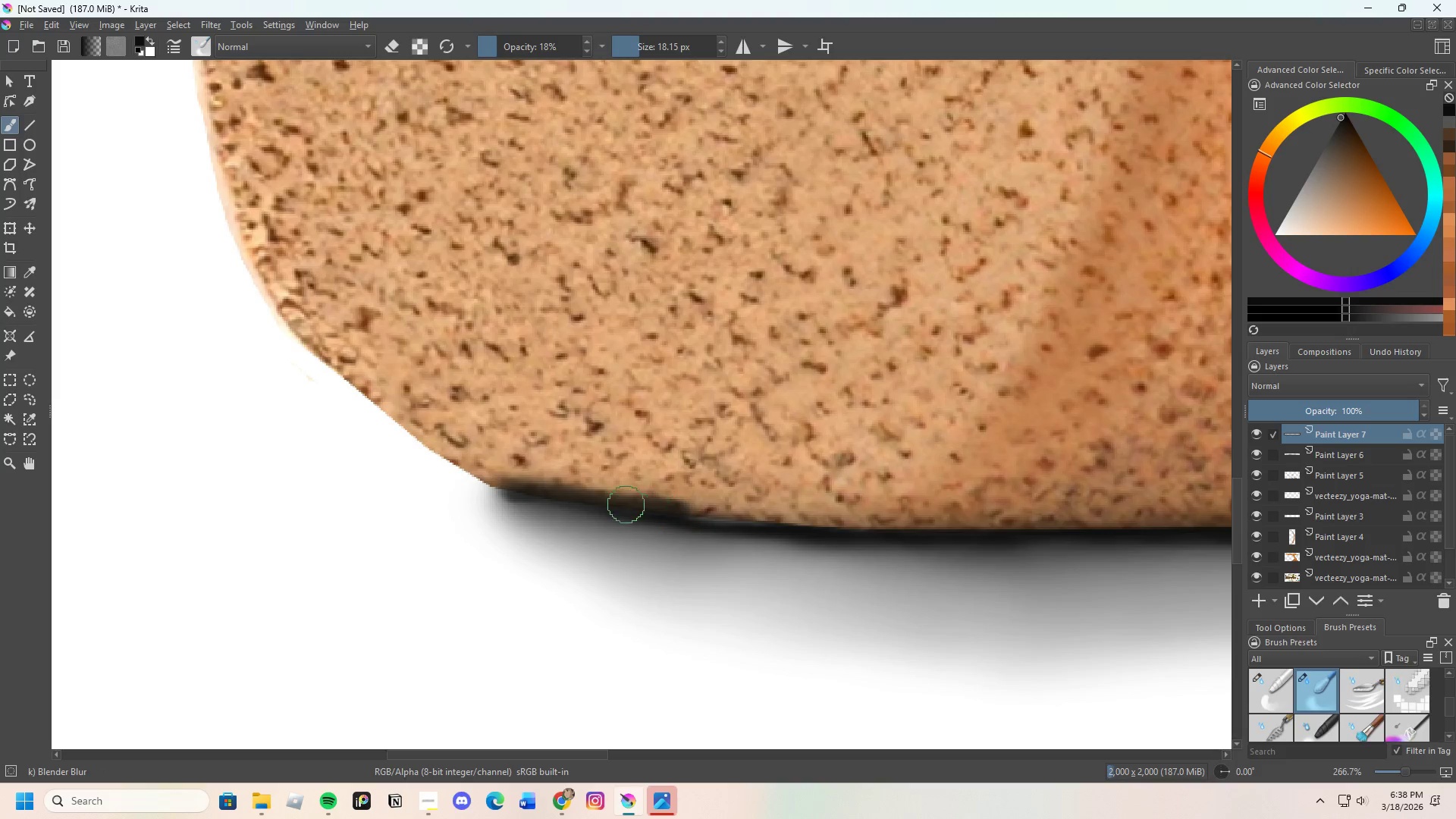 
left_click_drag(start_coordinate=[632, 504], to_coordinate=[755, 520])
 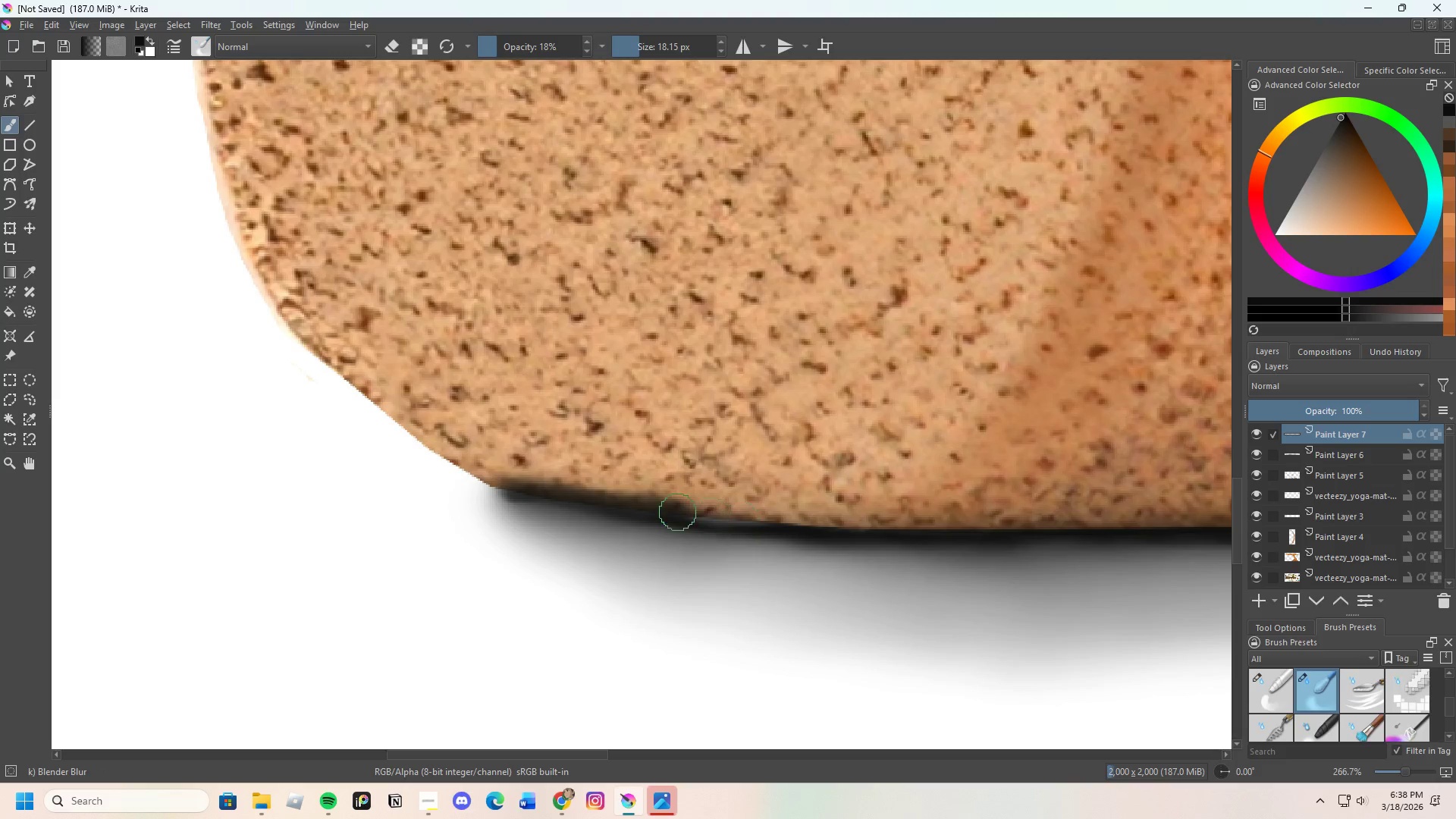 
left_click_drag(start_coordinate=[644, 511], to_coordinate=[471, 468])
 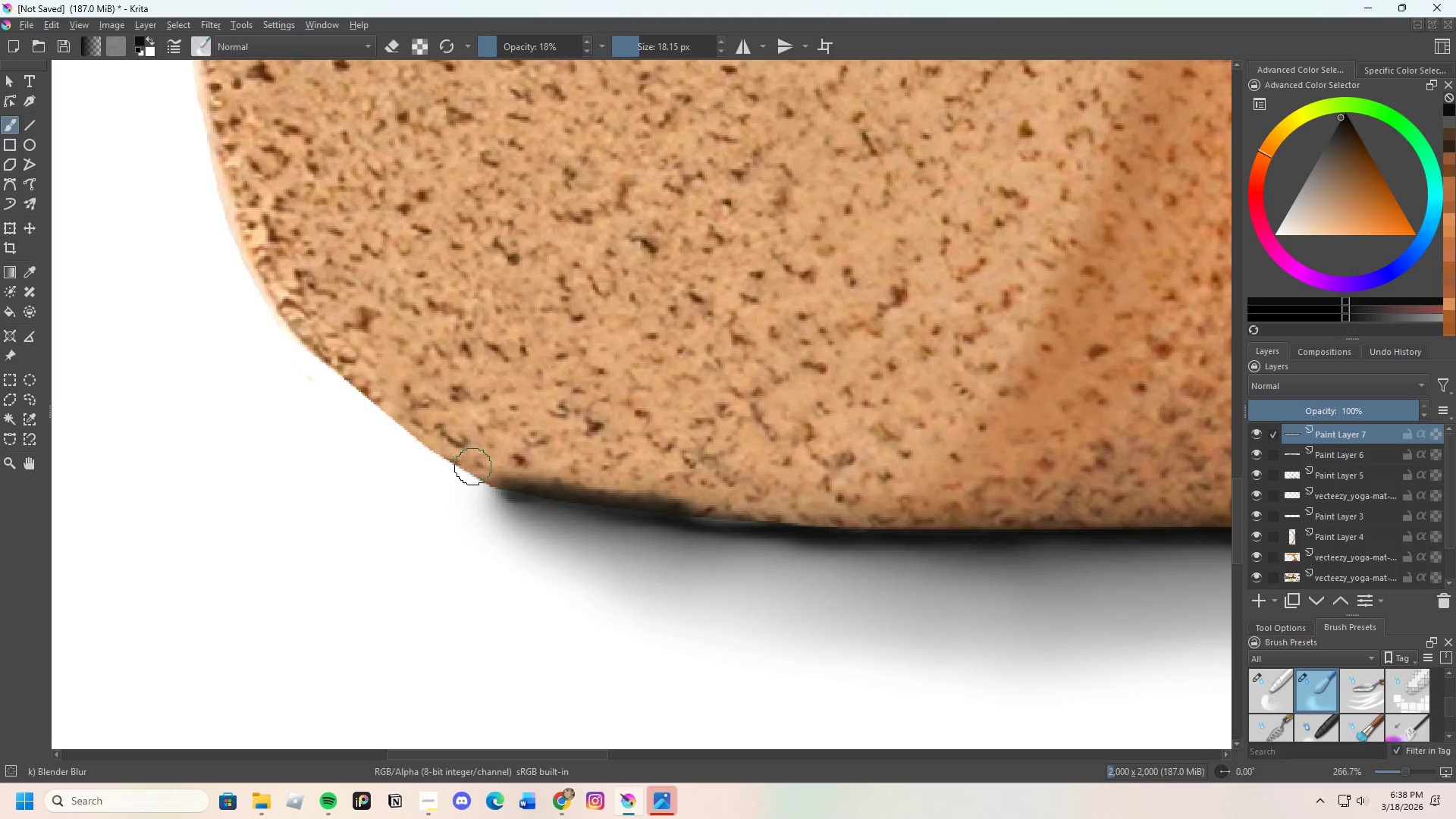 
left_click_drag(start_coordinate=[520, 479], to_coordinate=[704, 524])
 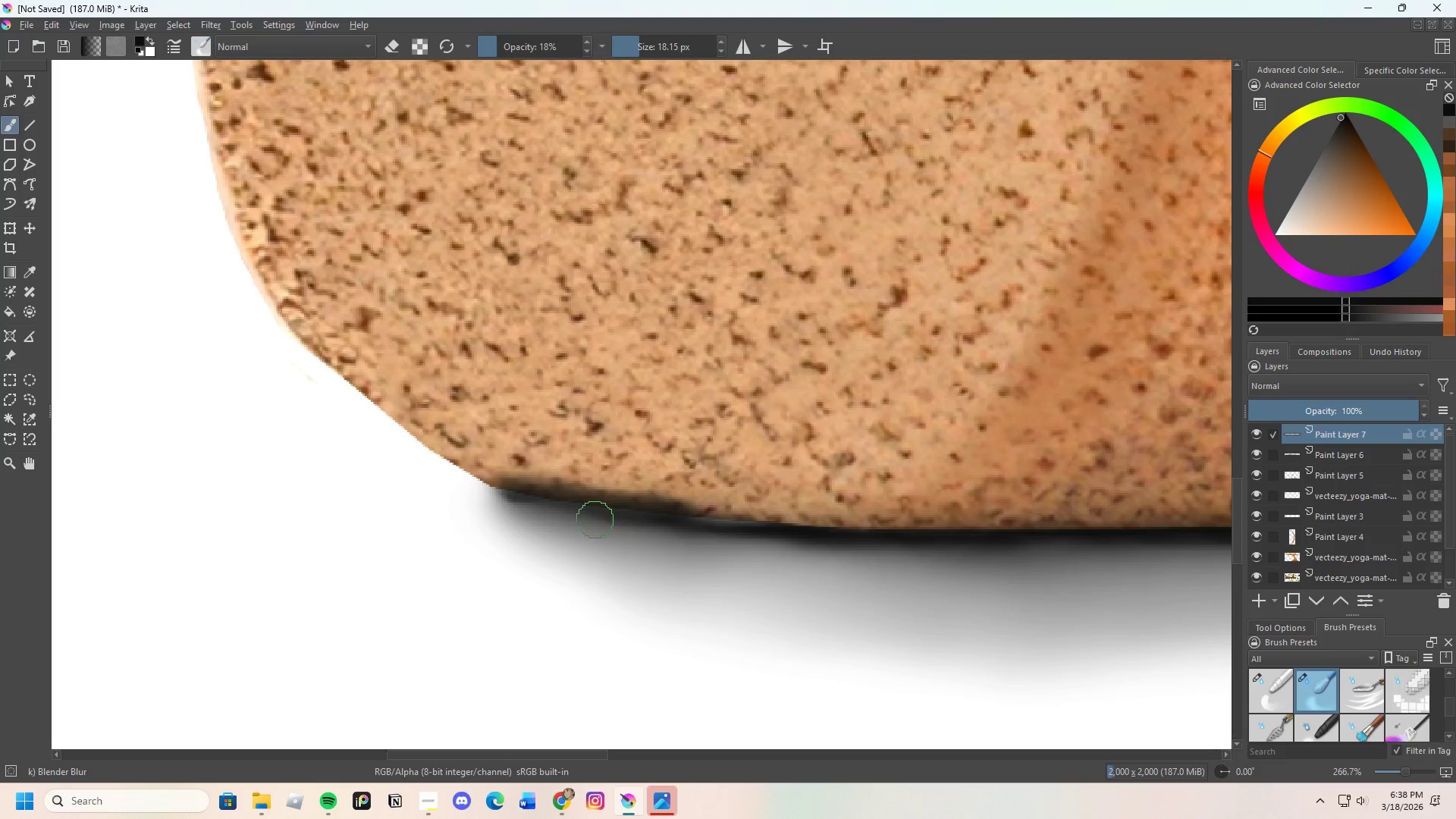 
left_click_drag(start_coordinate=[561, 516], to_coordinate=[489, 481])
 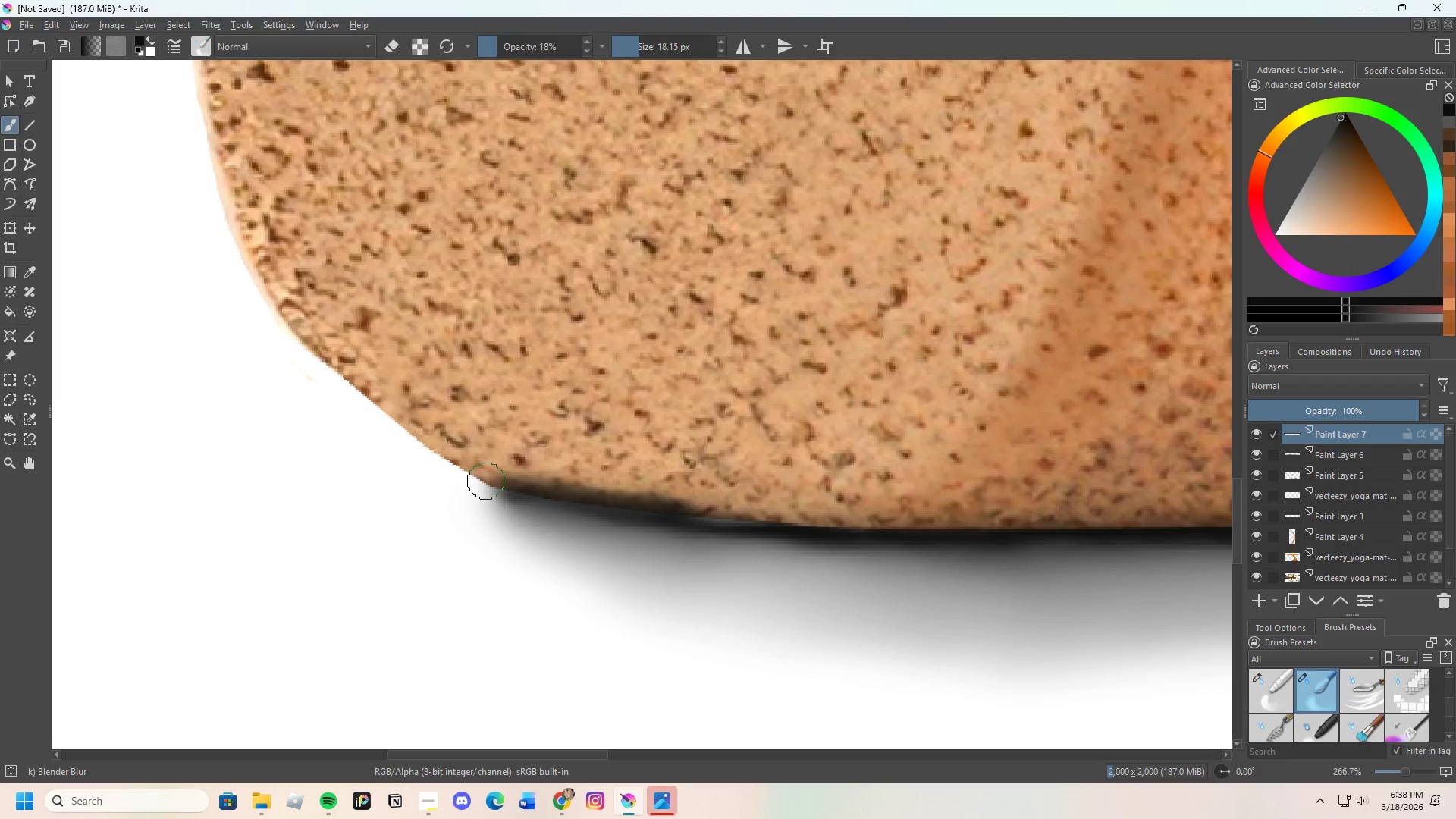 
left_click_drag(start_coordinate=[499, 486], to_coordinate=[569, 516])
 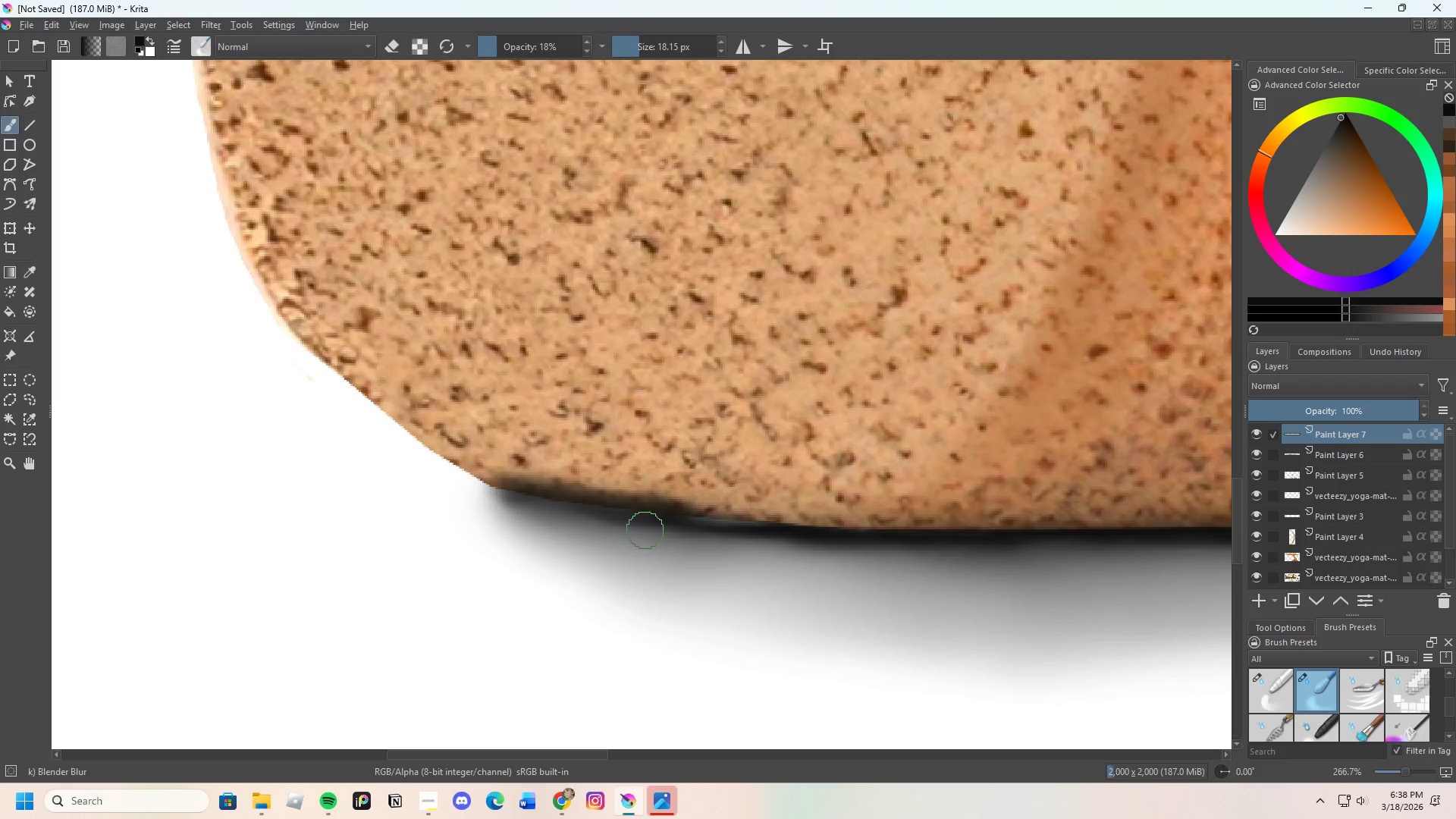 
left_click_drag(start_coordinate=[662, 527], to_coordinate=[535, 496])
 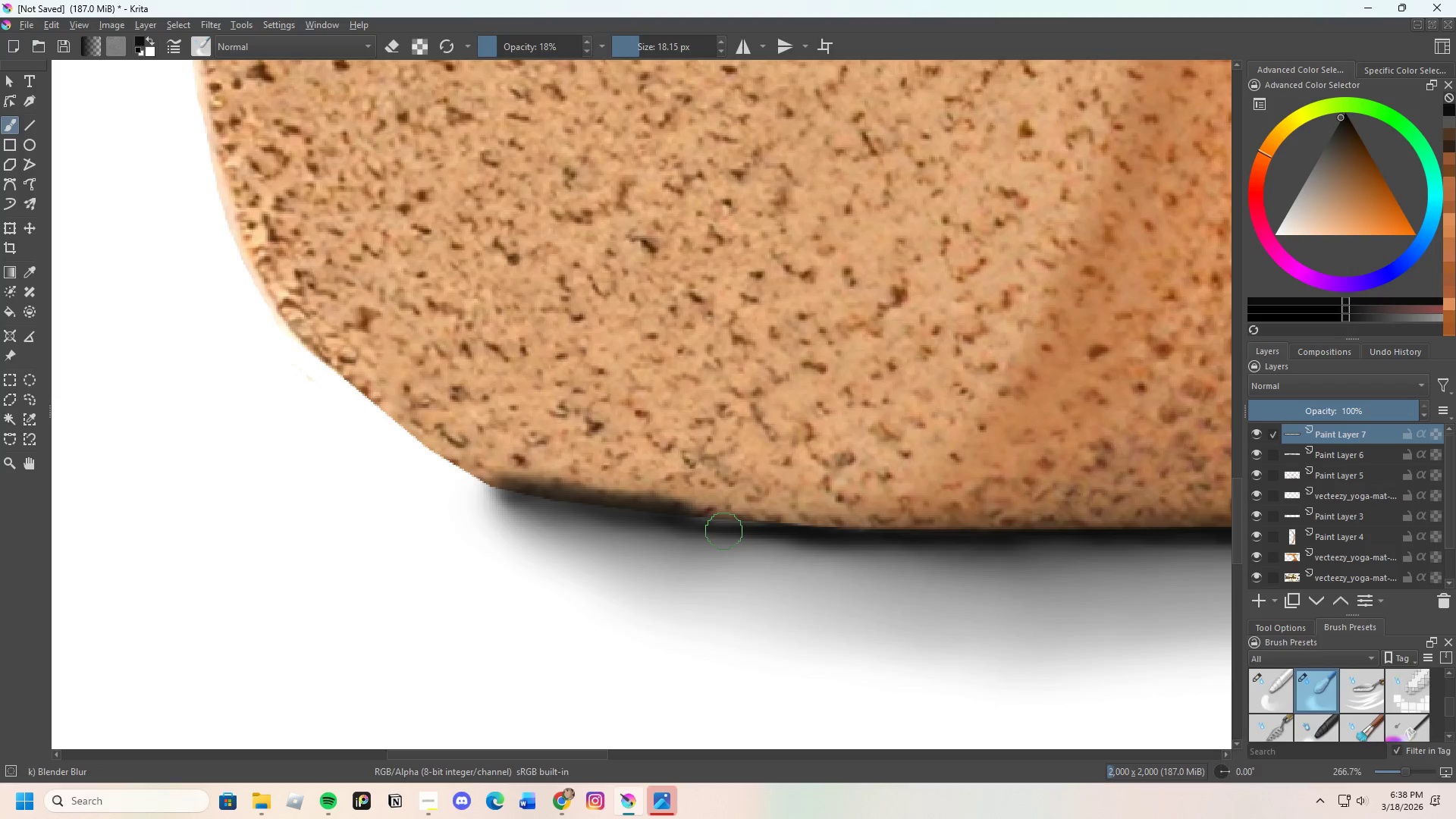 
key(Control+Z)
 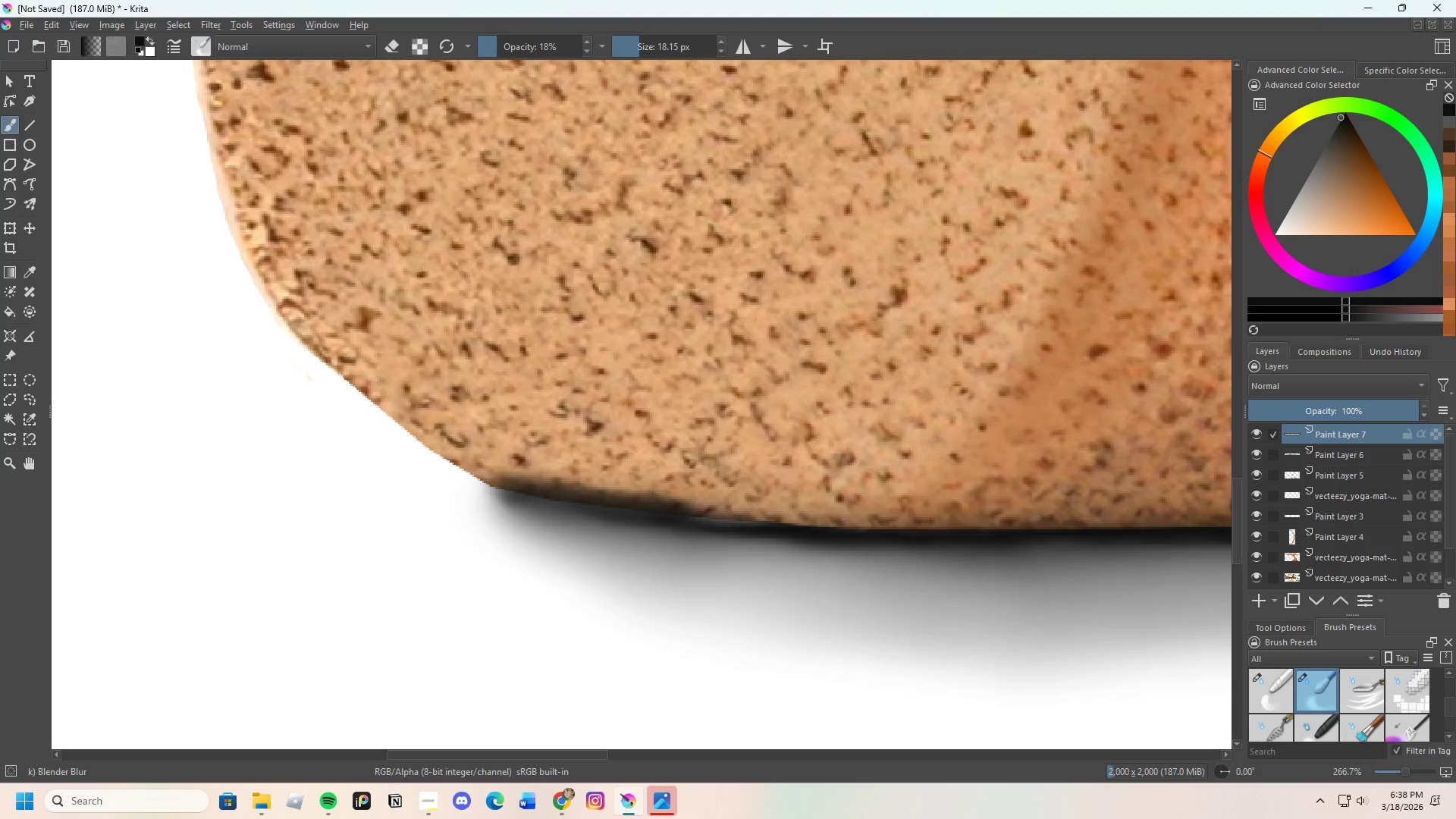 
key(Control+Z)
 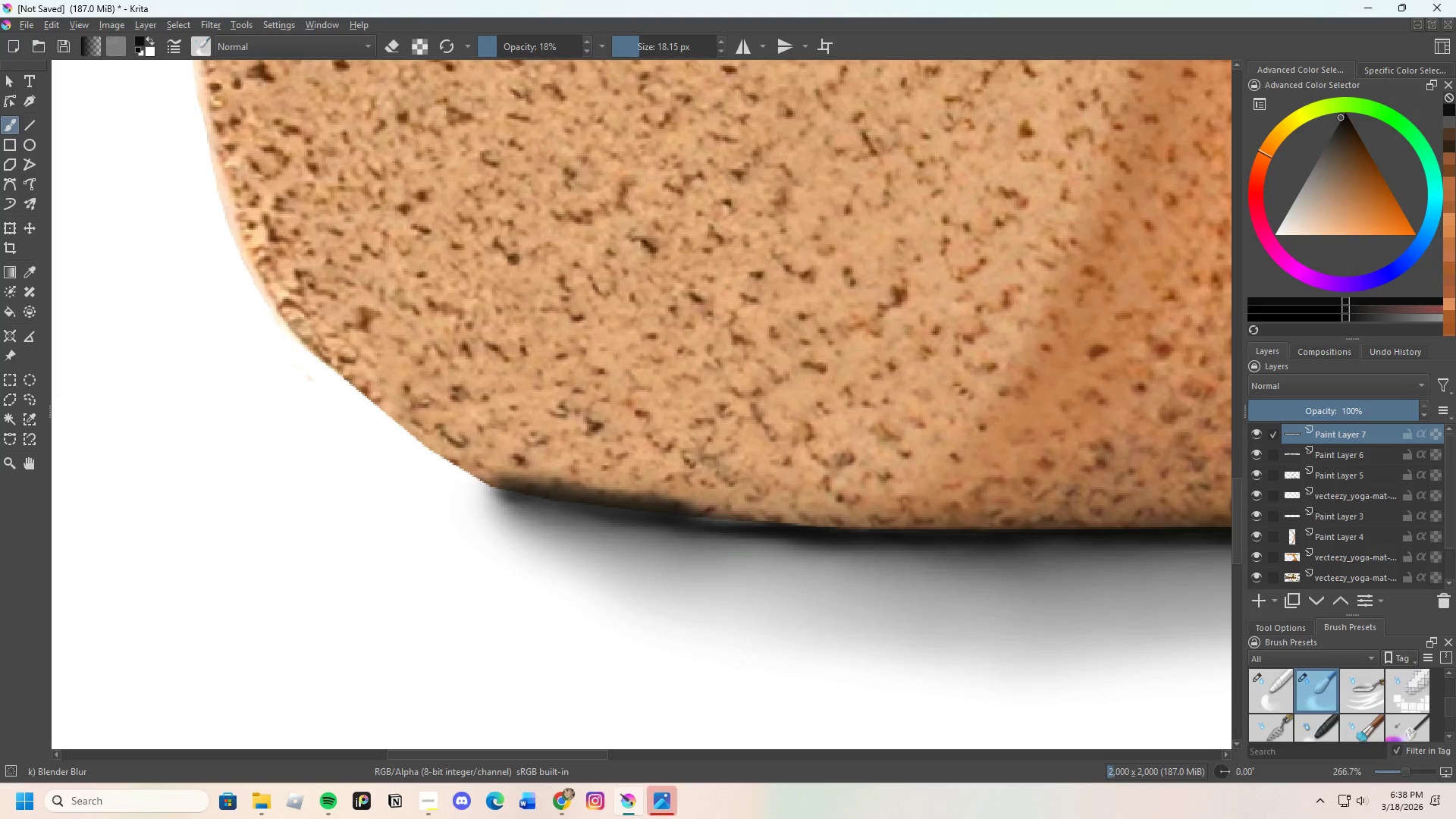 
key(Control+Z)
 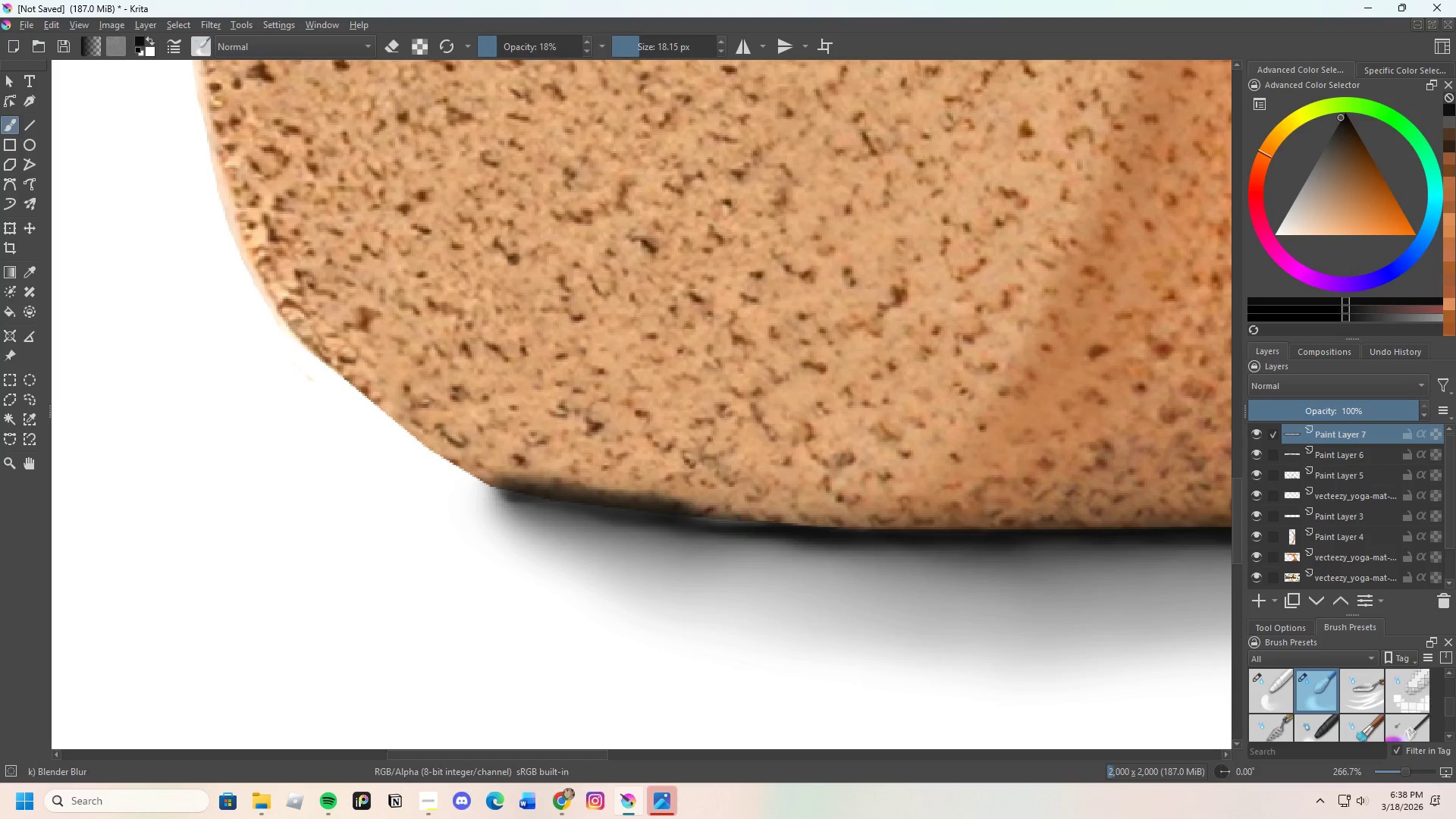 
key(Control+Z)
 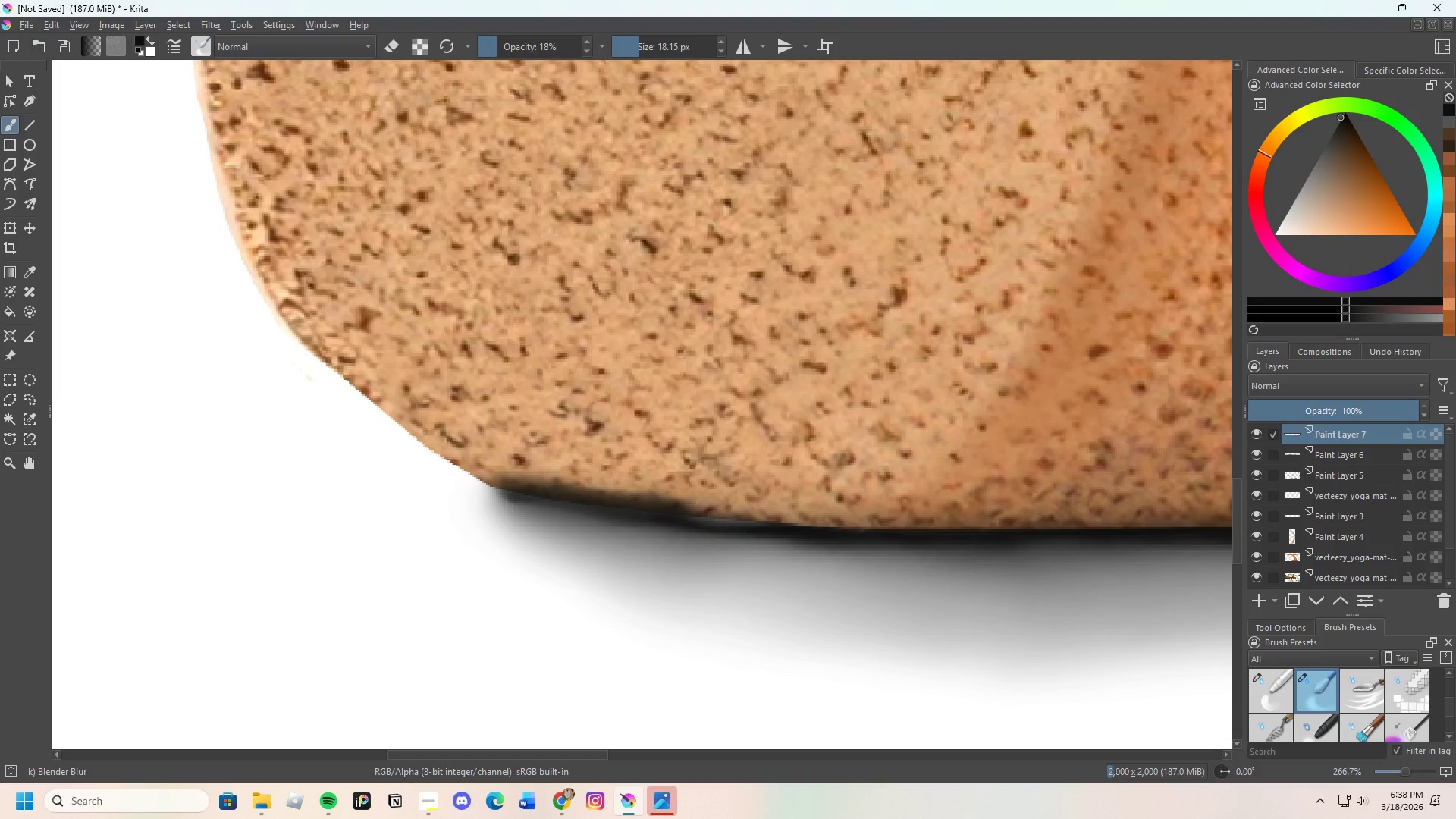 
key(Control+Z)
 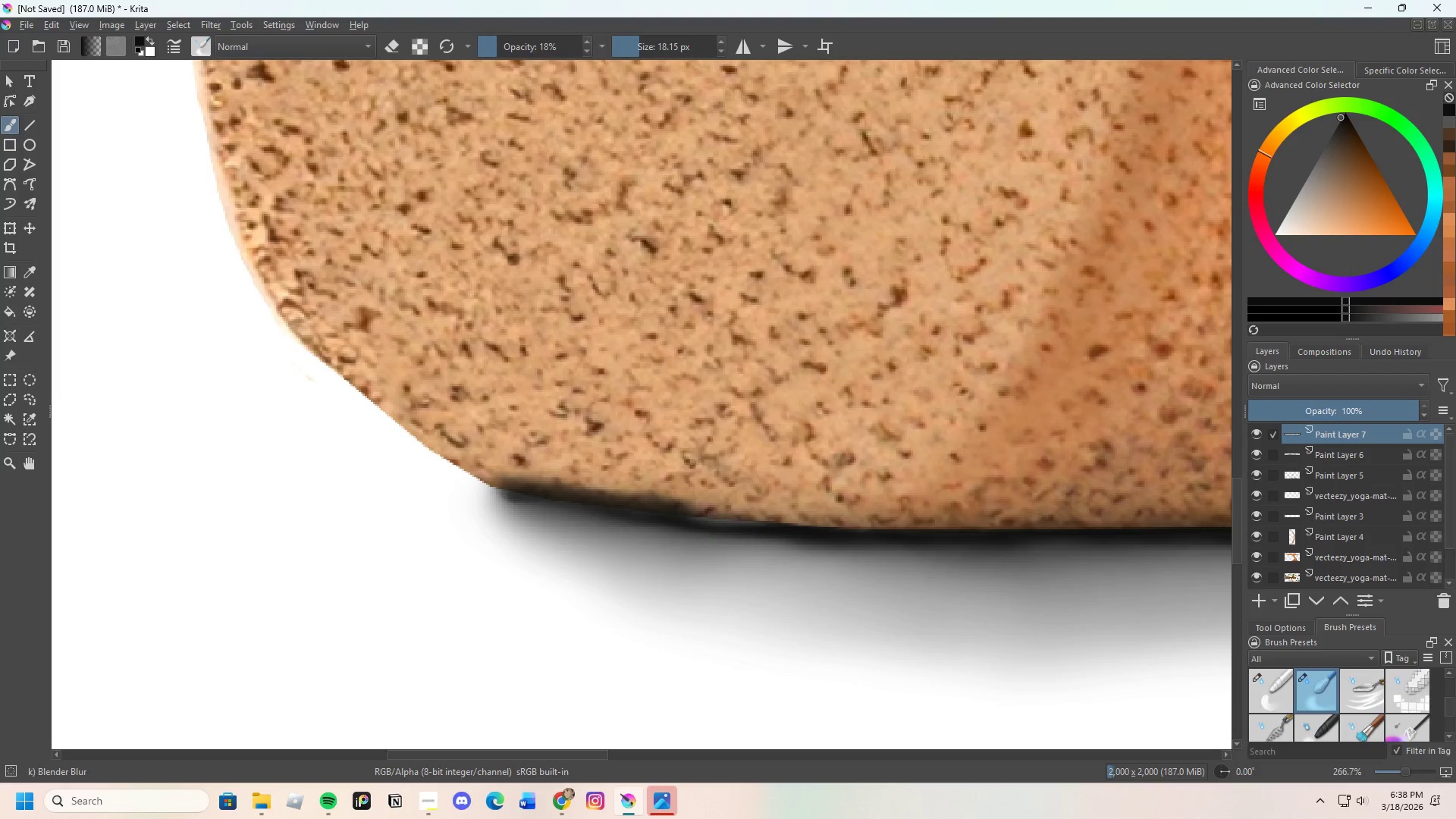 
key(Control+Z)
 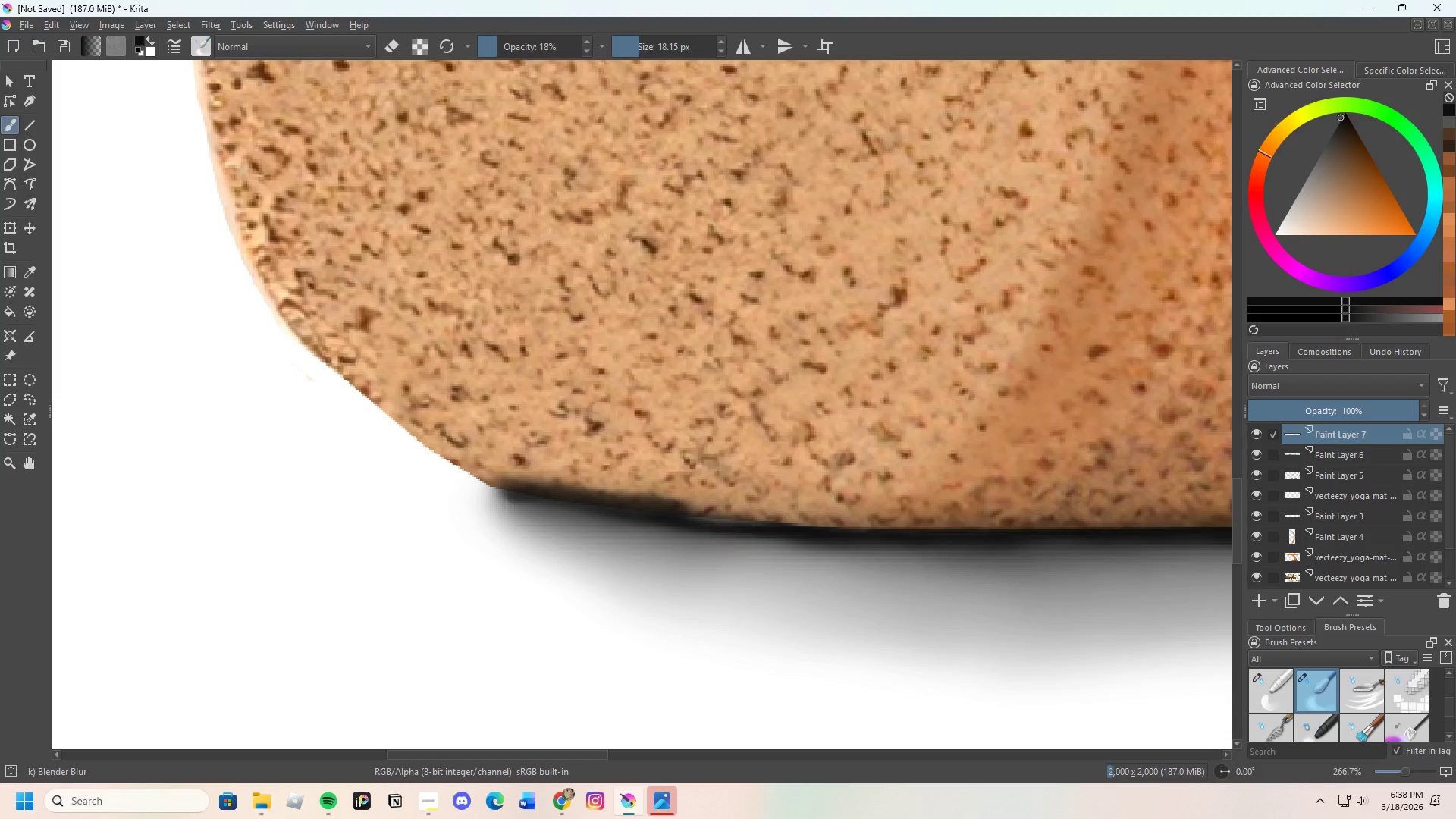 
key(Control+Z)
 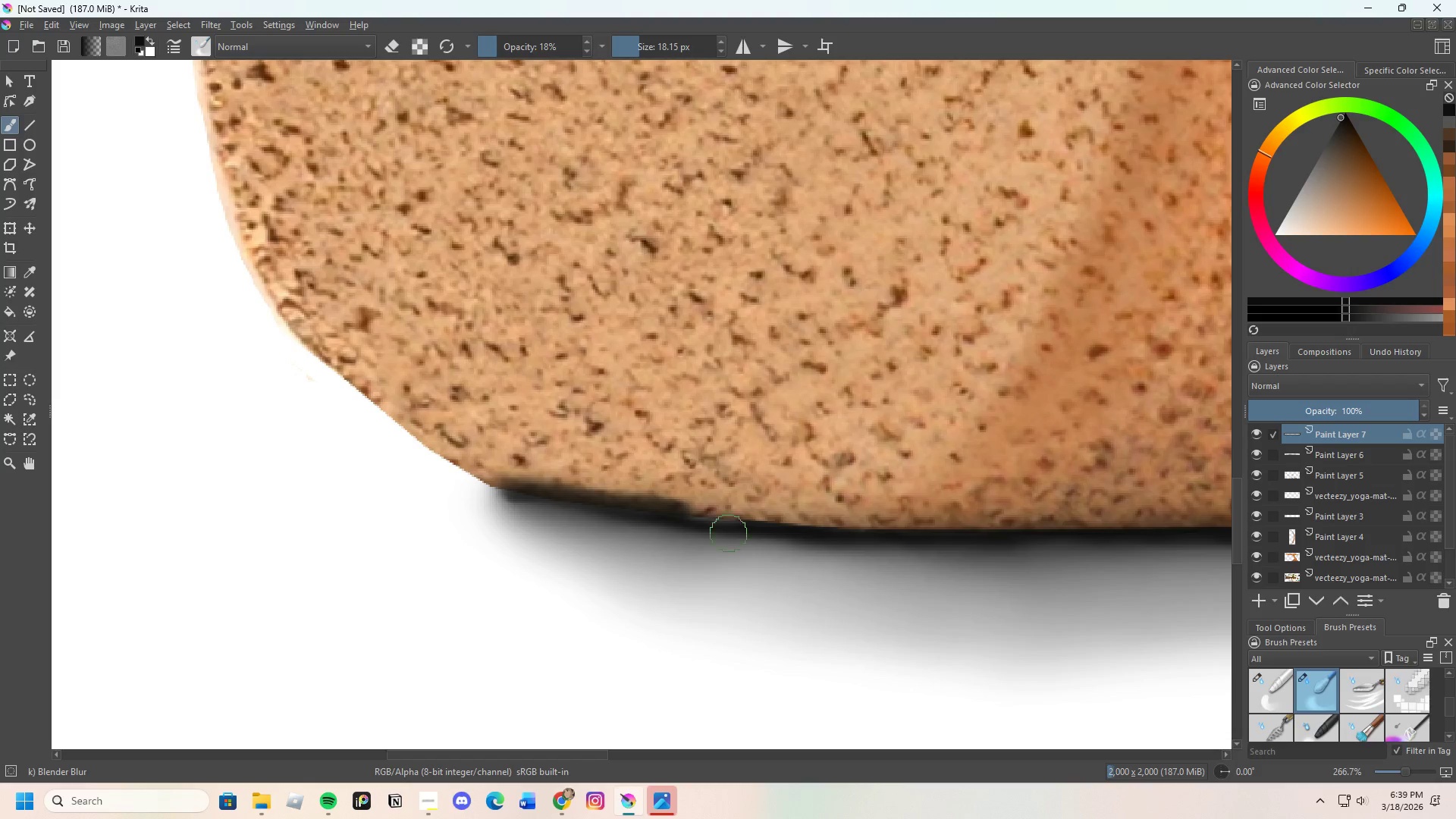 
key(Control+Z)
 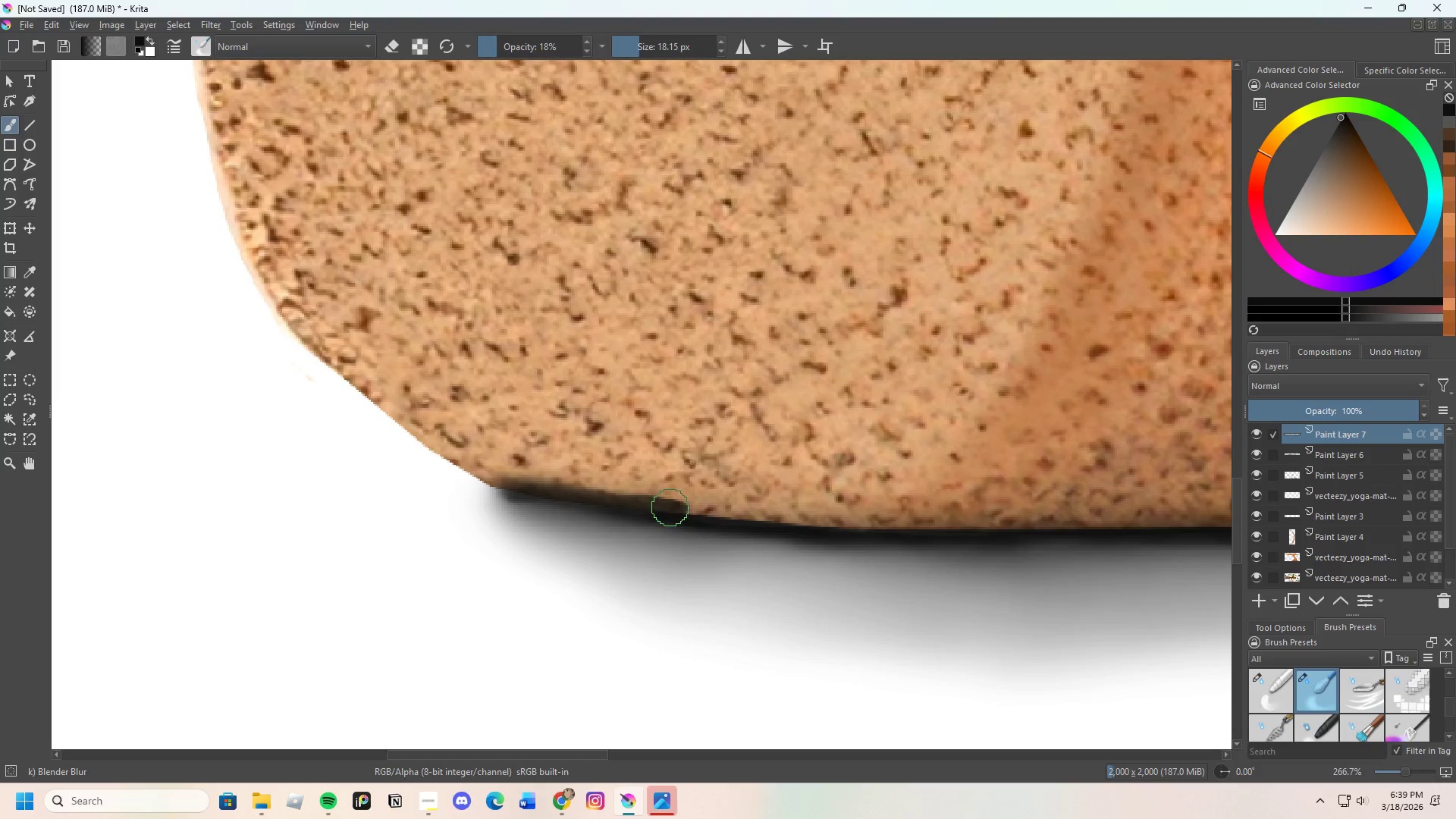 
left_click_drag(start_coordinate=[641, 491], to_coordinate=[740, 503])
 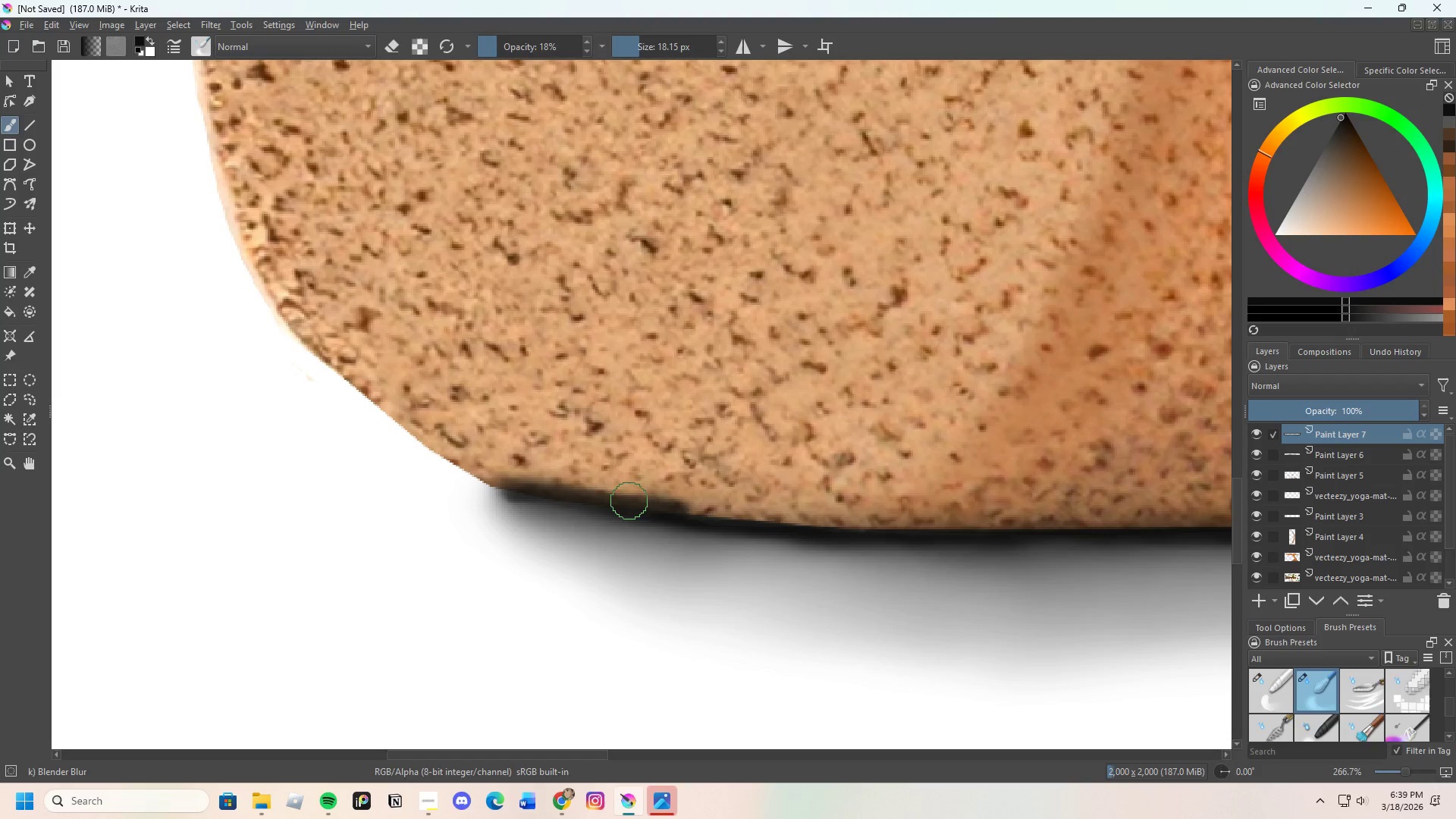 
left_click_drag(start_coordinate=[630, 500], to_coordinate=[488, 457])
 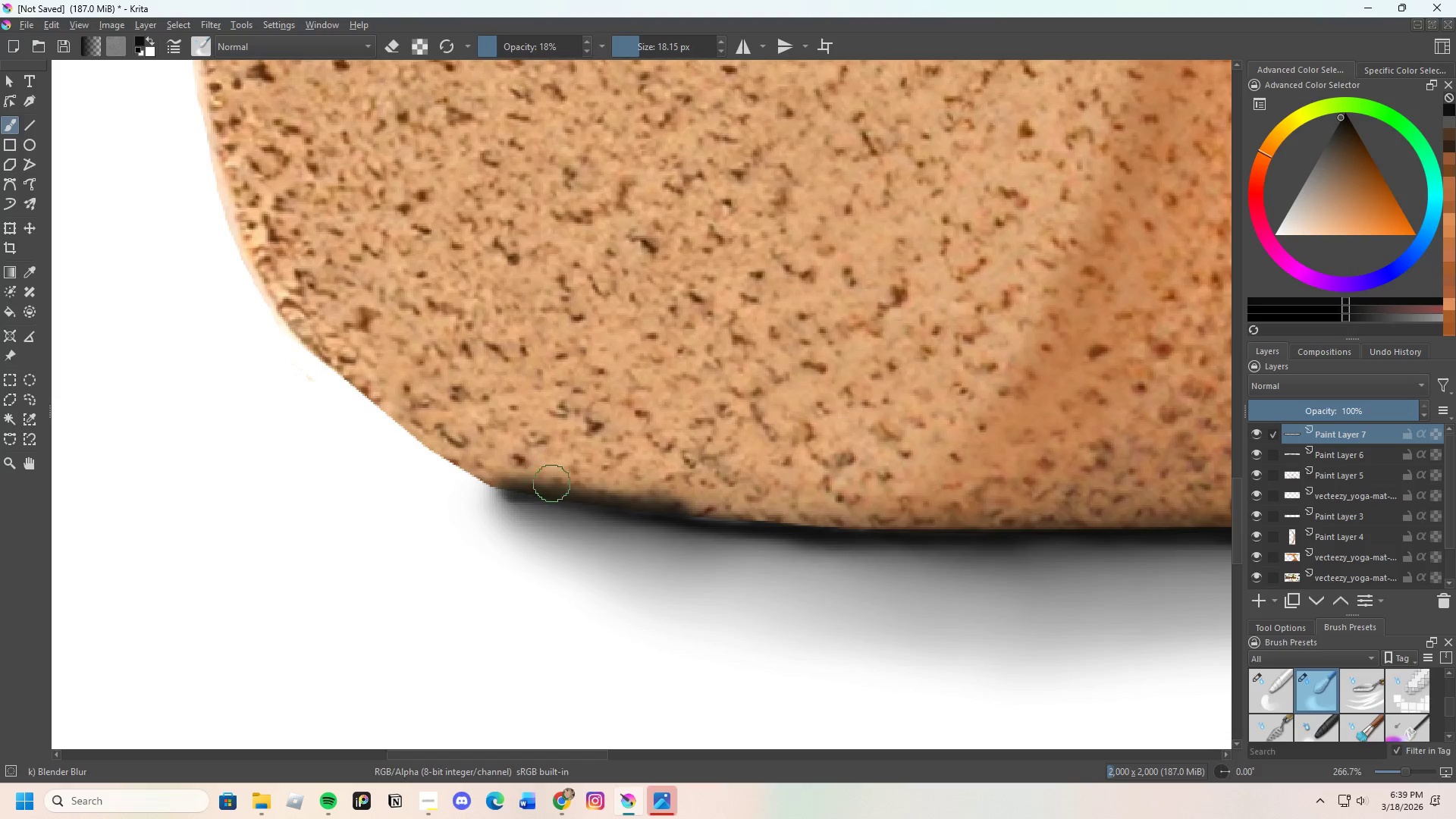 
left_click_drag(start_coordinate=[540, 484], to_coordinate=[447, 461])
 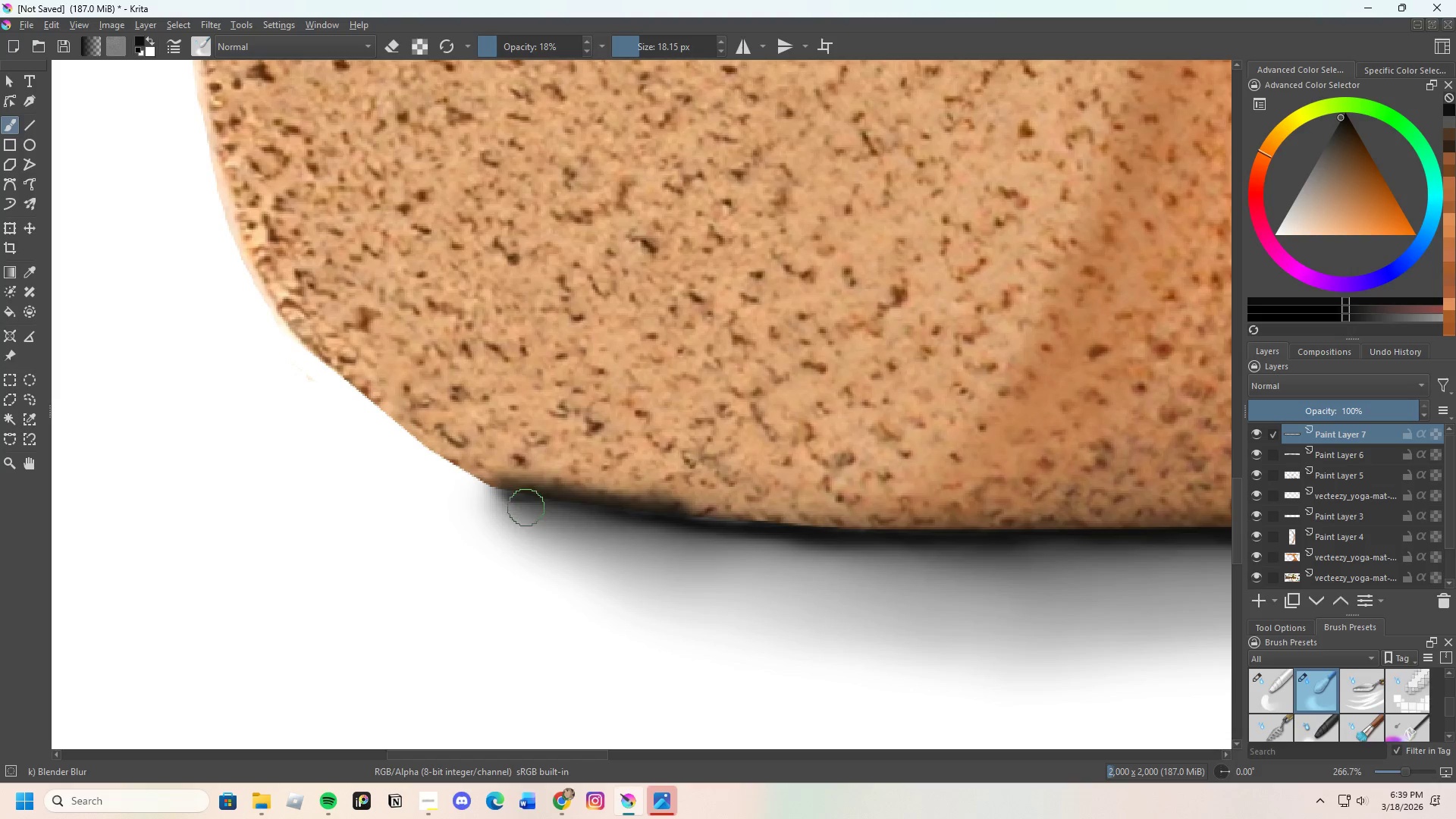 
left_click_drag(start_coordinate=[526, 509], to_coordinate=[507, 485])
 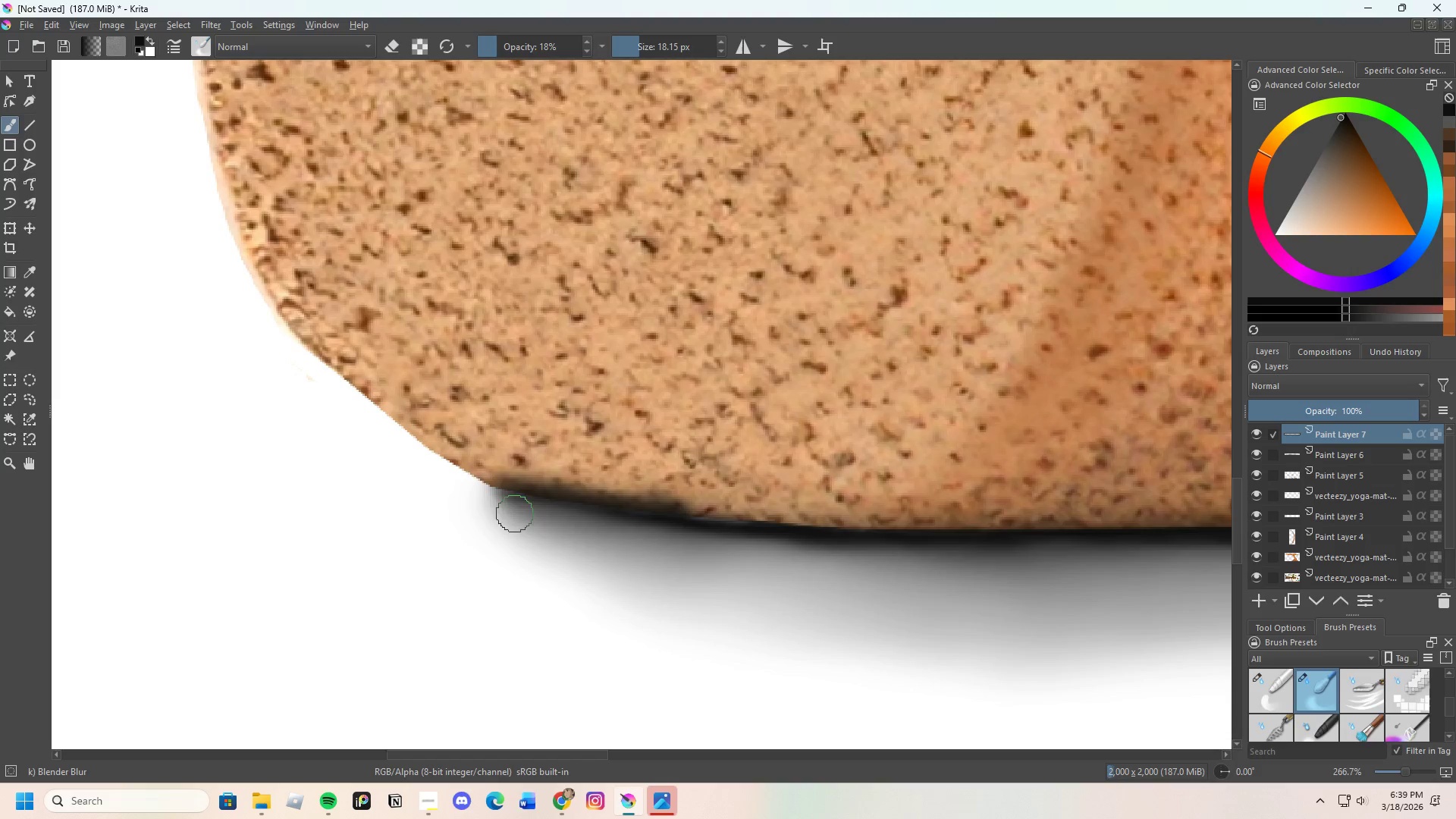 
left_click_drag(start_coordinate=[488, 479], to_coordinate=[574, 514])
 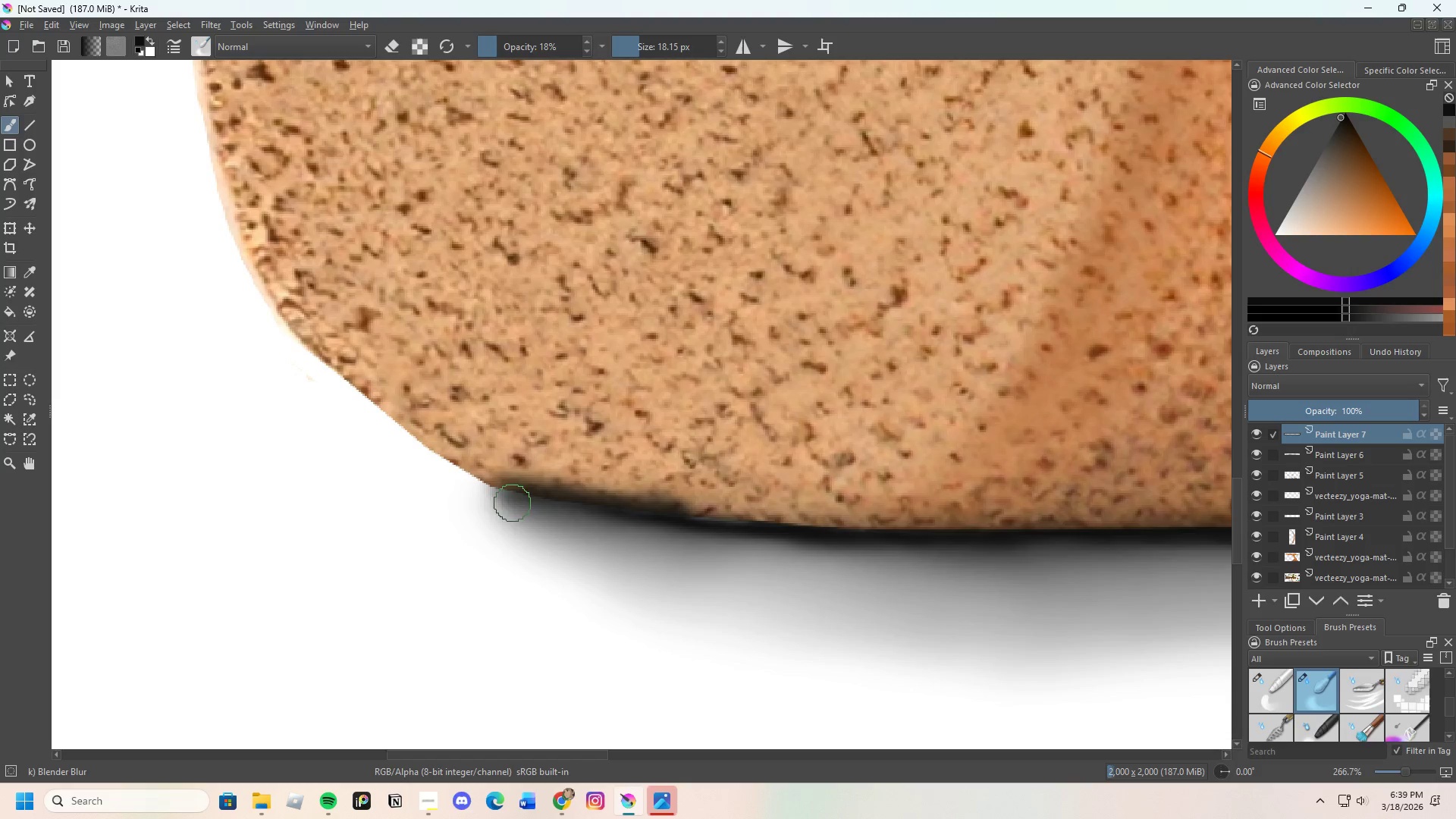 
left_click_drag(start_coordinate=[532, 504], to_coordinate=[630, 522])
 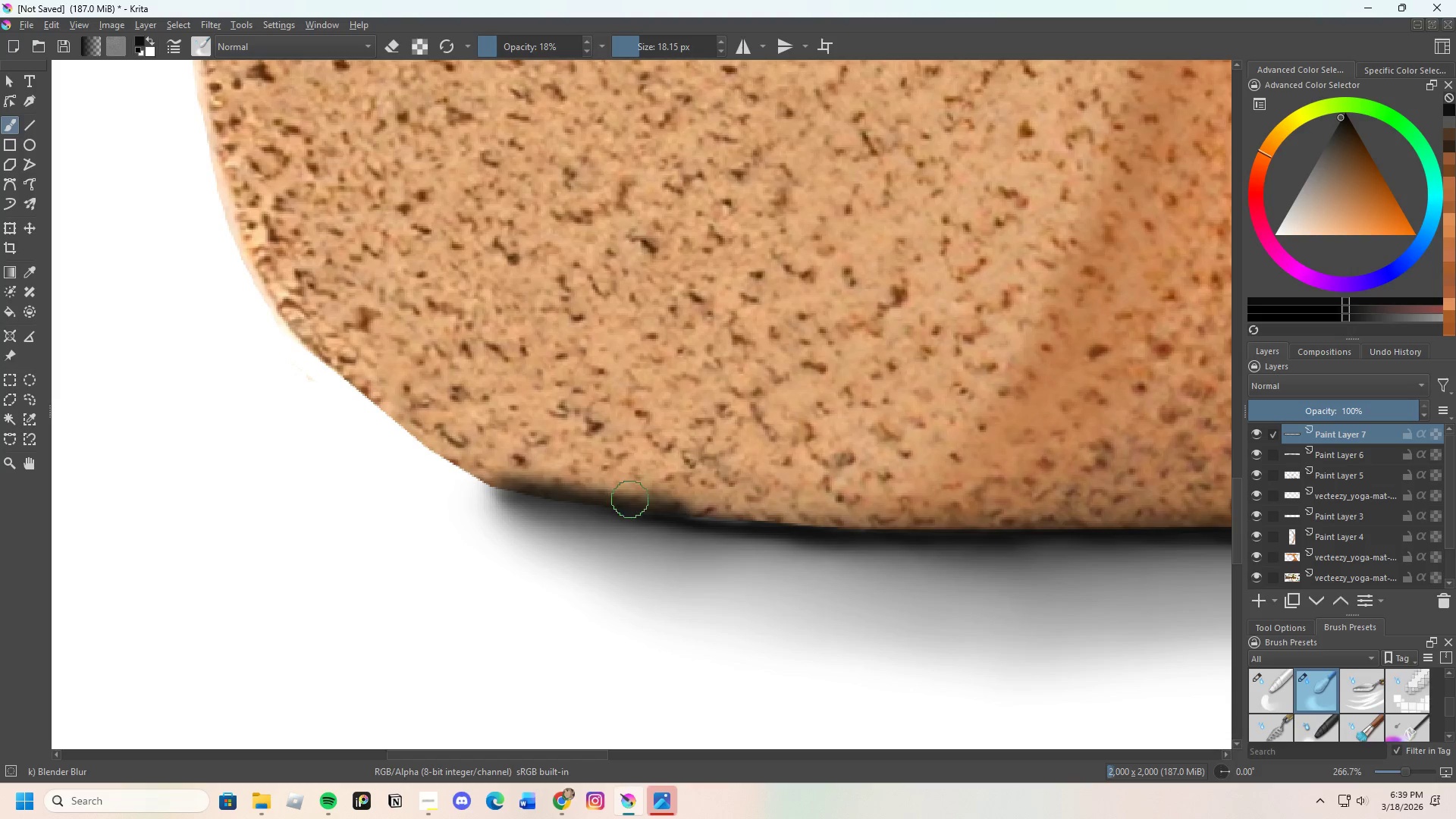 
left_click_drag(start_coordinate=[632, 498], to_coordinate=[751, 511])
 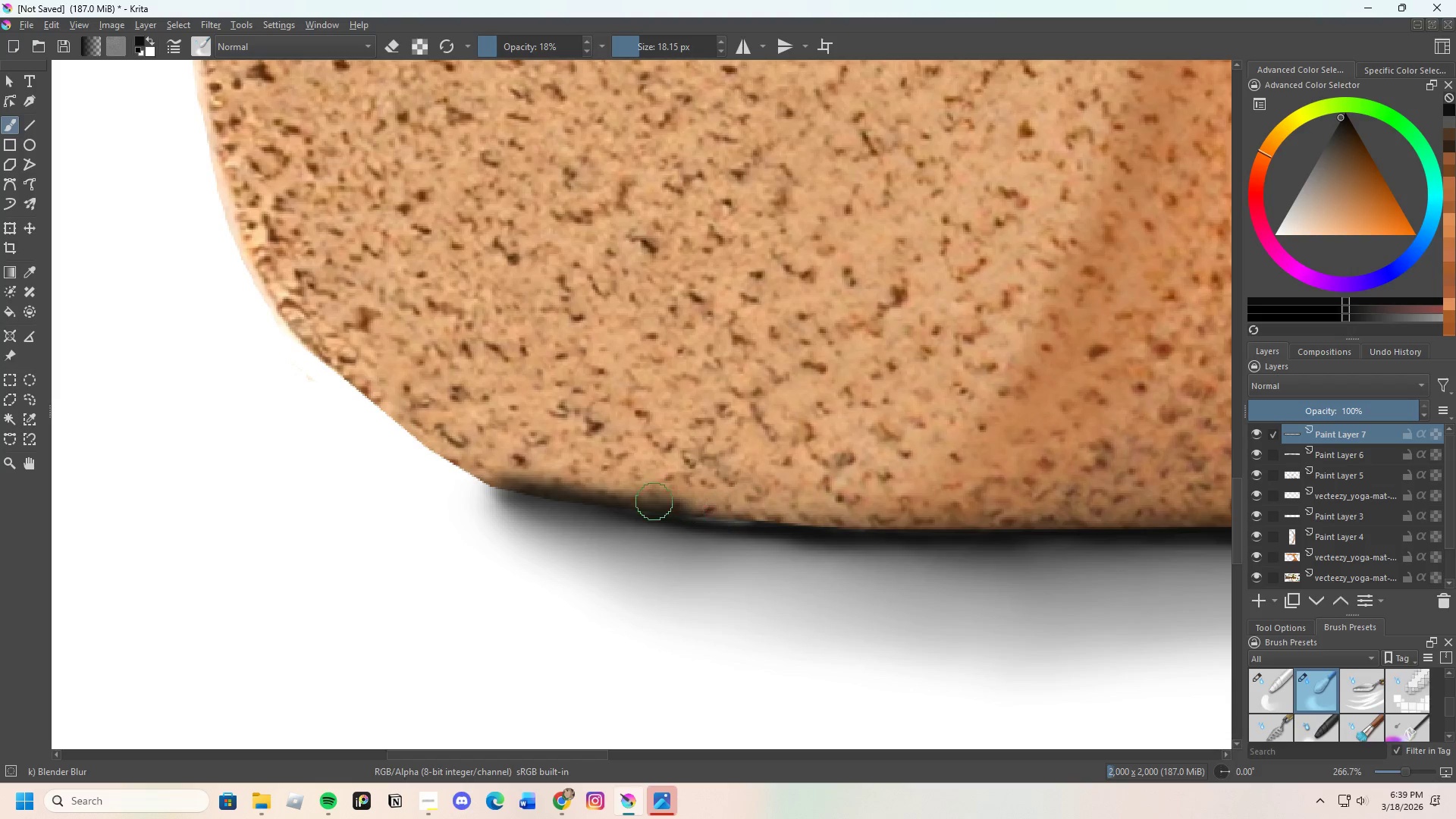 
left_click_drag(start_coordinate=[655, 501], to_coordinate=[793, 510])
 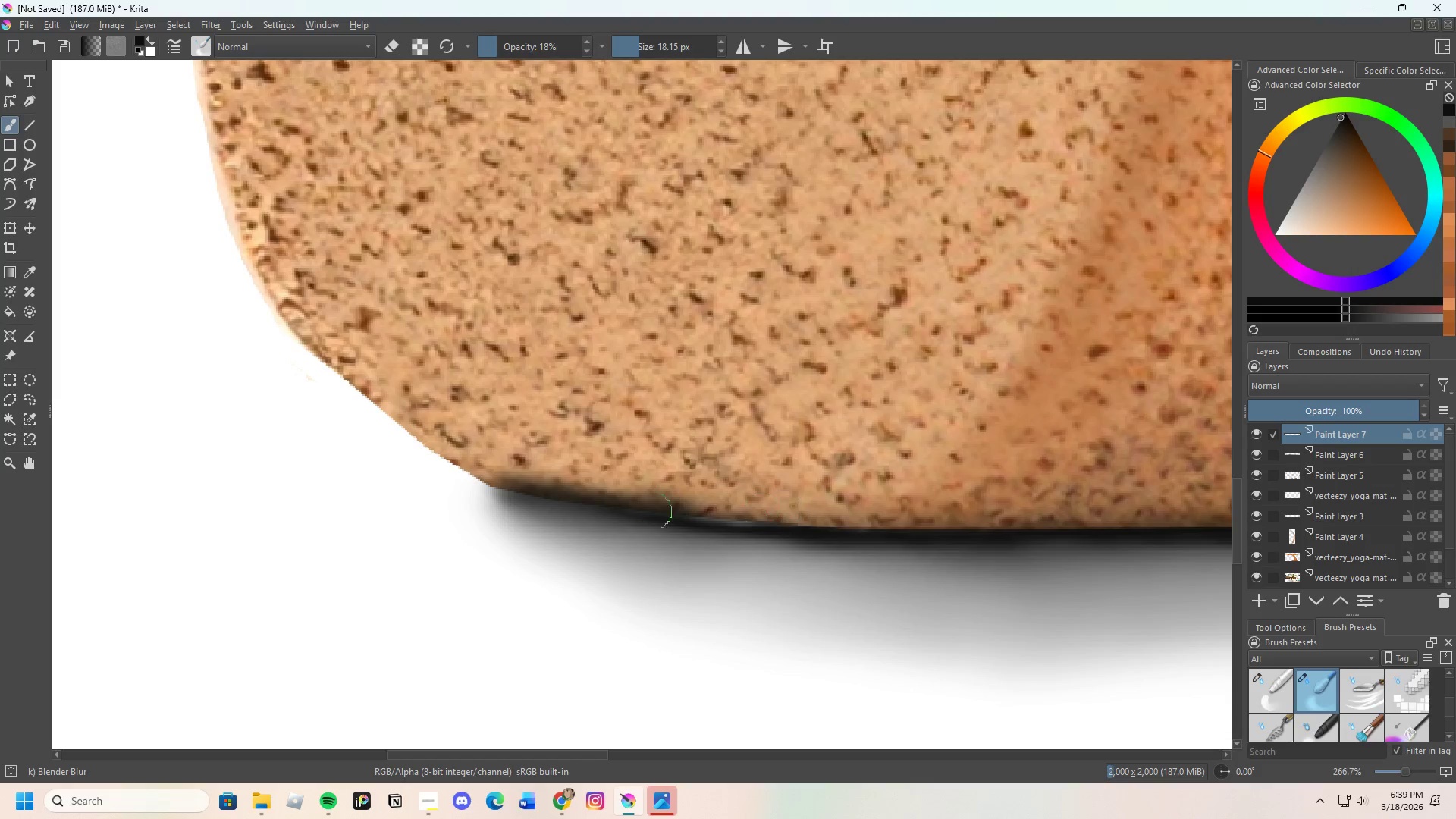 
left_click_drag(start_coordinate=[714, 517], to_coordinate=[551, 490])
 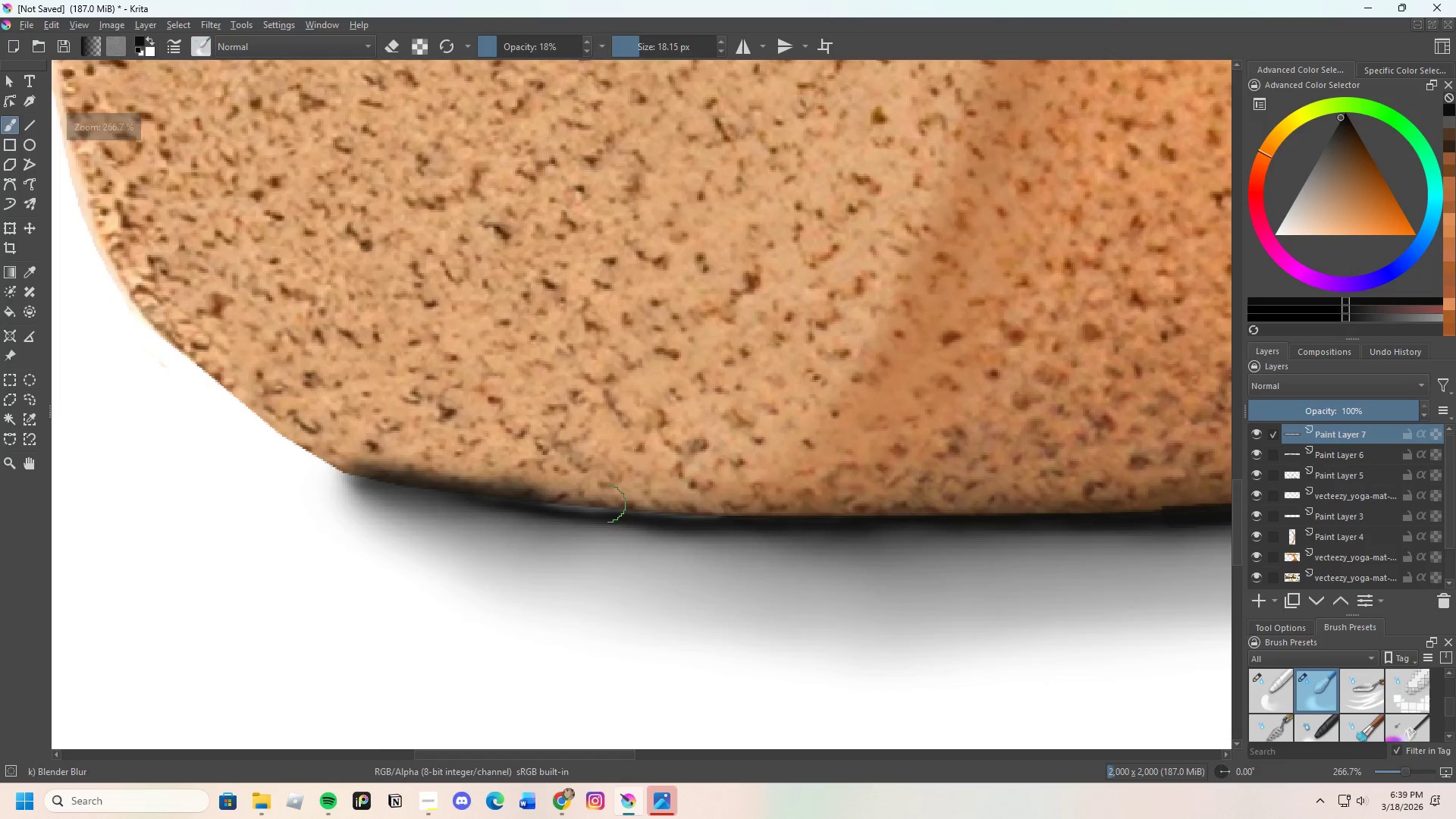 
scroll: coordinate [714, 504], scroll_direction: none, amount: 0.0
 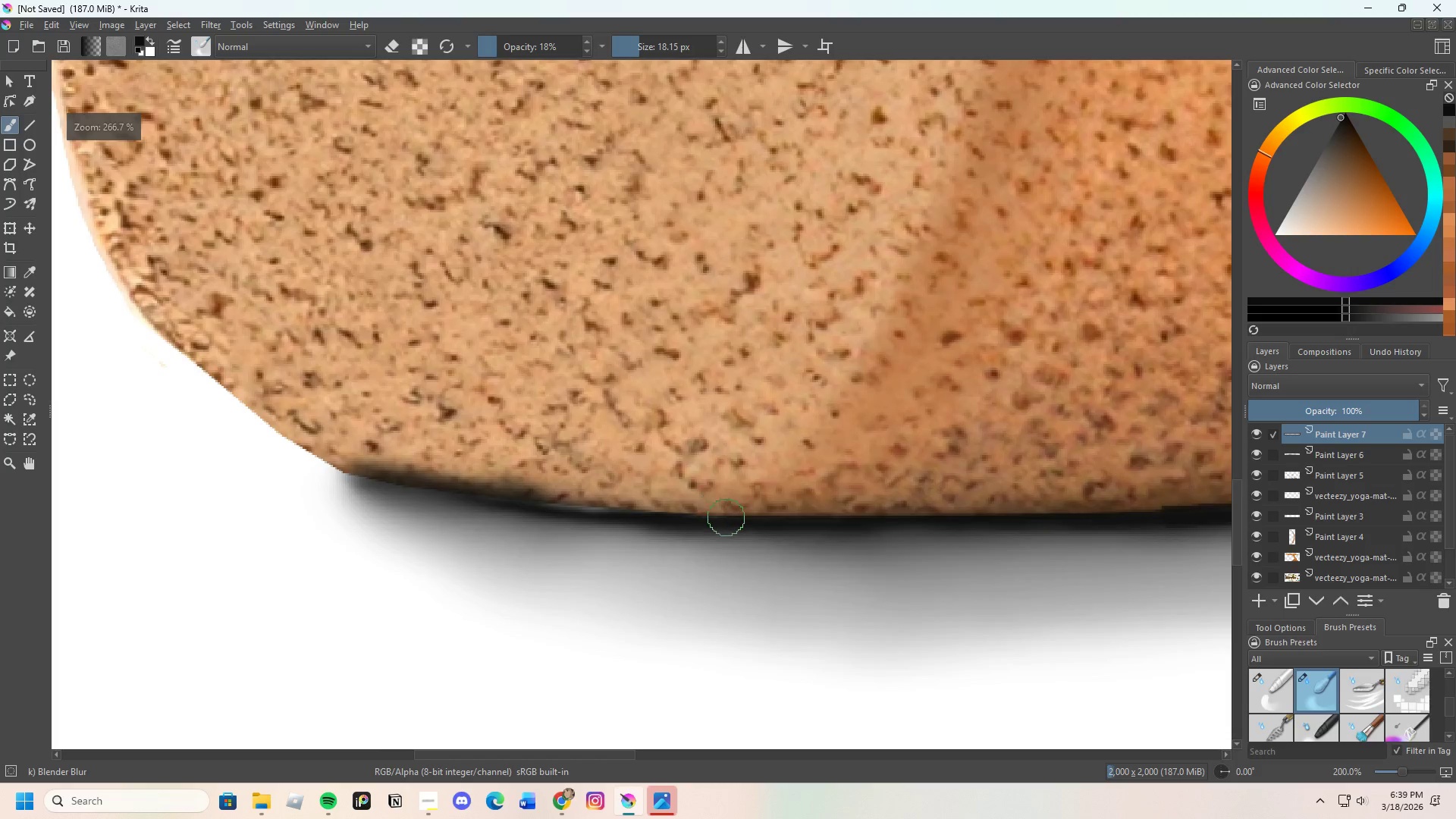 
scroll: coordinate [524, 491], scroll_direction: down, amount: 1.0
 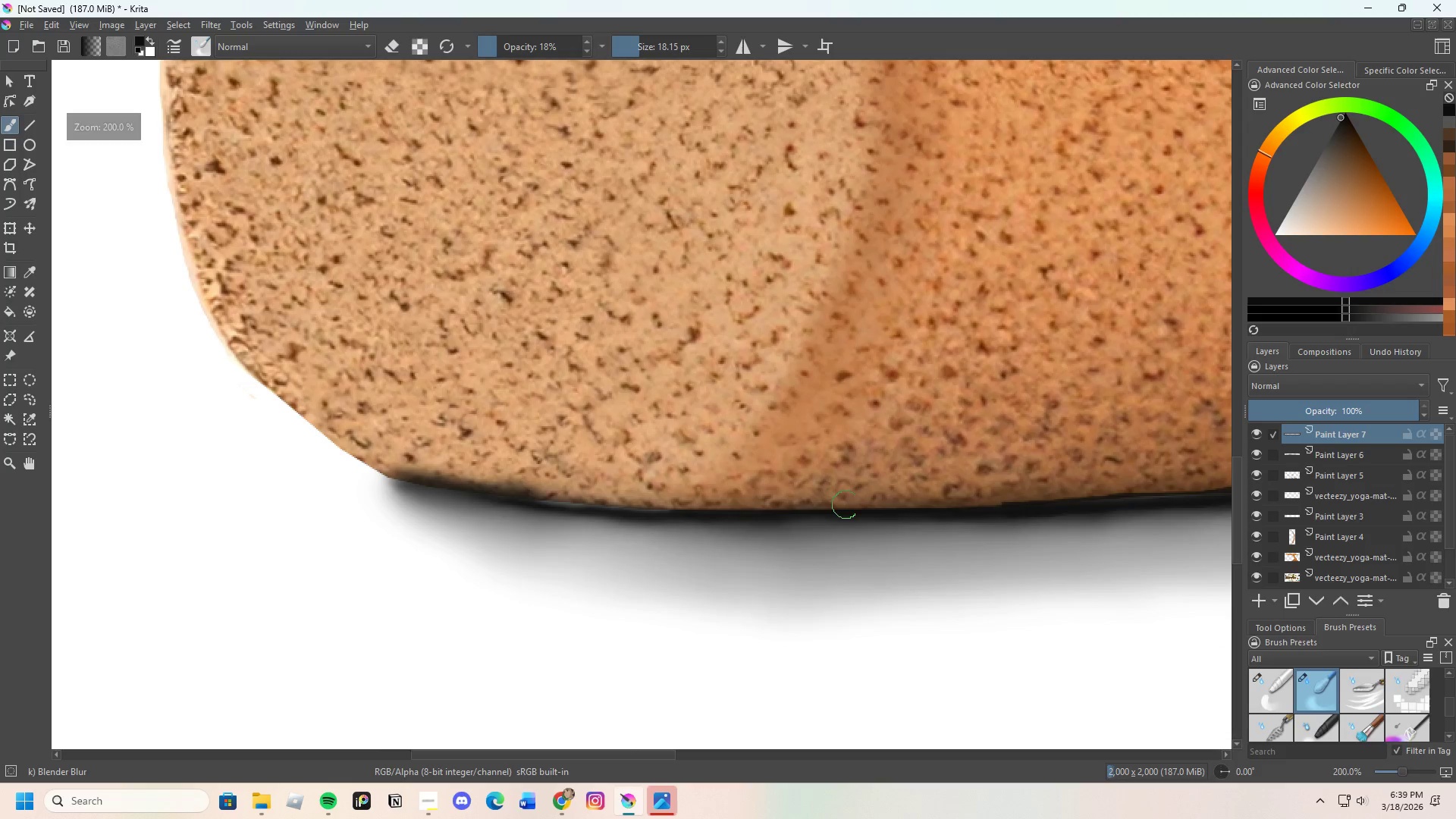 
scroll: coordinate [760, 479], scroll_direction: none, amount: 0.0
 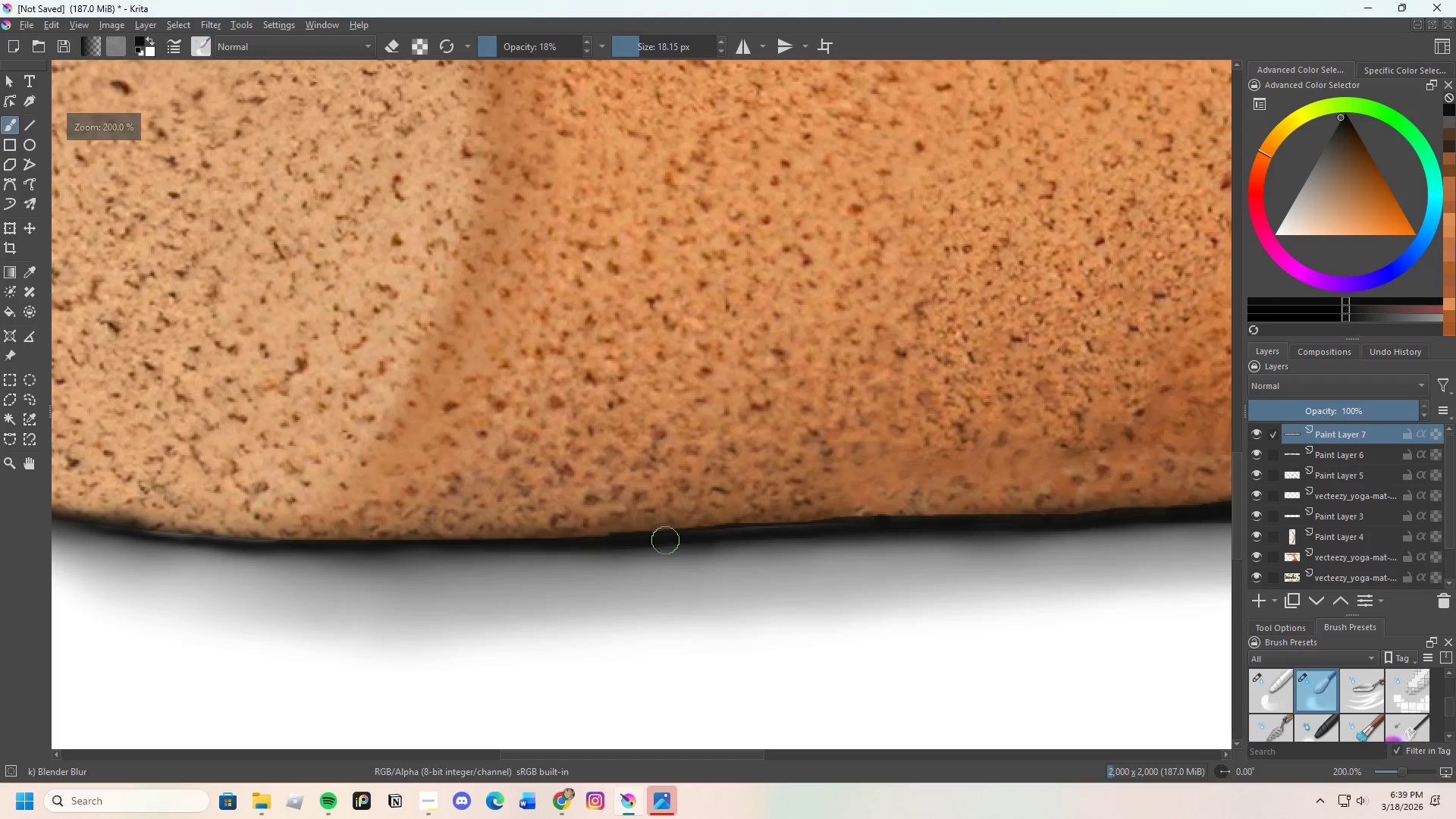 
left_click_drag(start_coordinate=[670, 538], to_coordinate=[541, 526])
 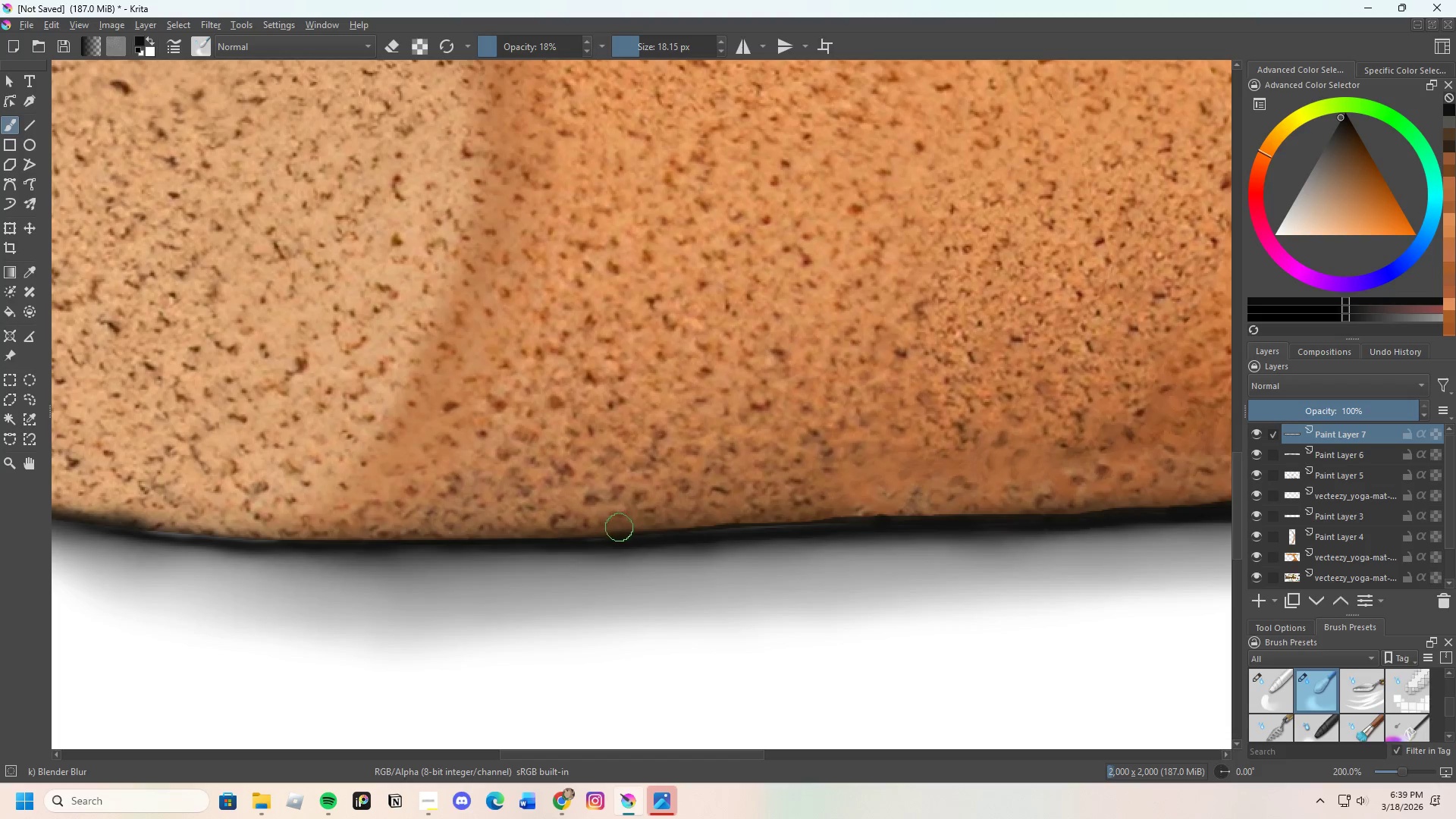 
left_click_drag(start_coordinate=[597, 536], to_coordinate=[547, 537])
 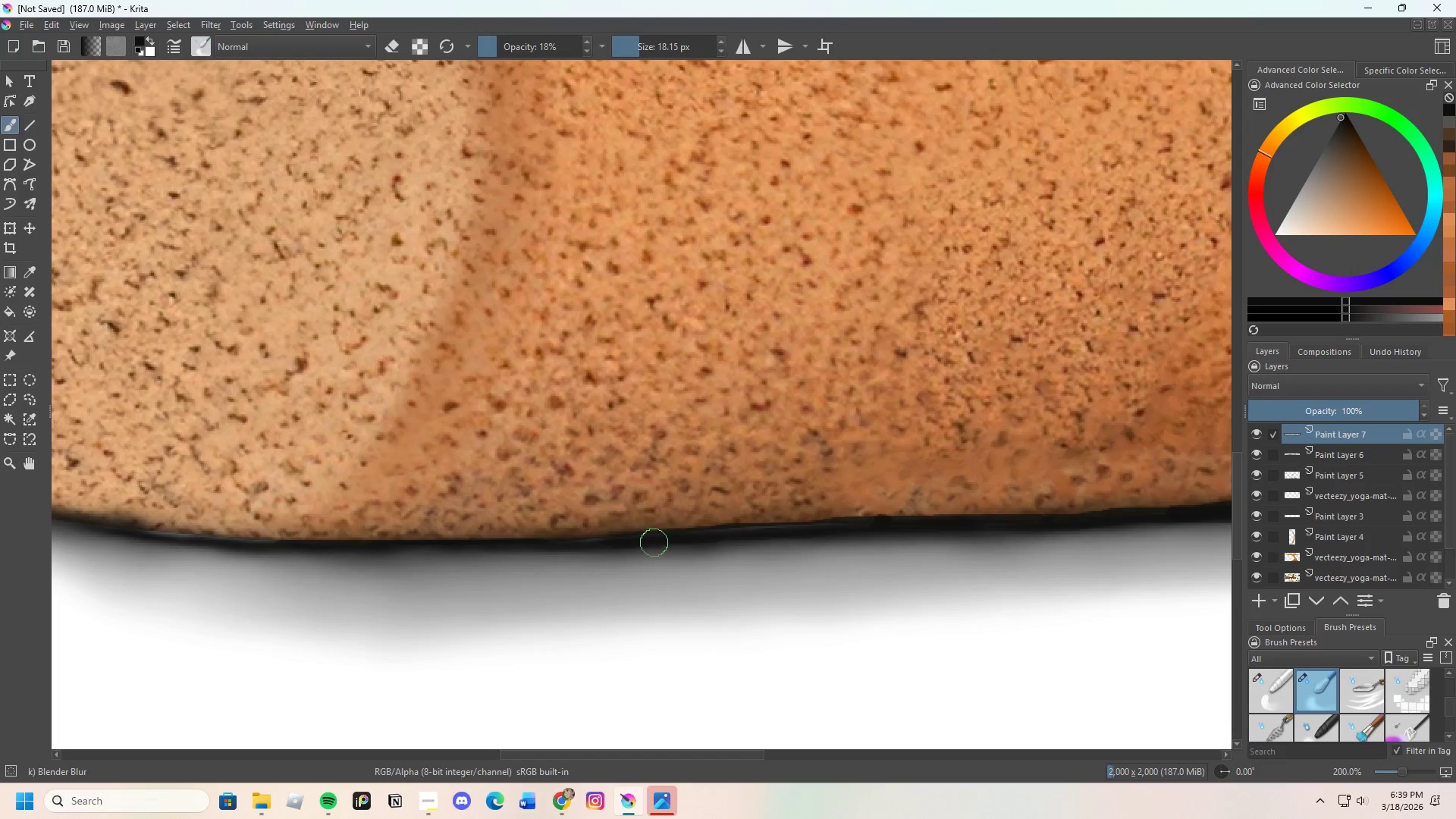 
left_click_drag(start_coordinate=[618, 541], to_coordinate=[592, 532])
 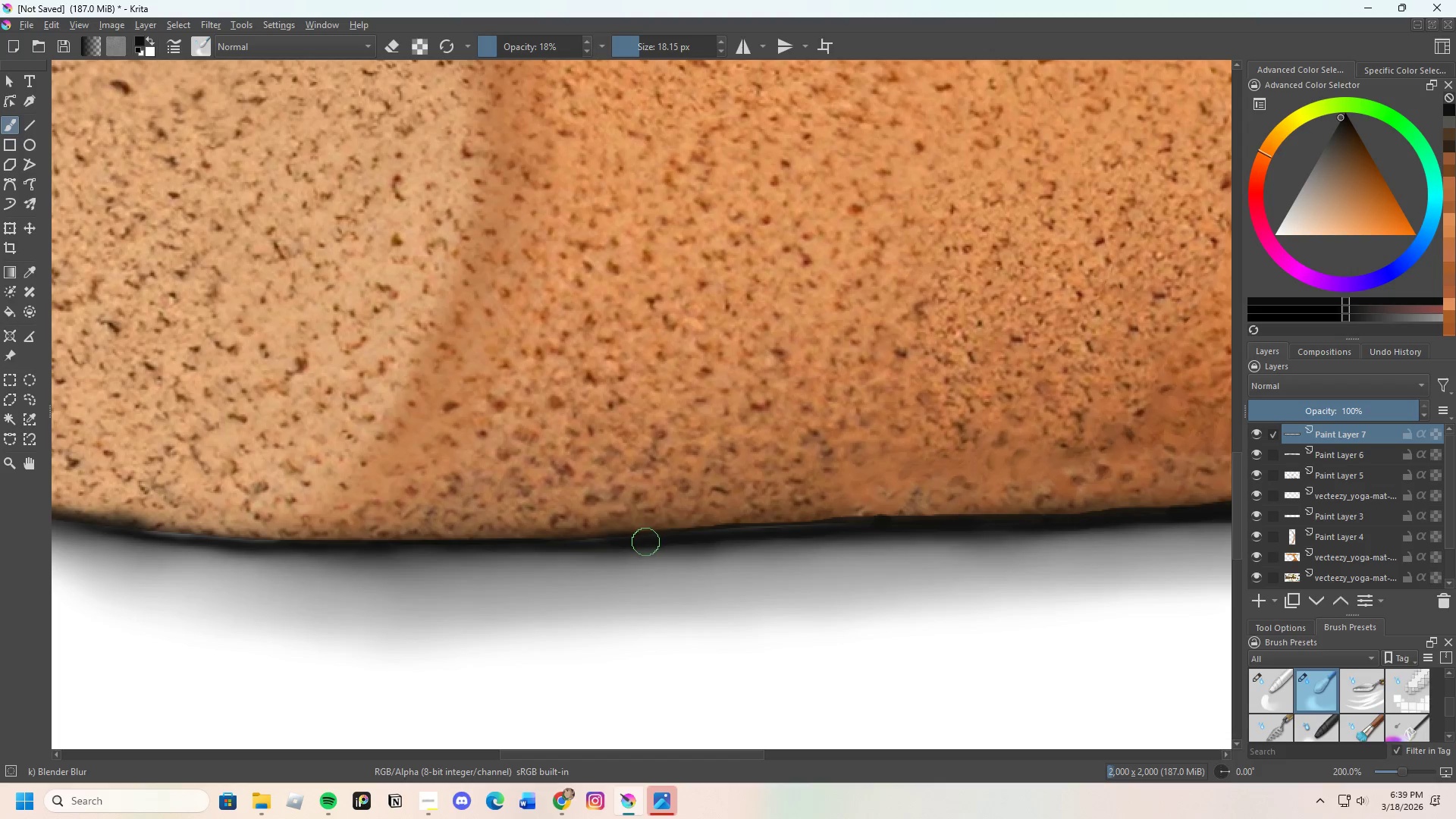 
left_click_drag(start_coordinate=[642, 541], to_coordinate=[723, 515])
 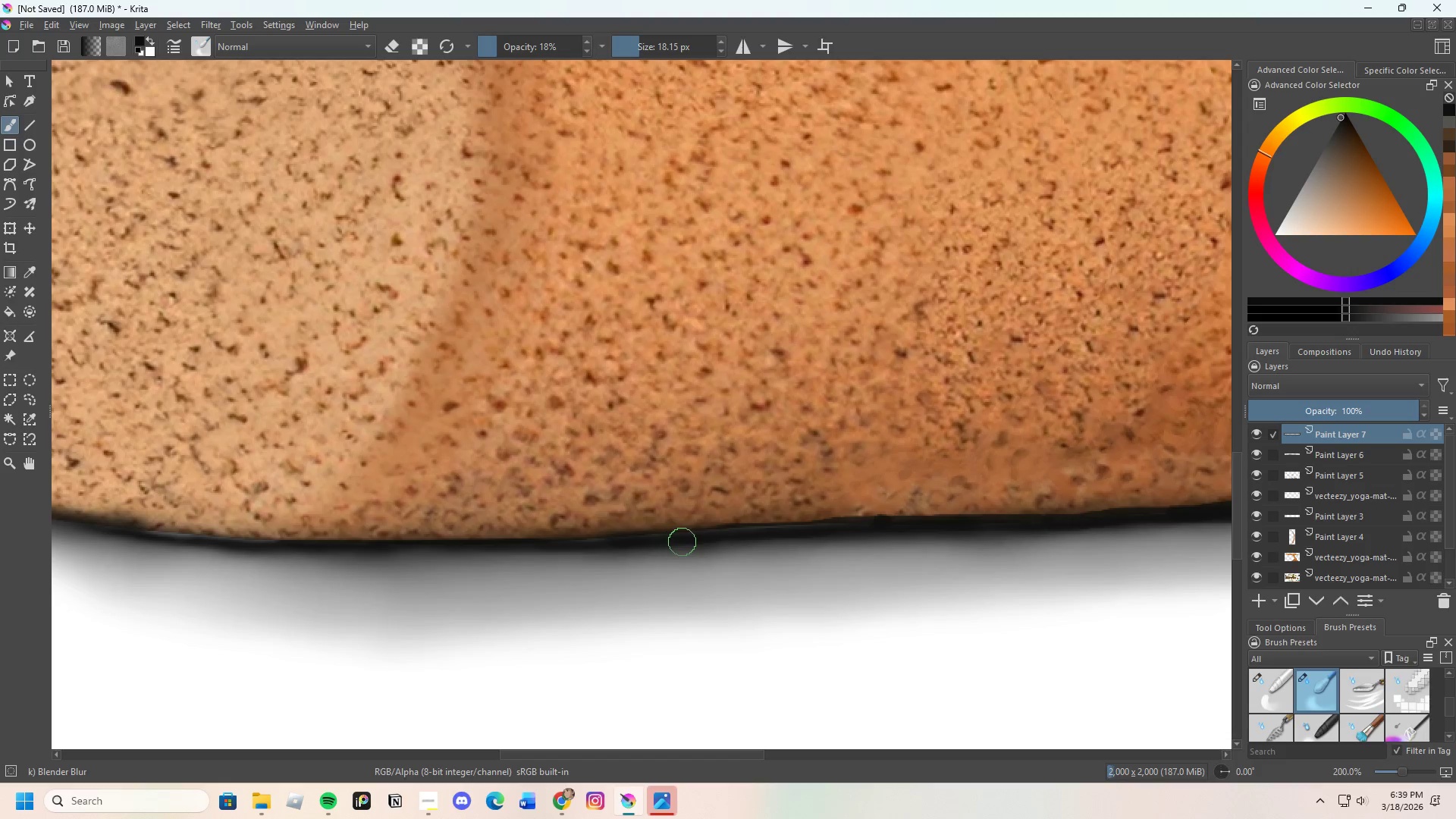 
left_click_drag(start_coordinate=[761, 502], to_coordinate=[698, 535])
 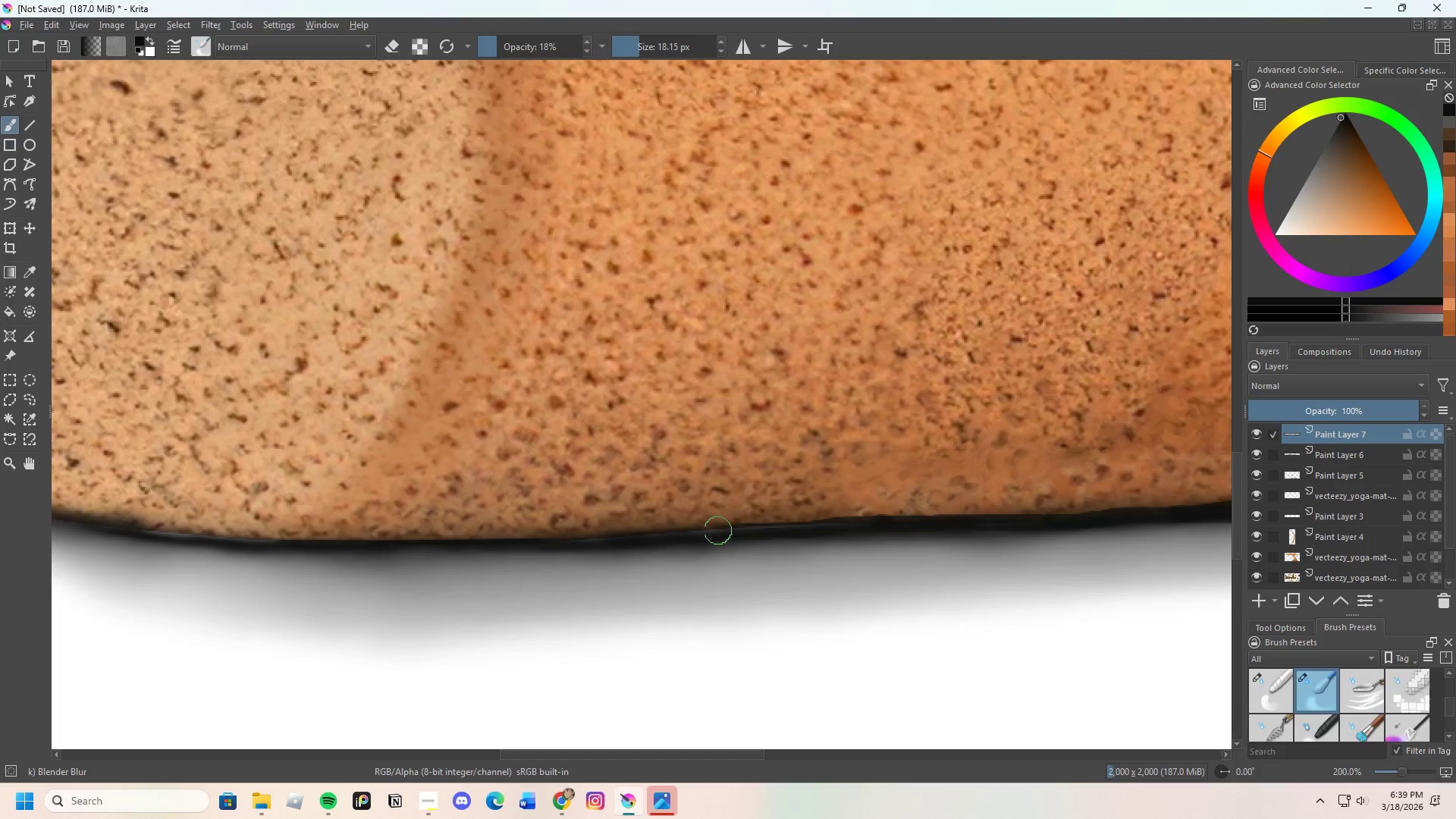 
scroll: coordinate [734, 534], scroll_direction: up, amount: 1.0
 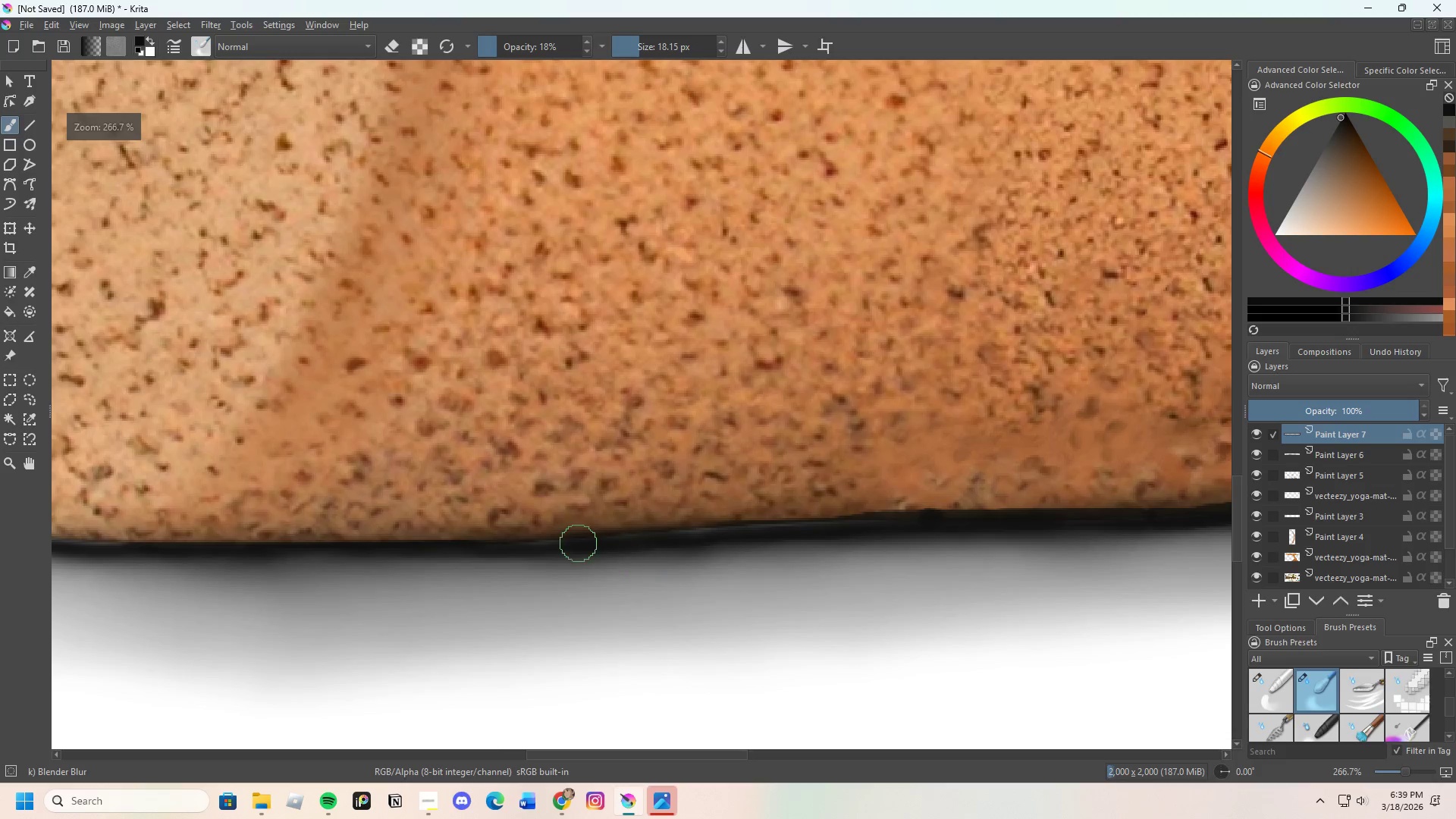 
left_click_drag(start_coordinate=[577, 541], to_coordinate=[719, 534])
 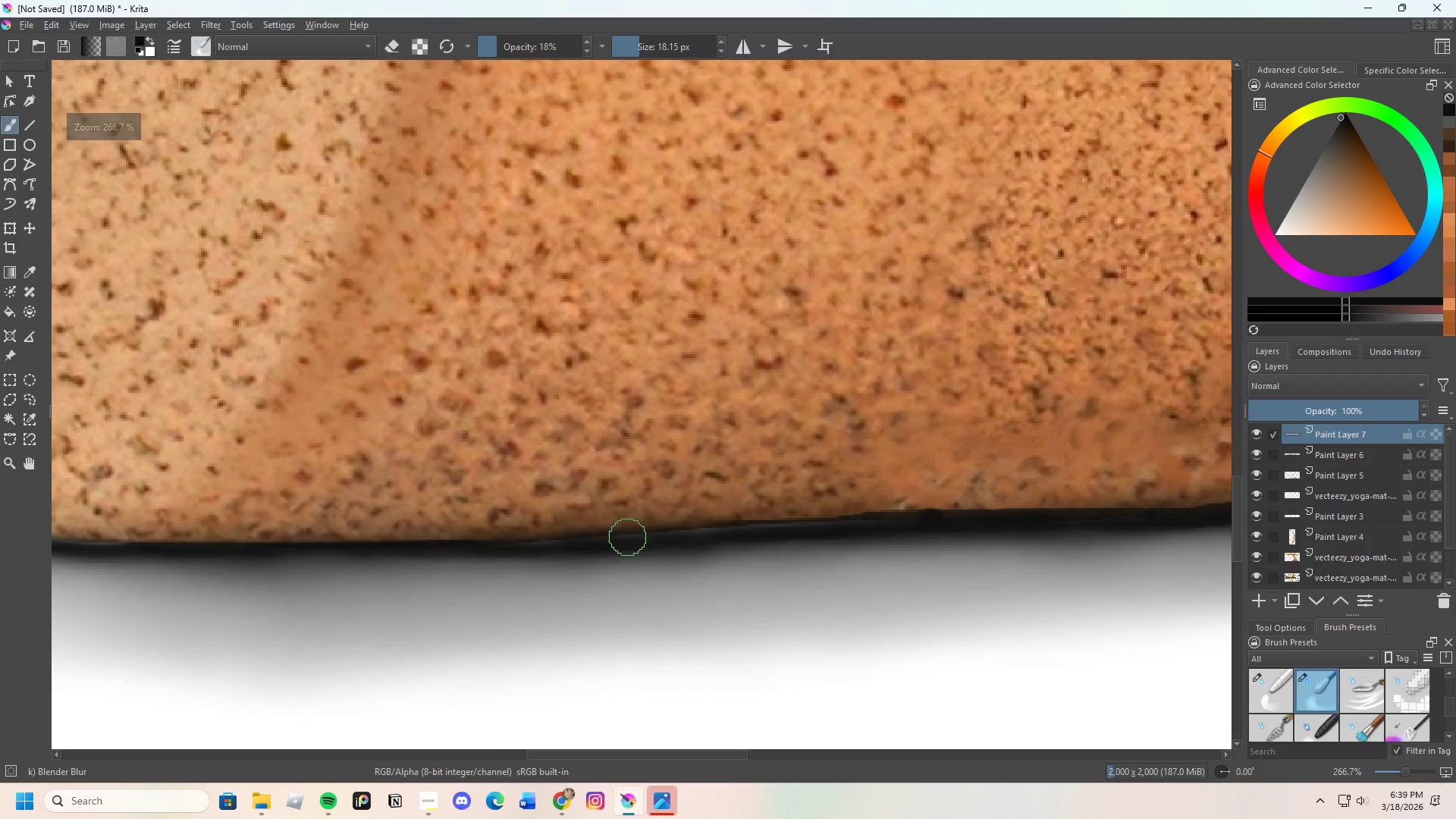 
left_click_drag(start_coordinate=[613, 537], to_coordinate=[956, 512])
 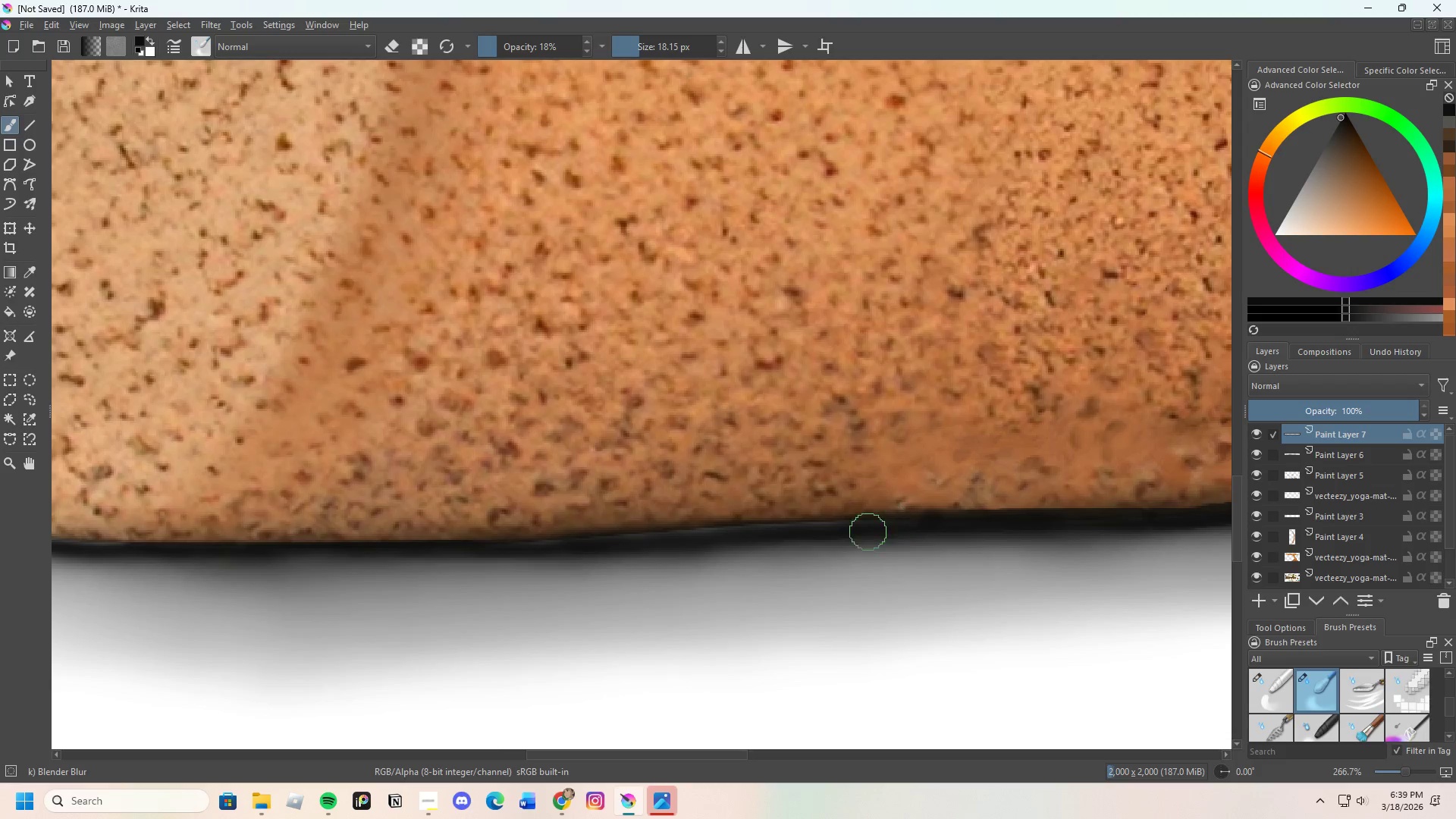 
left_click_drag(start_coordinate=[868, 532], to_coordinate=[990, 513])
 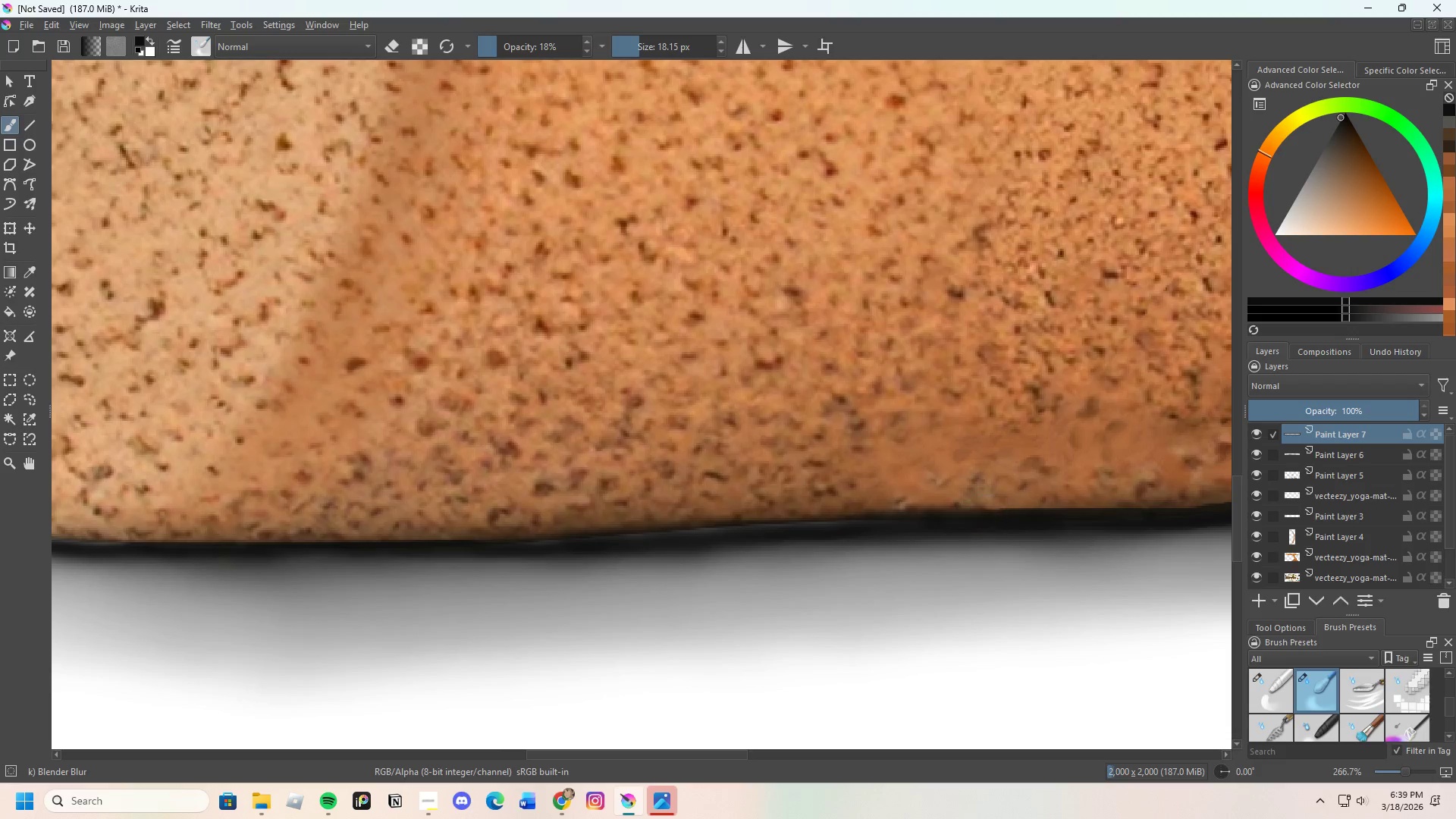 
scroll: coordinate [782, 516], scroll_direction: down, amount: 1.0
 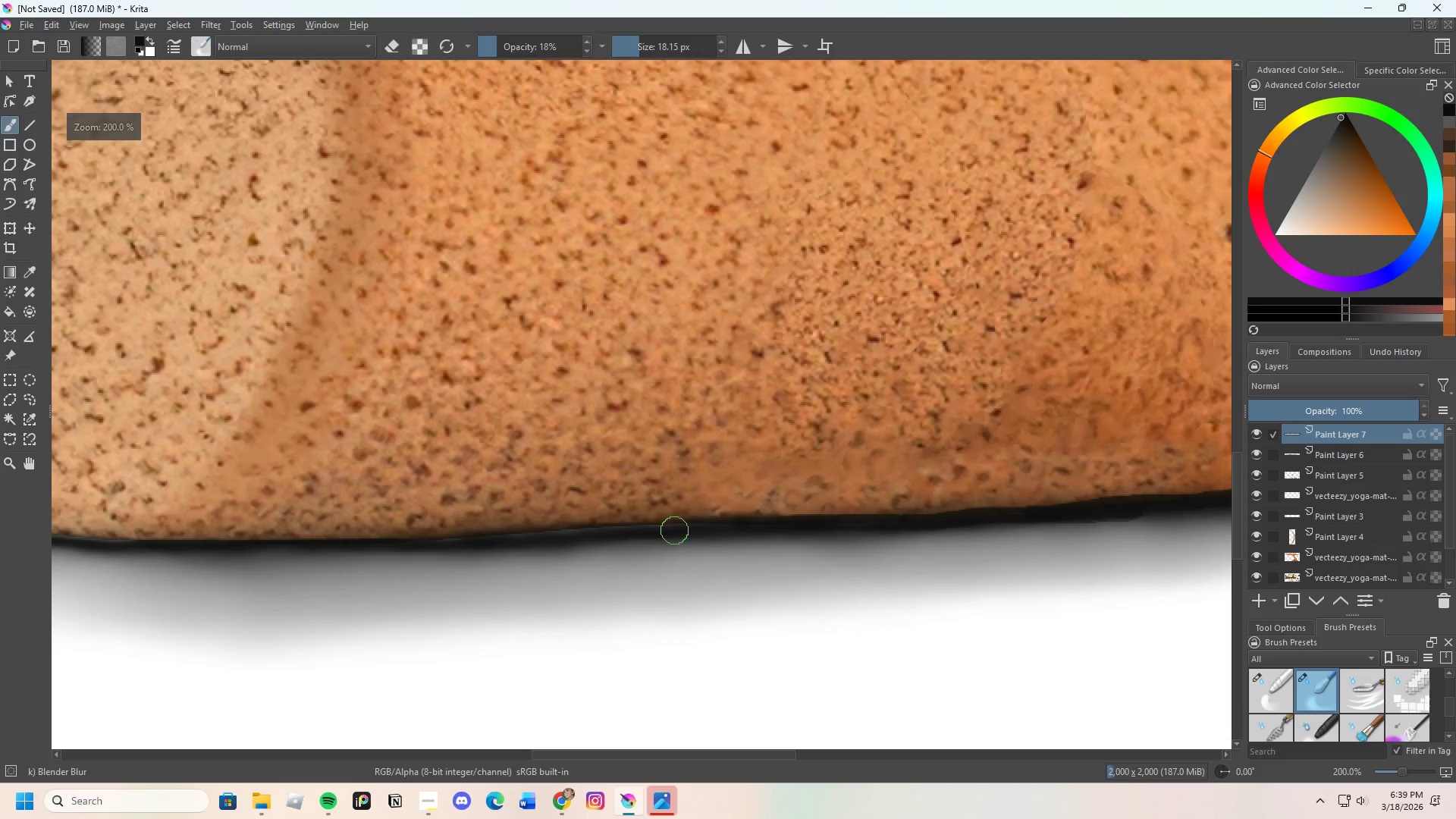 
left_click_drag(start_coordinate=[707, 530], to_coordinate=[863, 518])
 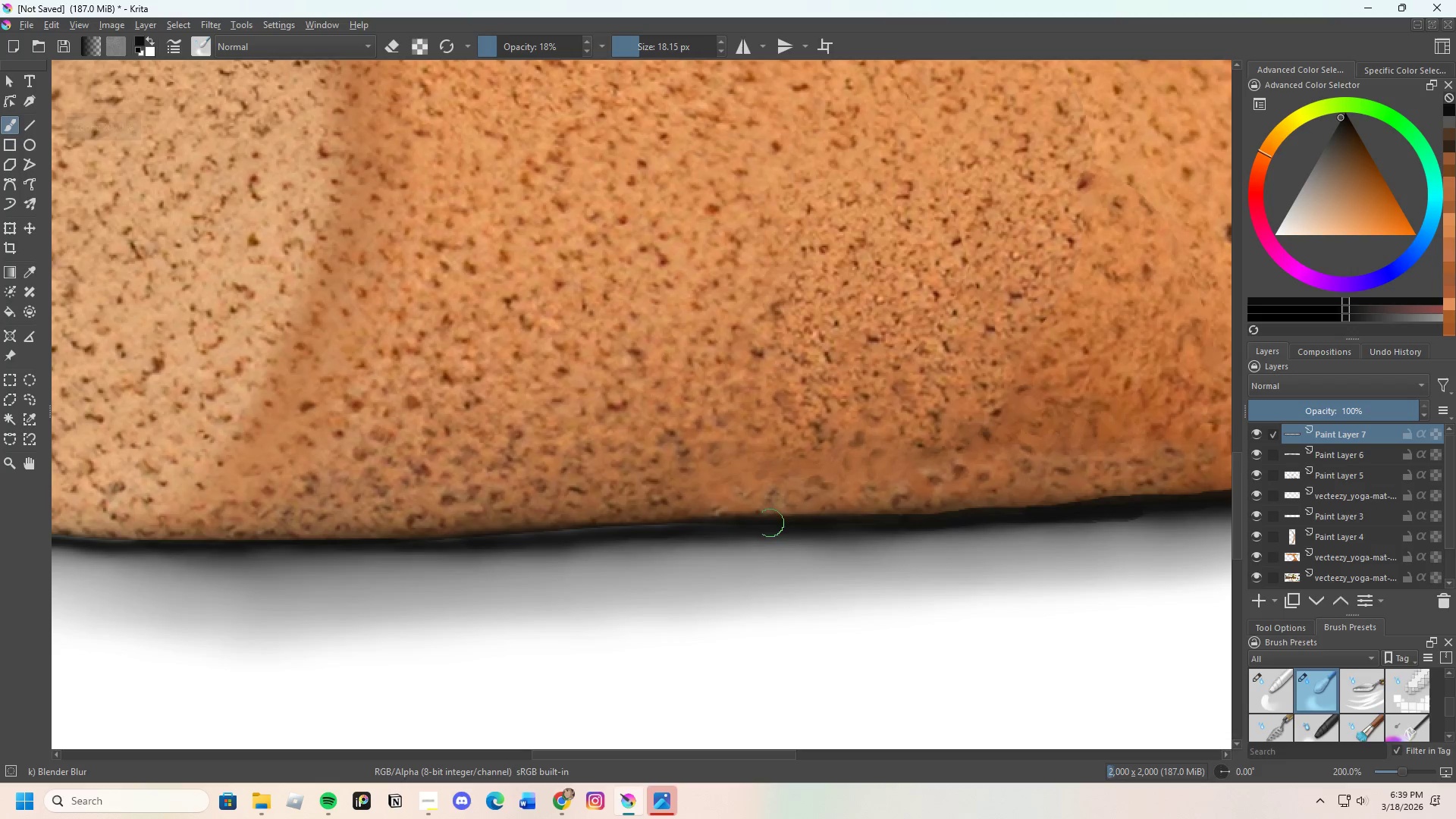 
left_click_drag(start_coordinate=[779, 524], to_coordinate=[915, 524])
 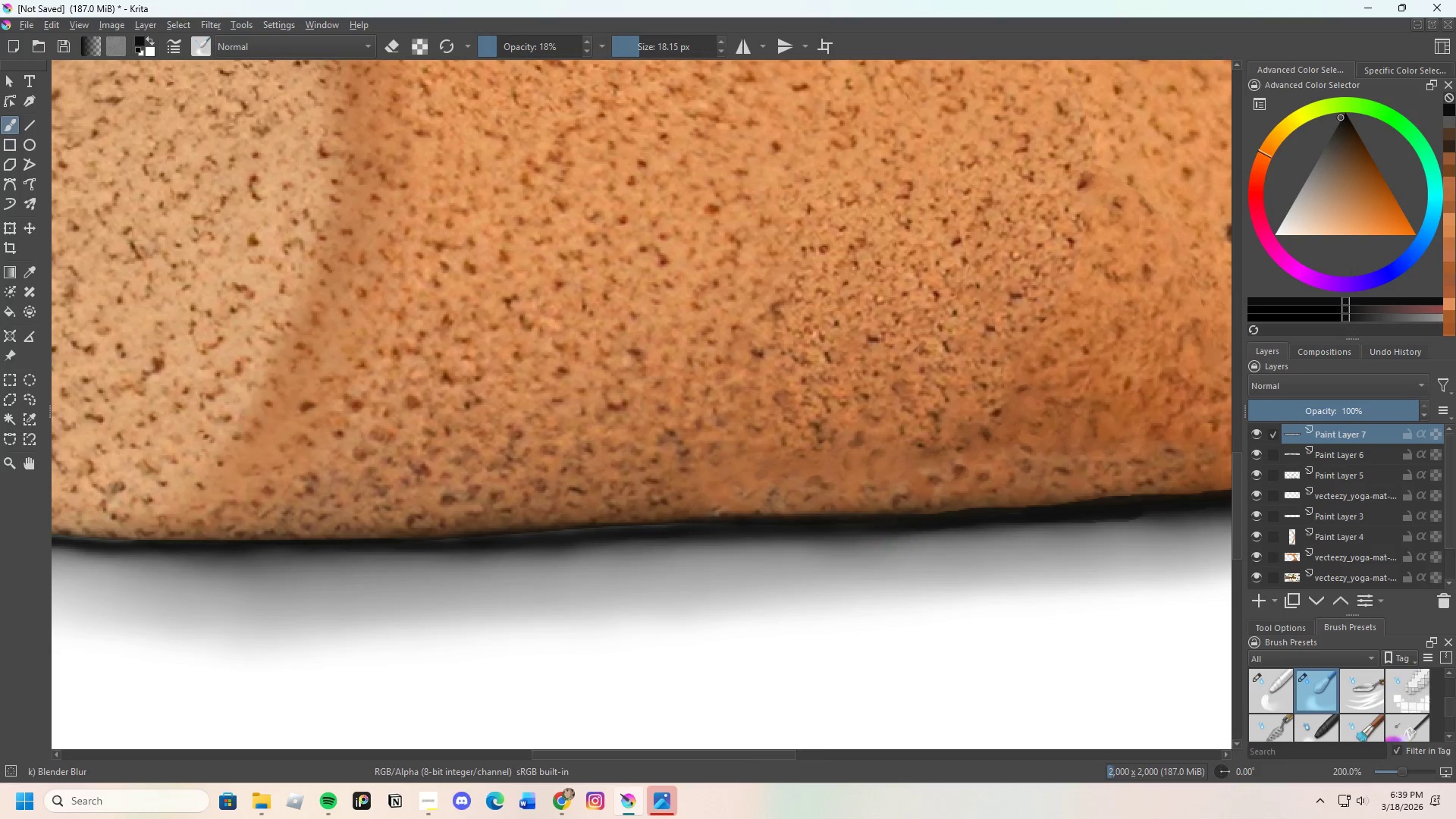 
scroll: coordinate [774, 505], scroll_direction: none, amount: 0.0
 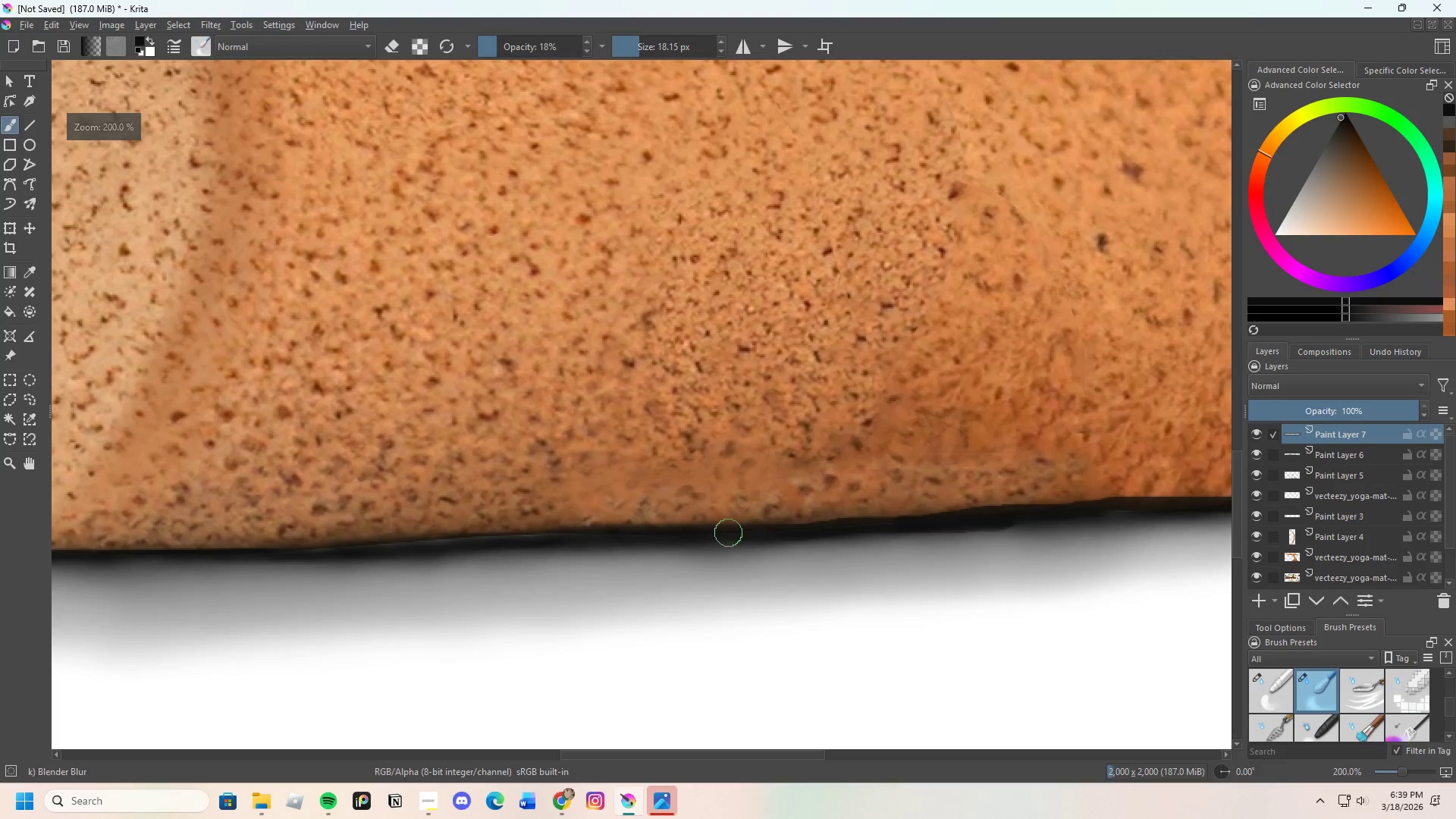 
left_click_drag(start_coordinate=[737, 532], to_coordinate=[845, 521])
 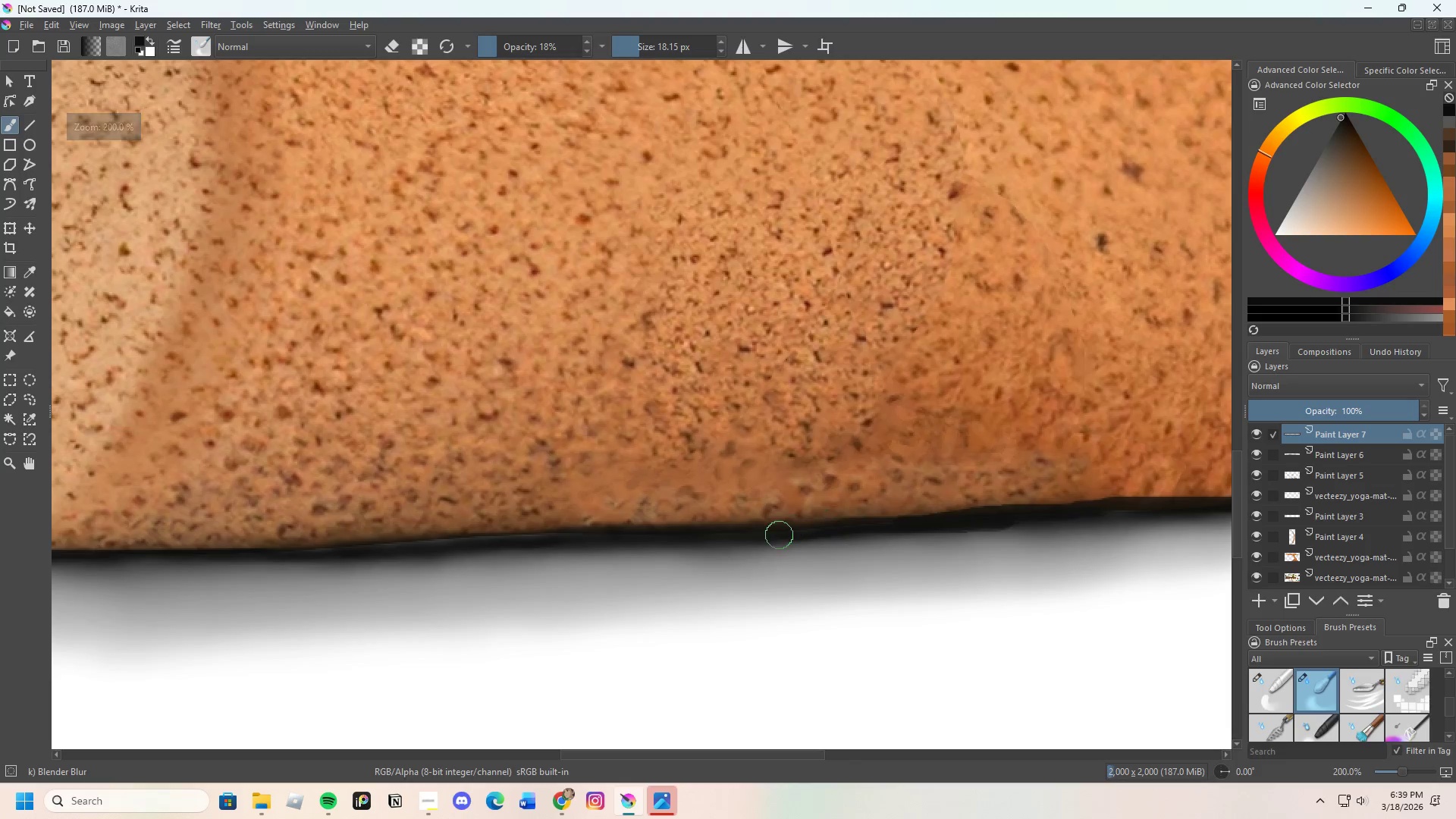 
left_click_drag(start_coordinate=[780, 535], to_coordinate=[905, 517])
 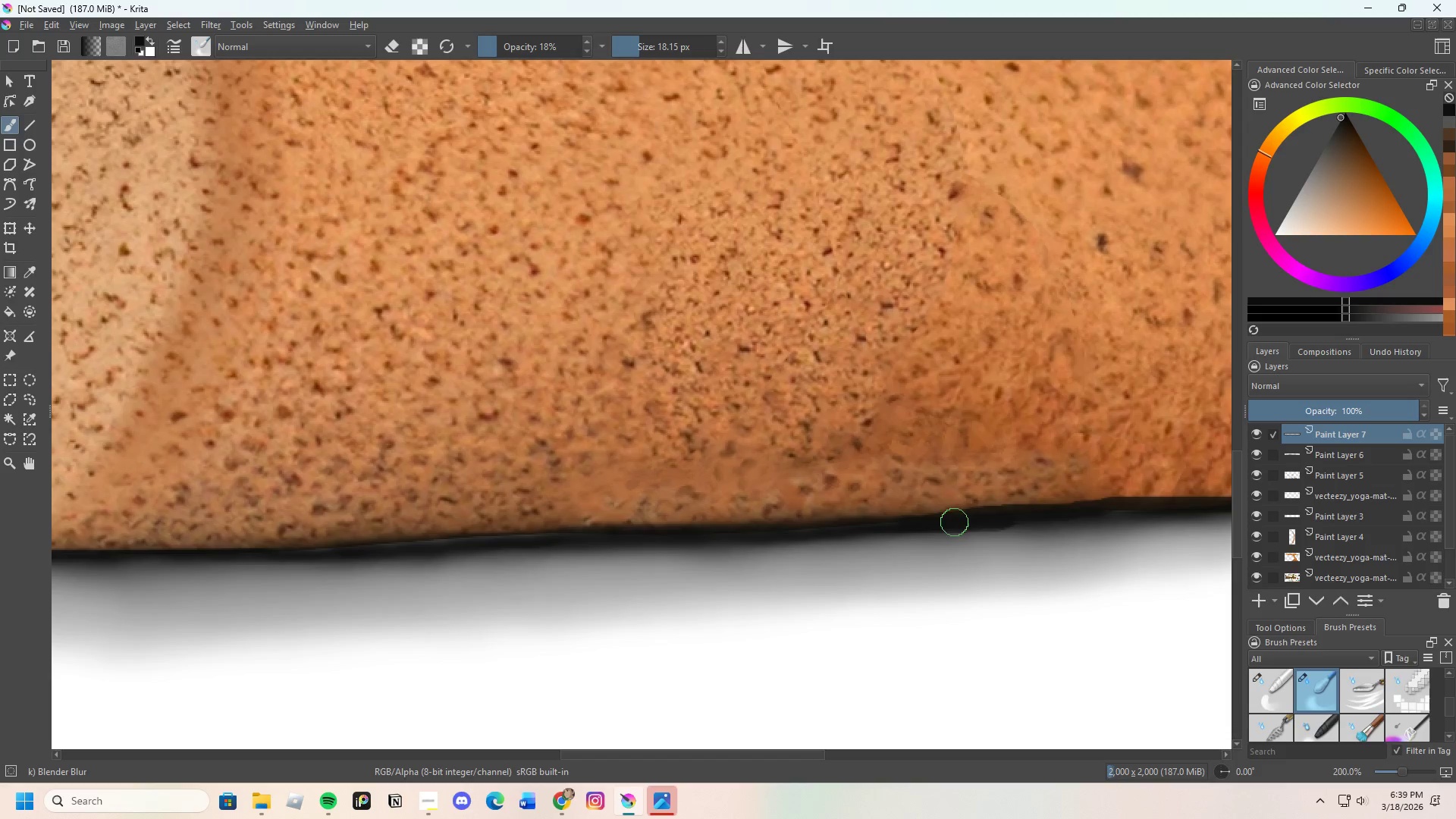 
left_click_drag(start_coordinate=[949, 523], to_coordinate=[762, 532])
 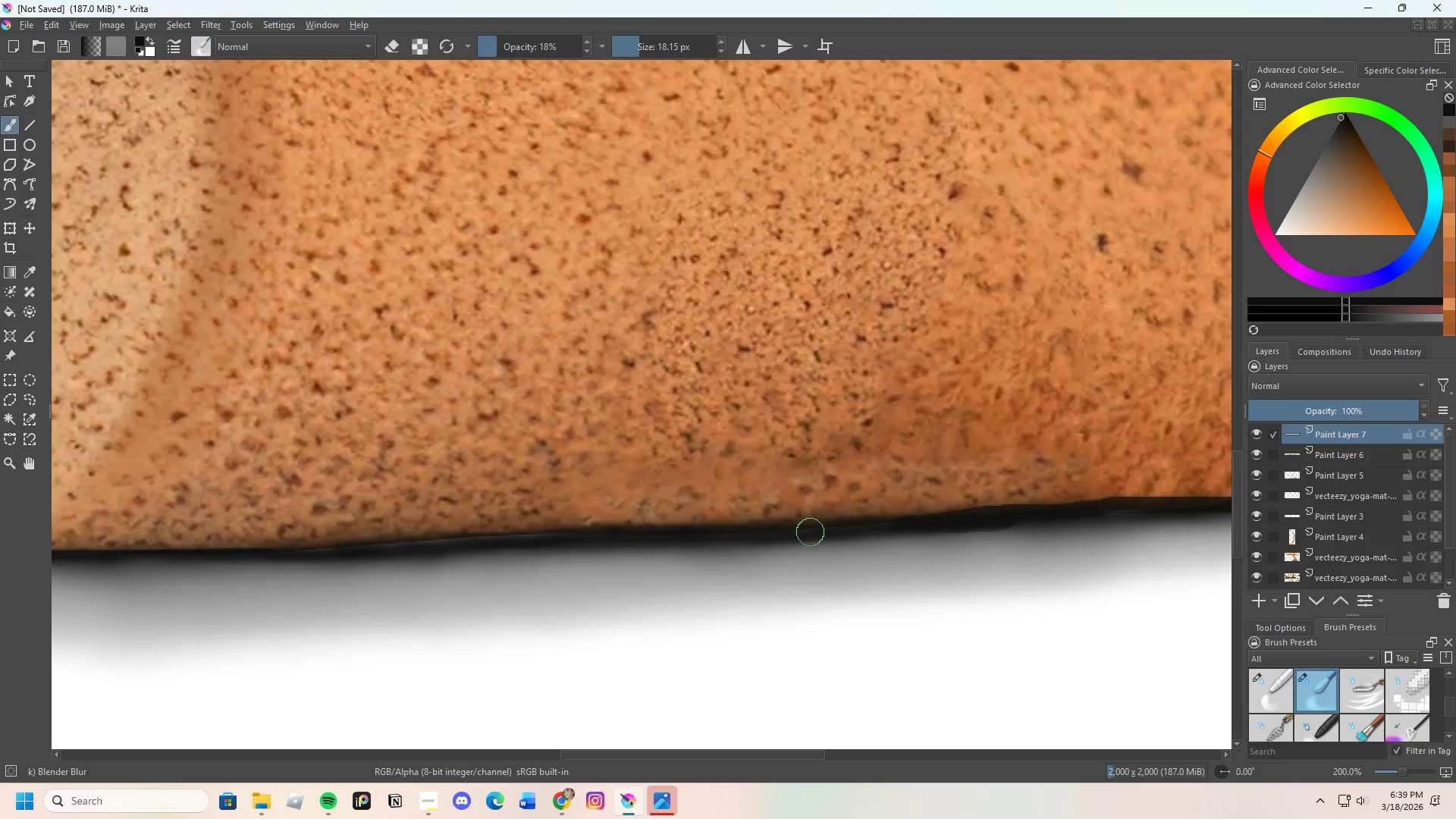 
key(Control+Z)
 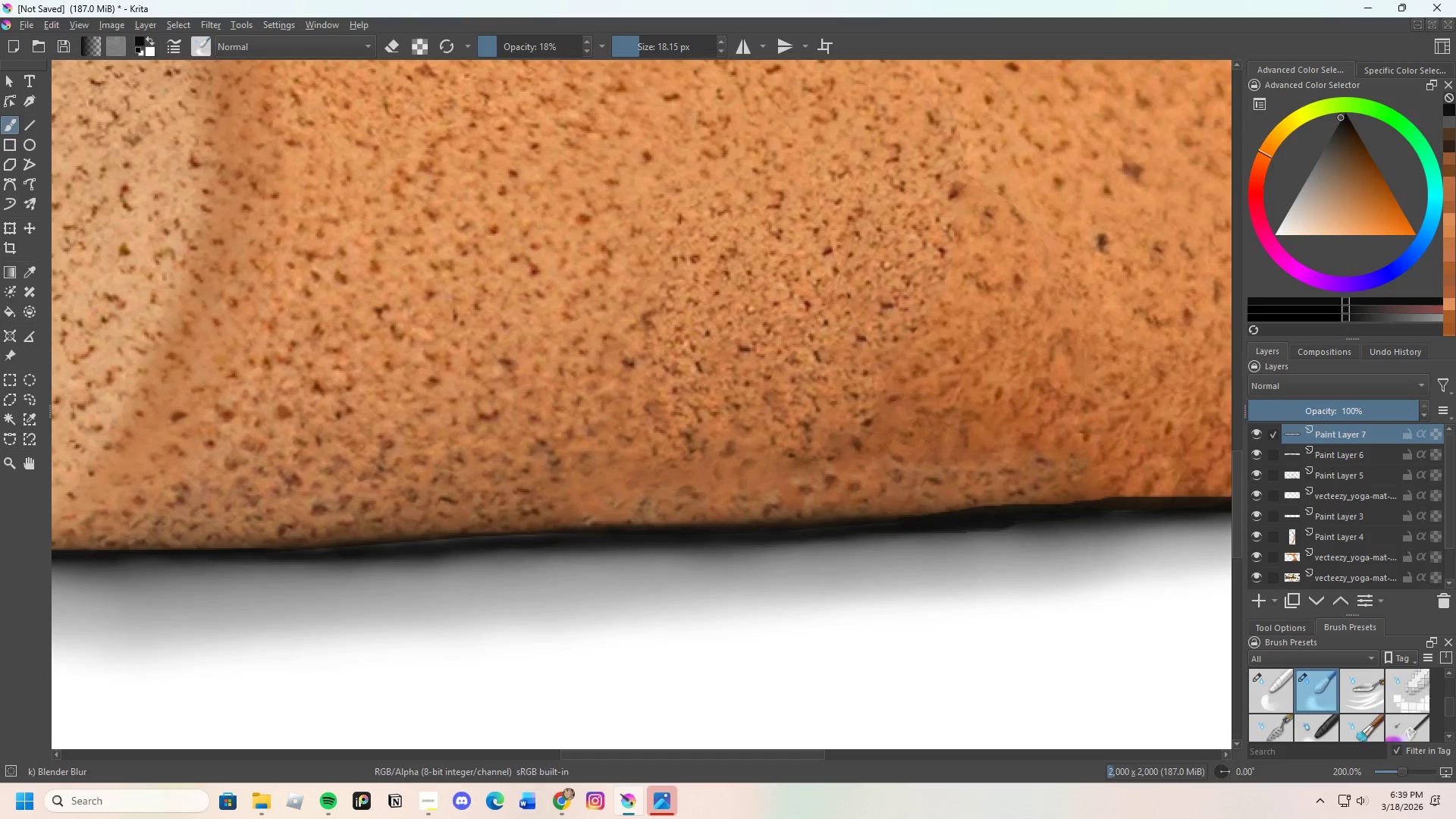 
key(Control+Z)
 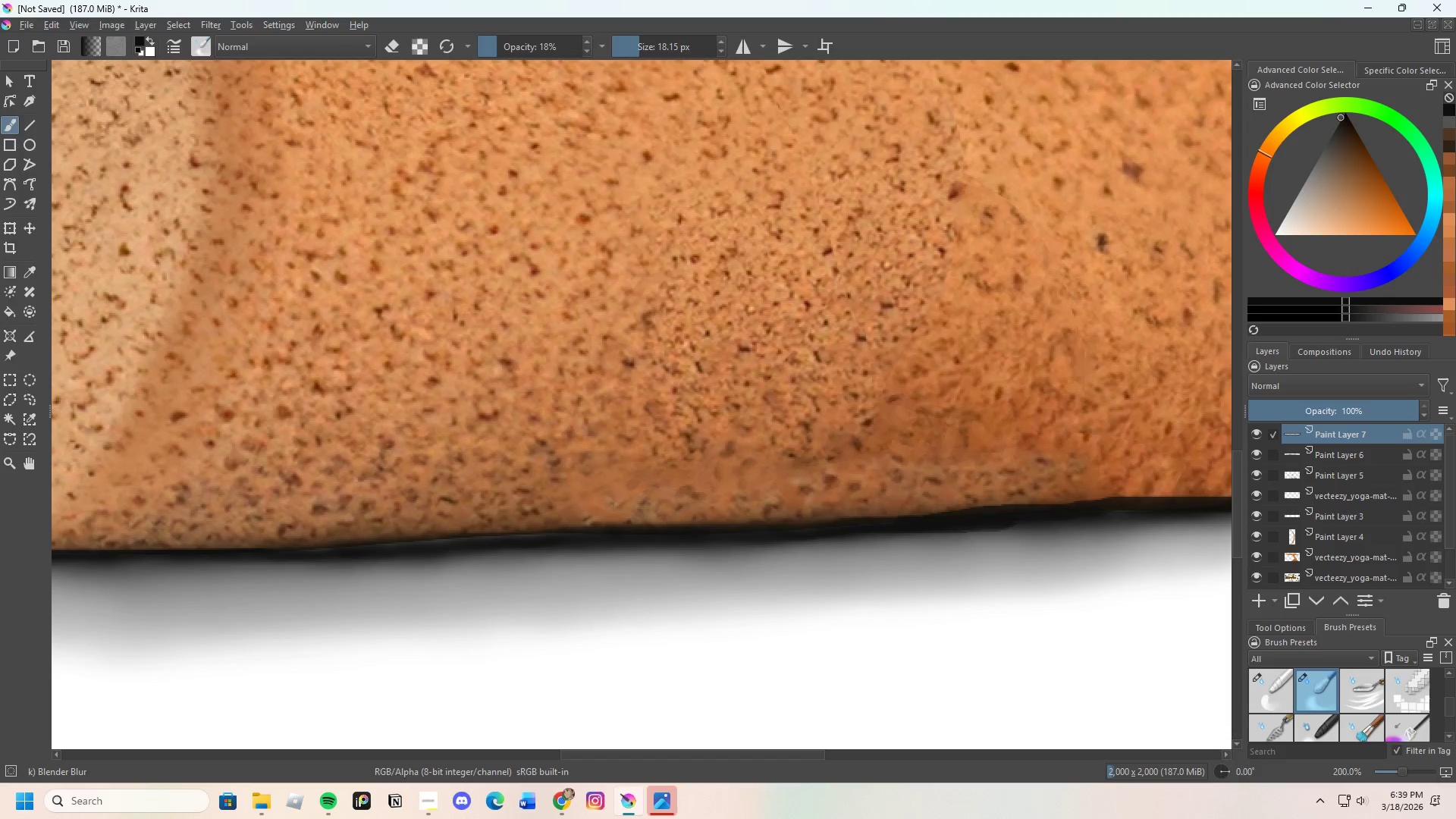 
key(Control+Z)
 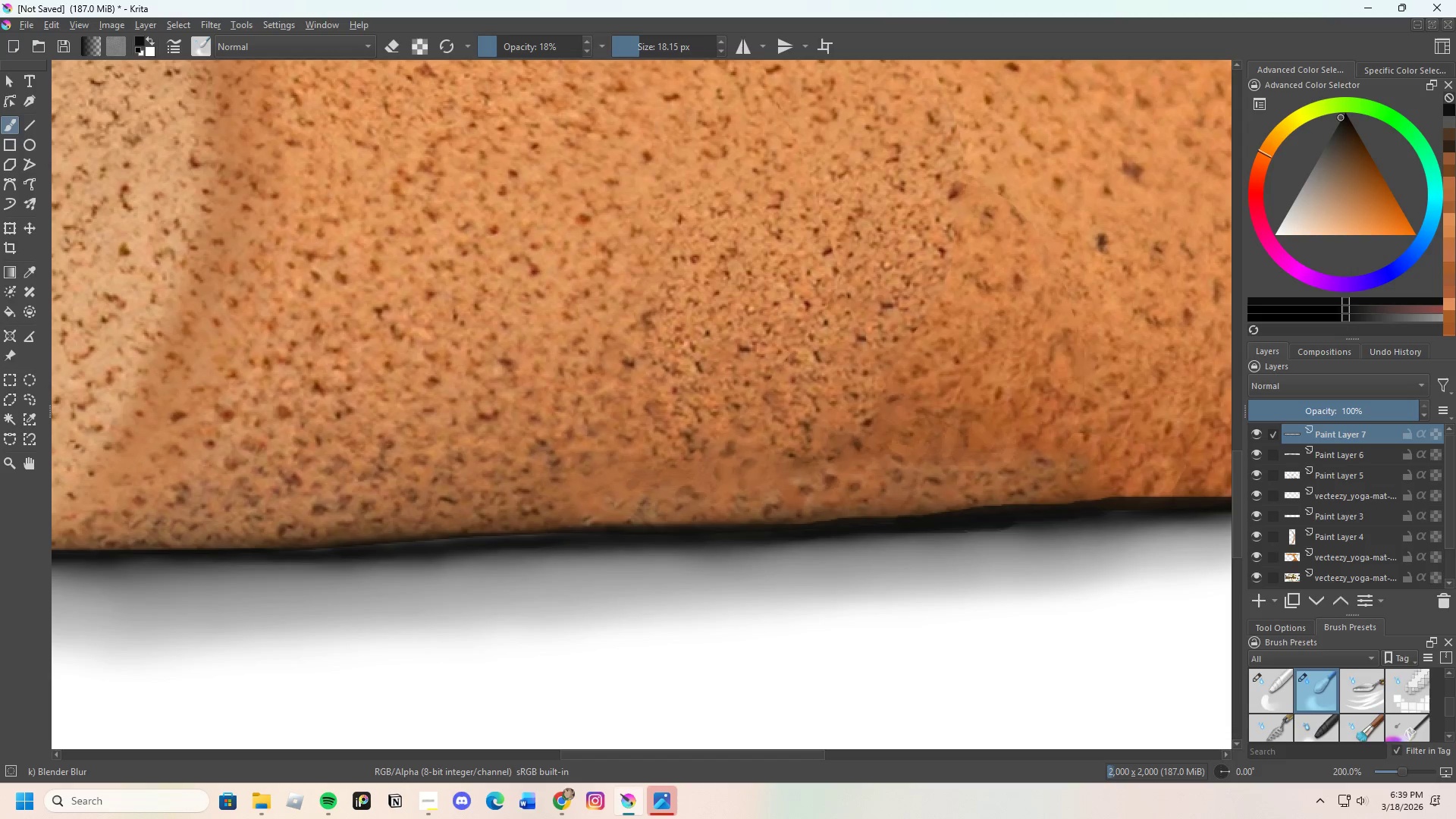 
key(Control+Z)
 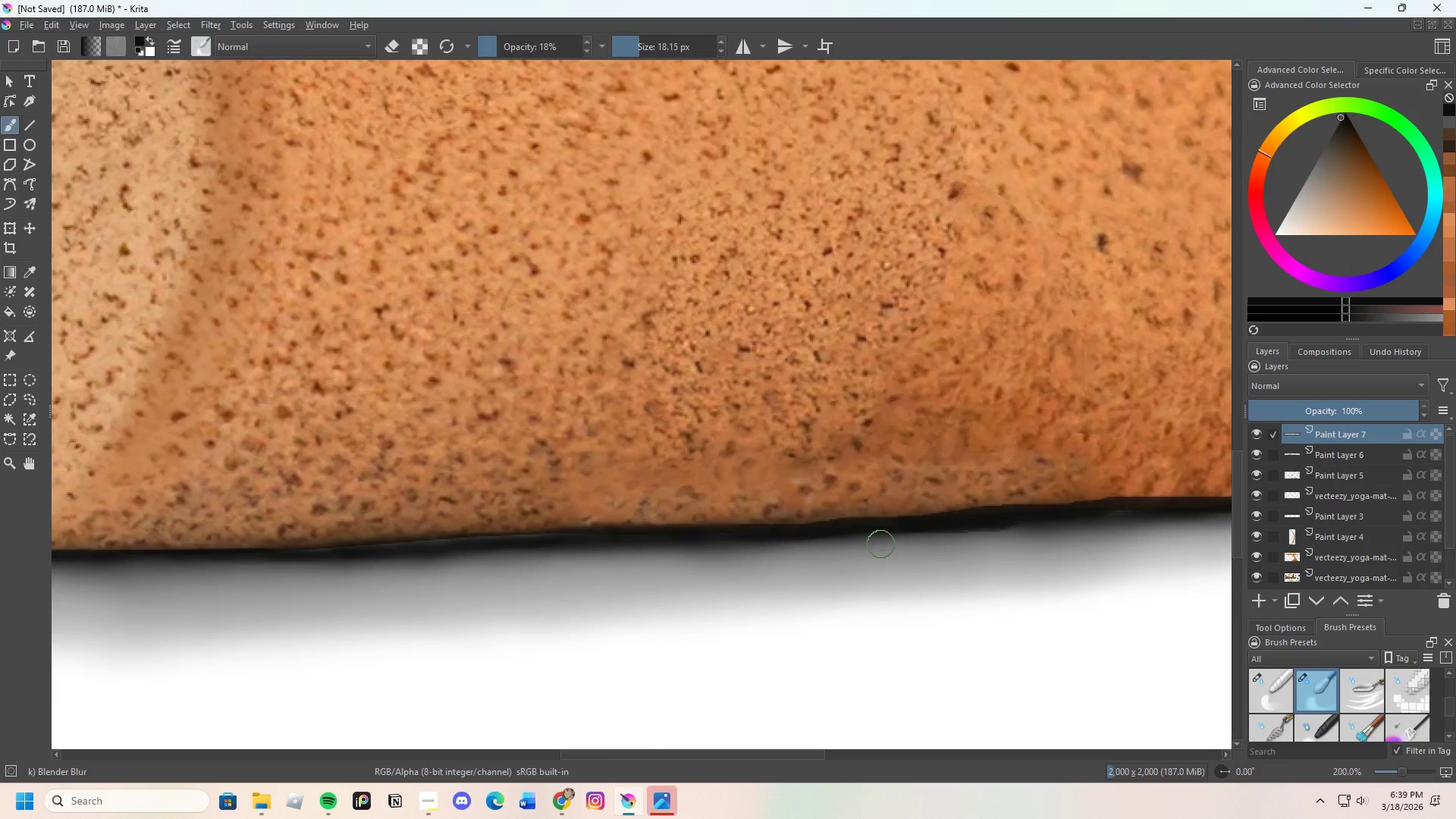 
scroll: coordinate [854, 529], scroll_direction: up, amount: 2.0
 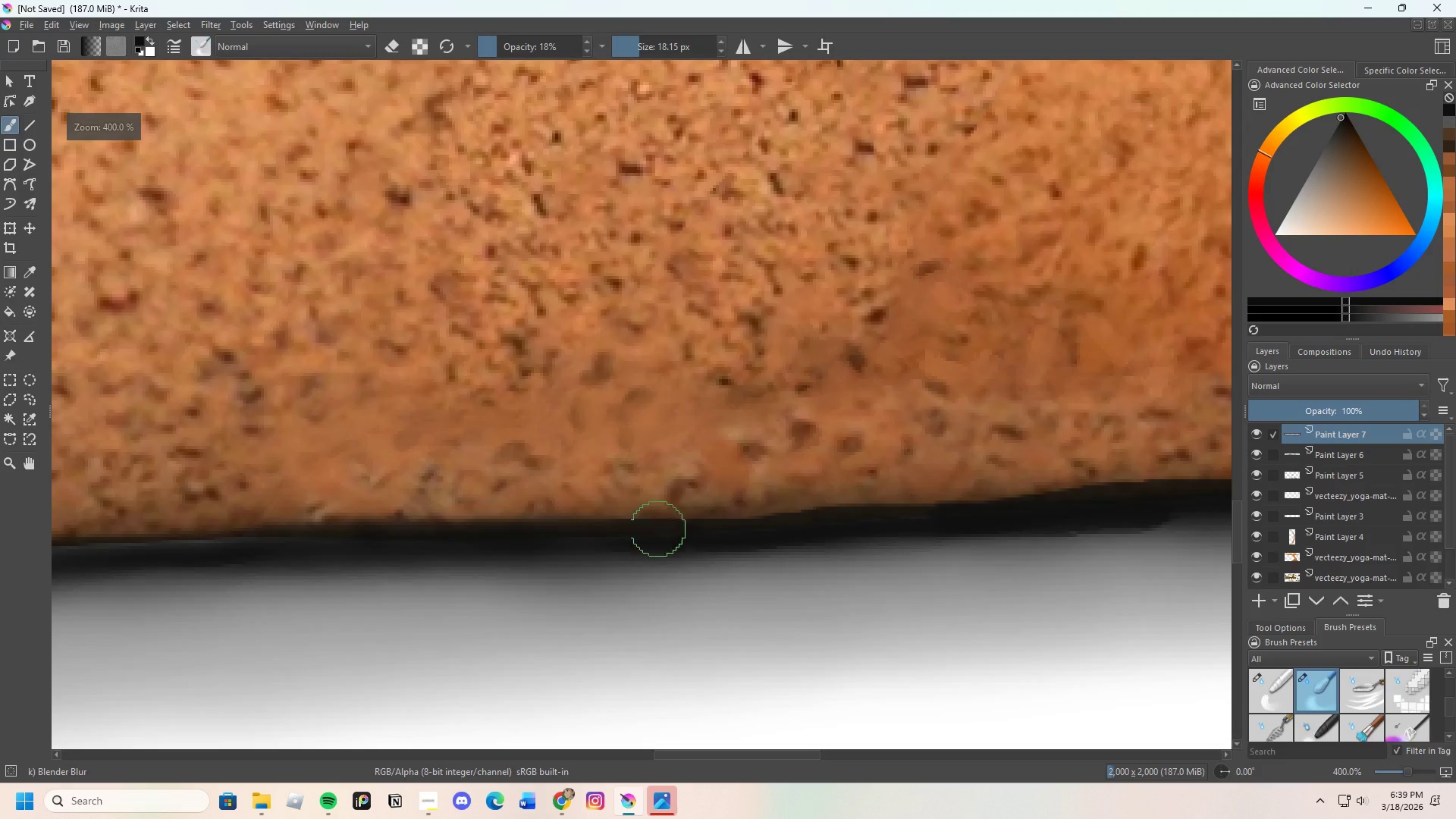 
left_click_drag(start_coordinate=[647, 521], to_coordinate=[821, 496])
 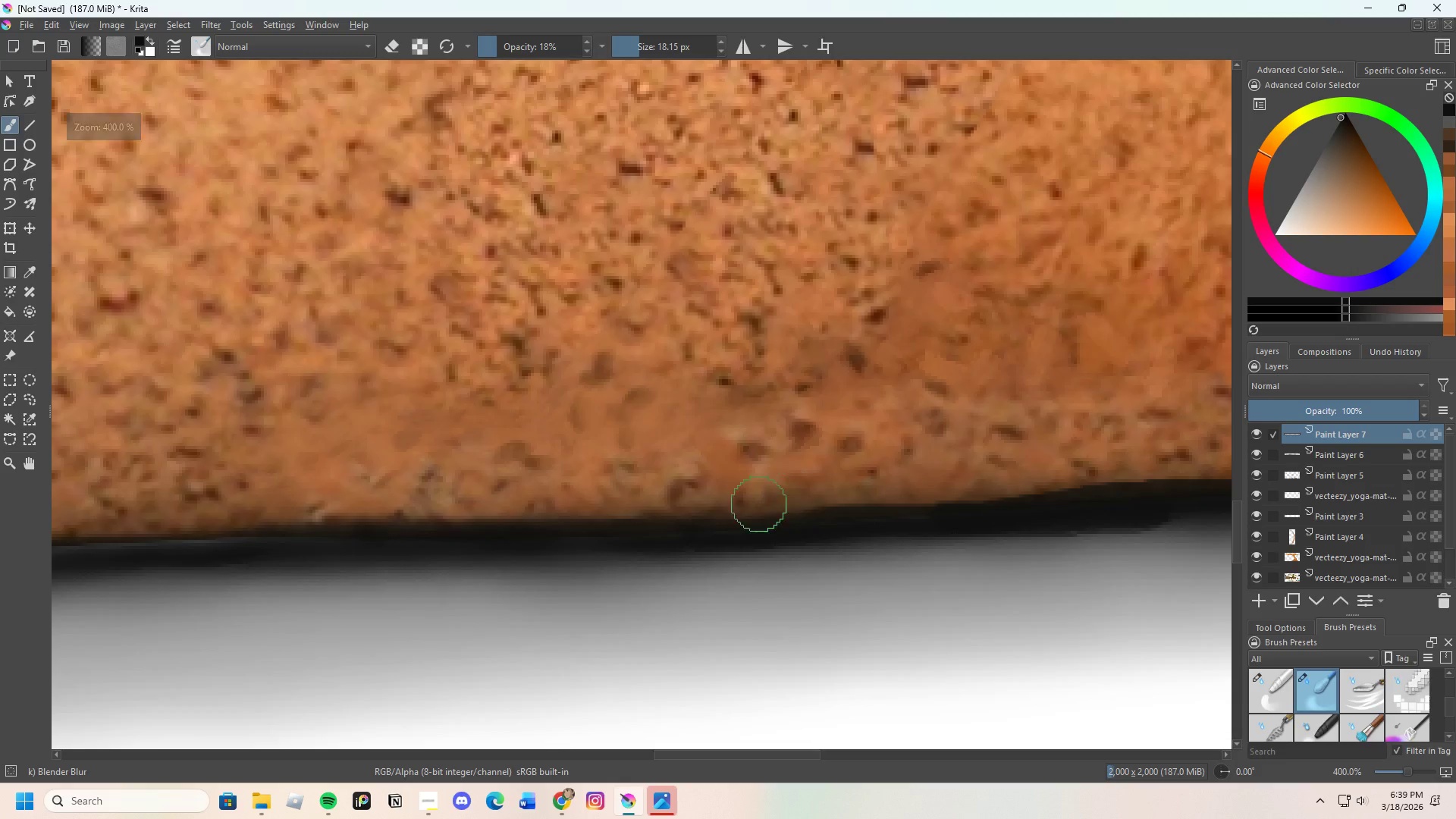 
left_click_drag(start_coordinate=[767, 505], to_coordinate=[978, 475])
 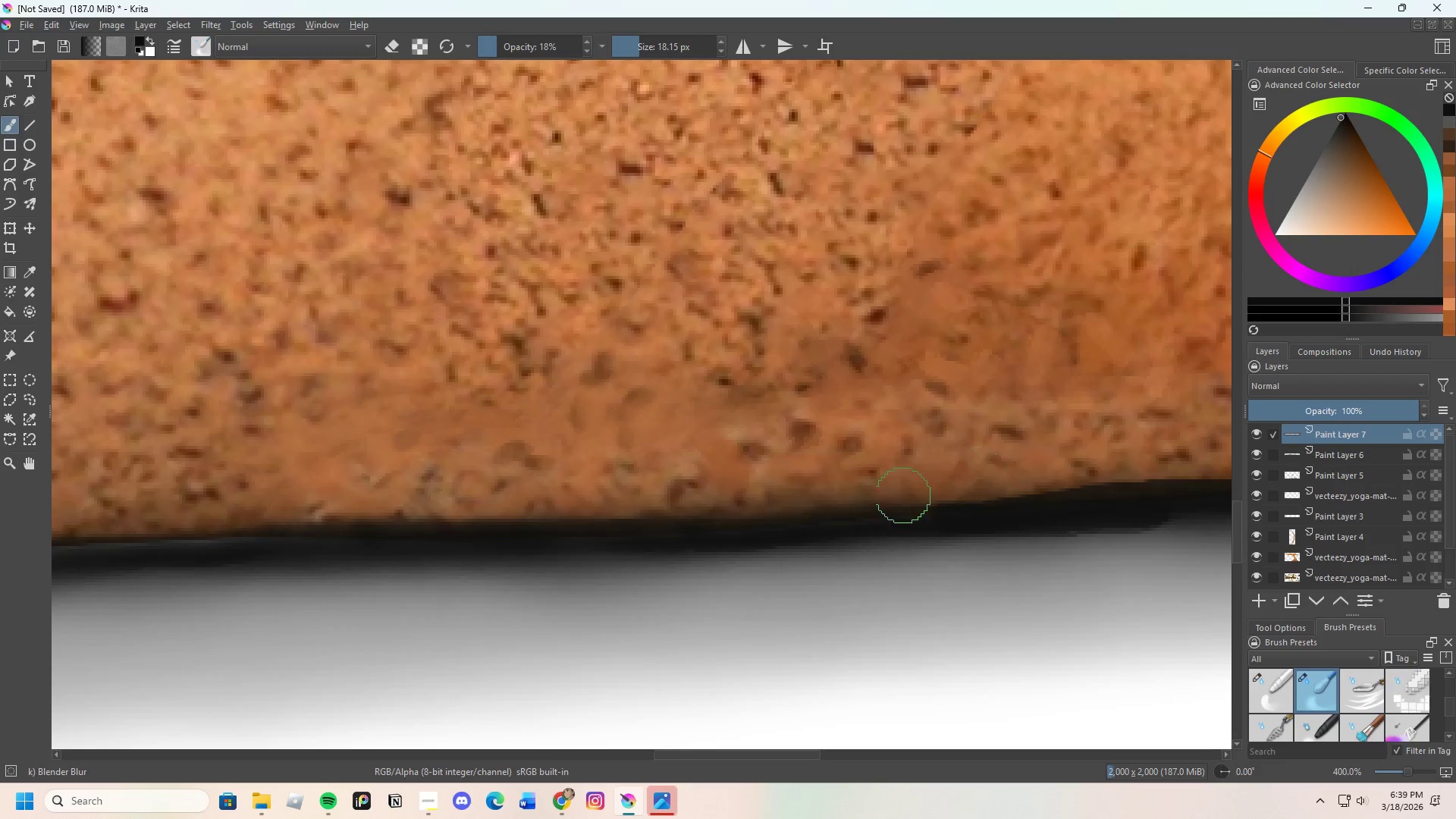 
left_click_drag(start_coordinate=[824, 512], to_coordinate=[322, 504])
 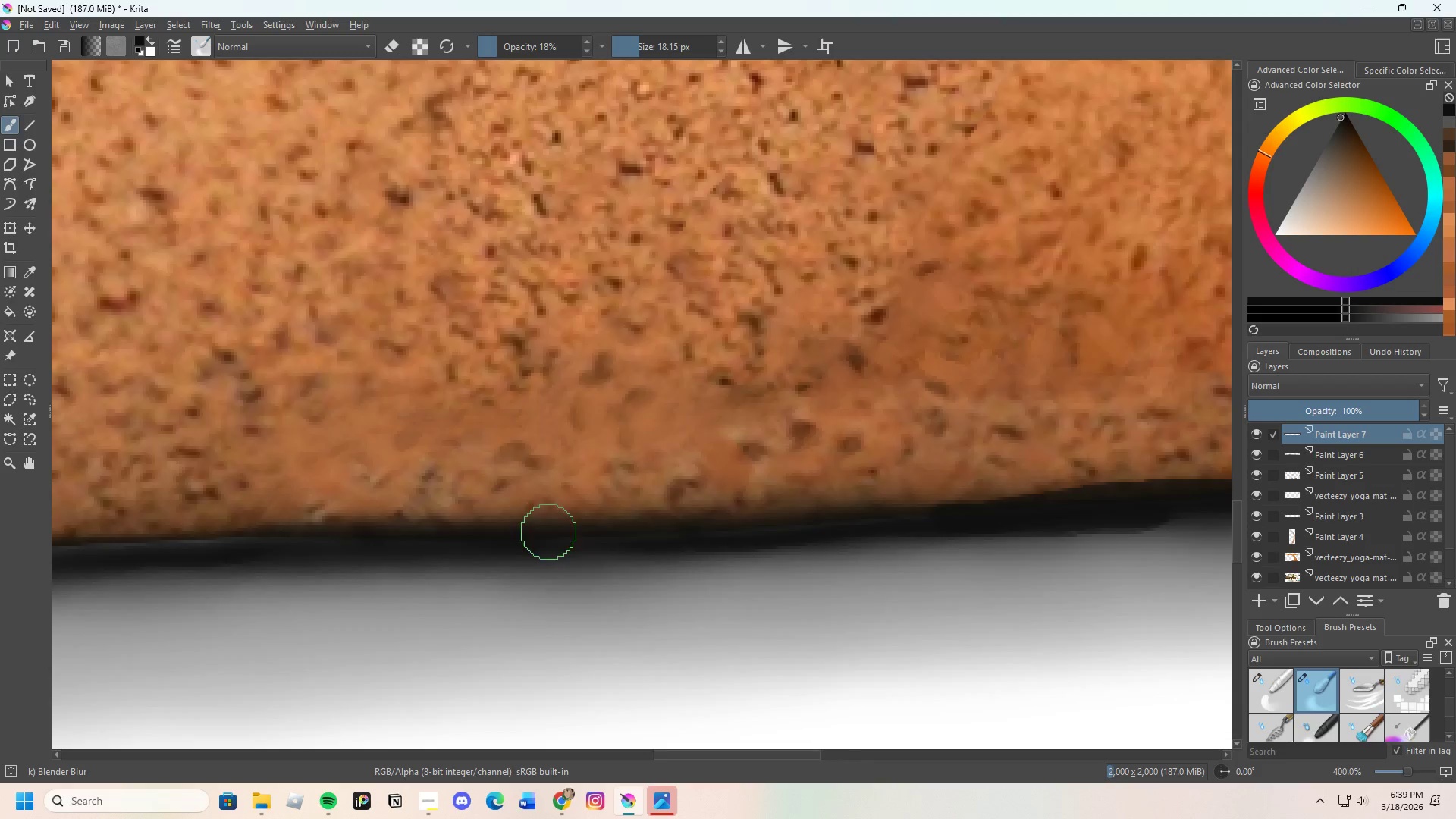 
scroll: coordinate [830, 509], scroll_direction: none, amount: 0.0
 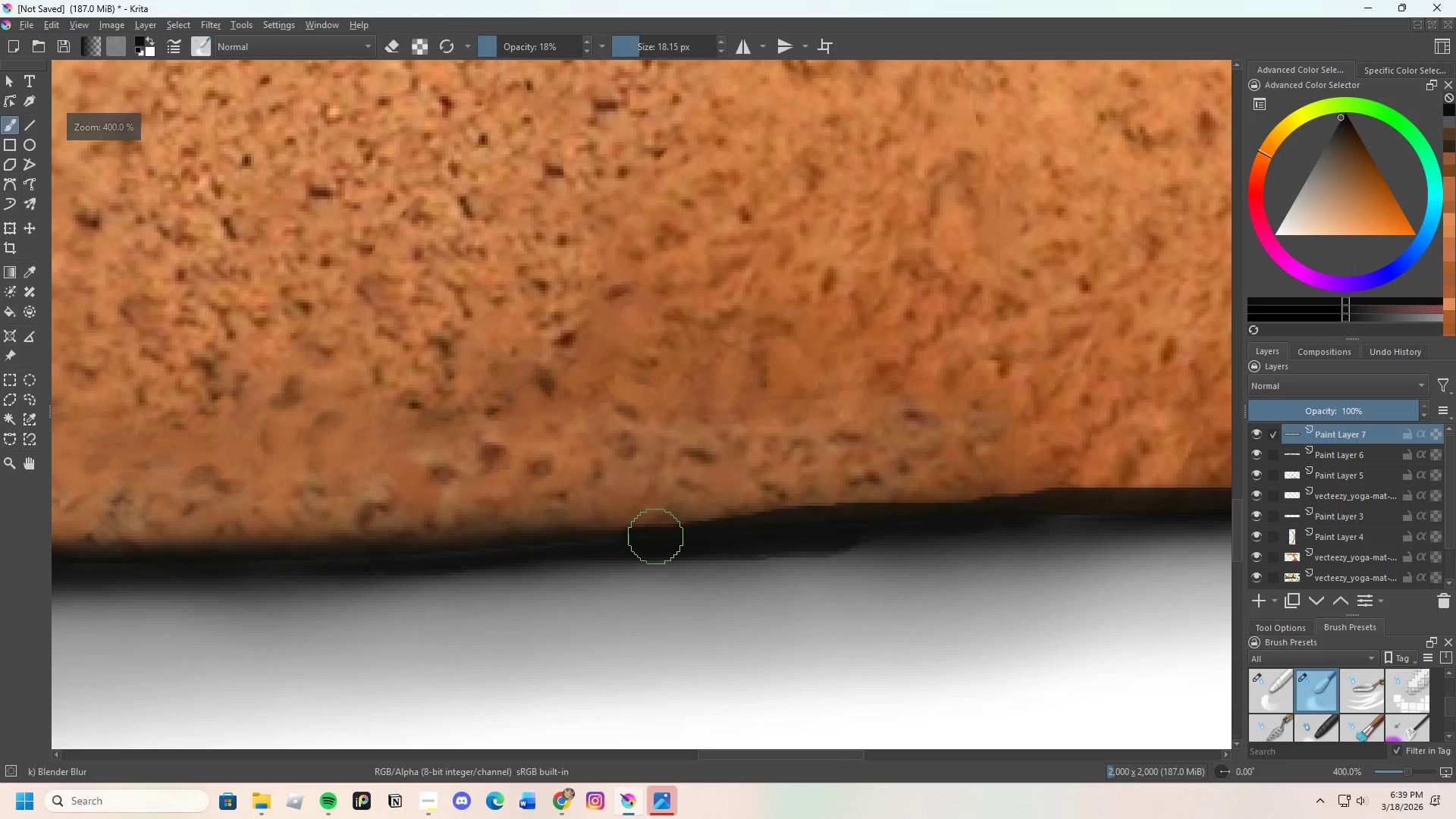 
left_click_drag(start_coordinate=[662, 555], to_coordinate=[917, 534])
 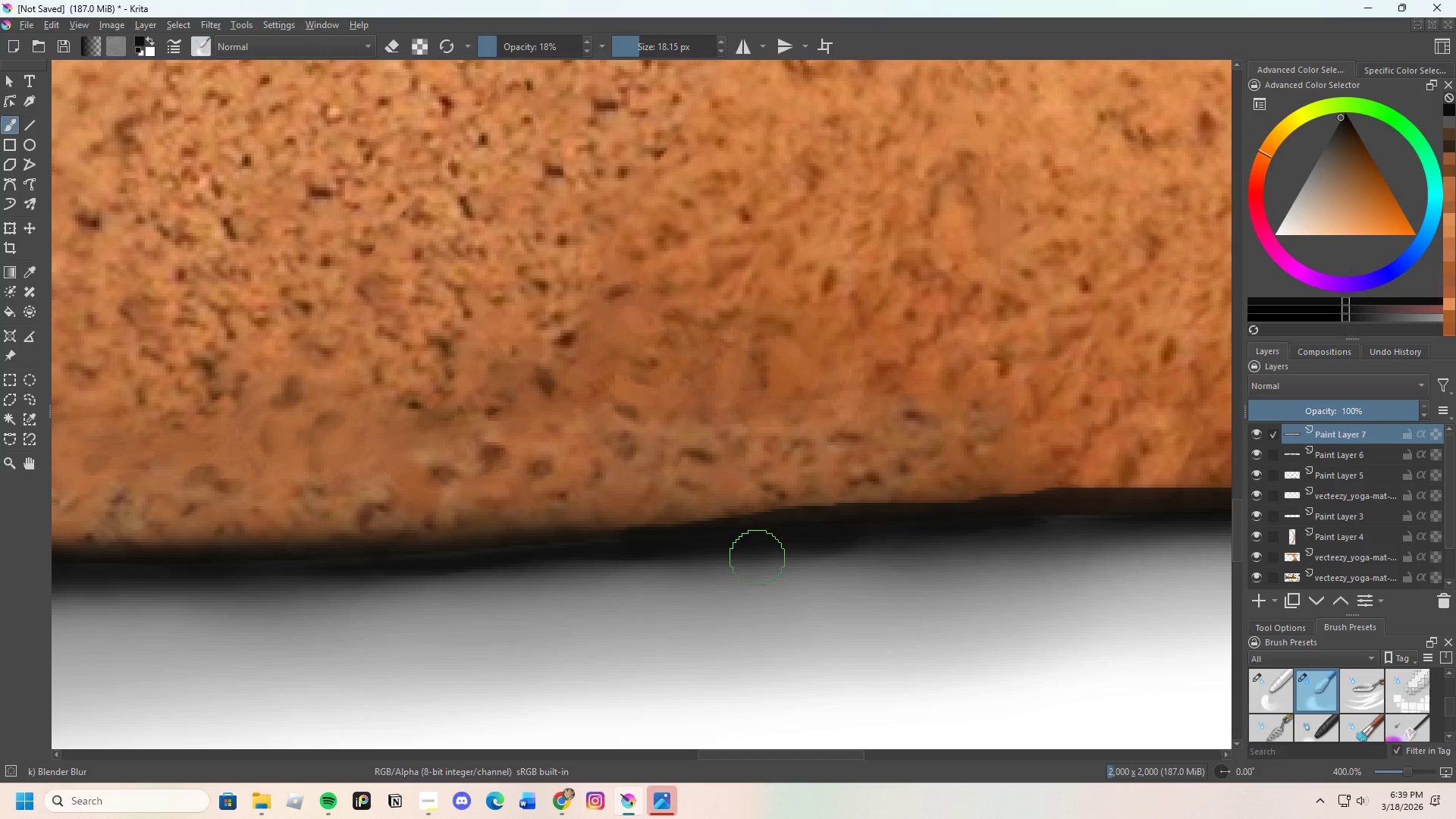 
left_click_drag(start_coordinate=[842, 552], to_coordinate=[586, 553])
 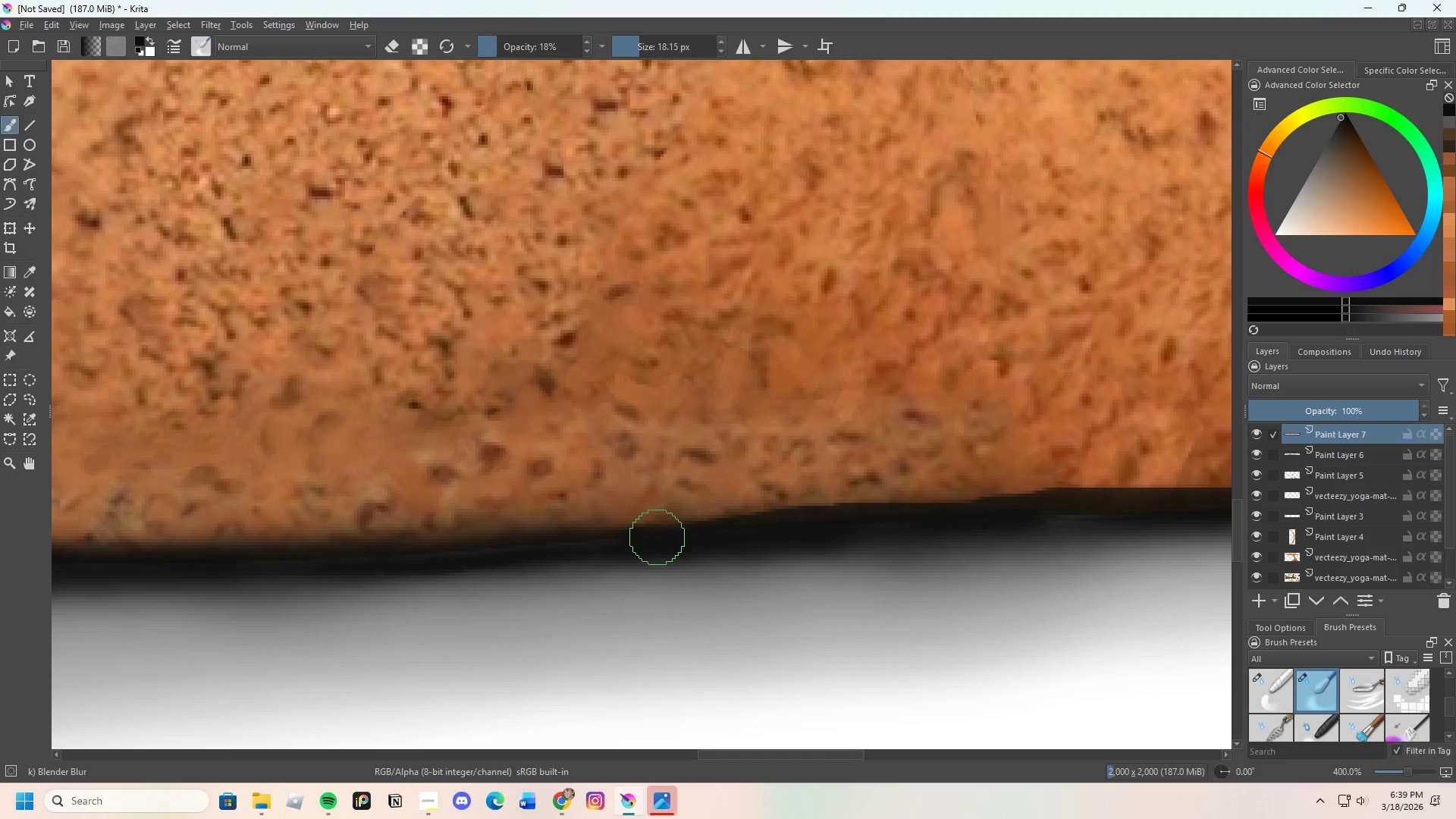 
left_click_drag(start_coordinate=[635, 535], to_coordinate=[833, 502])
 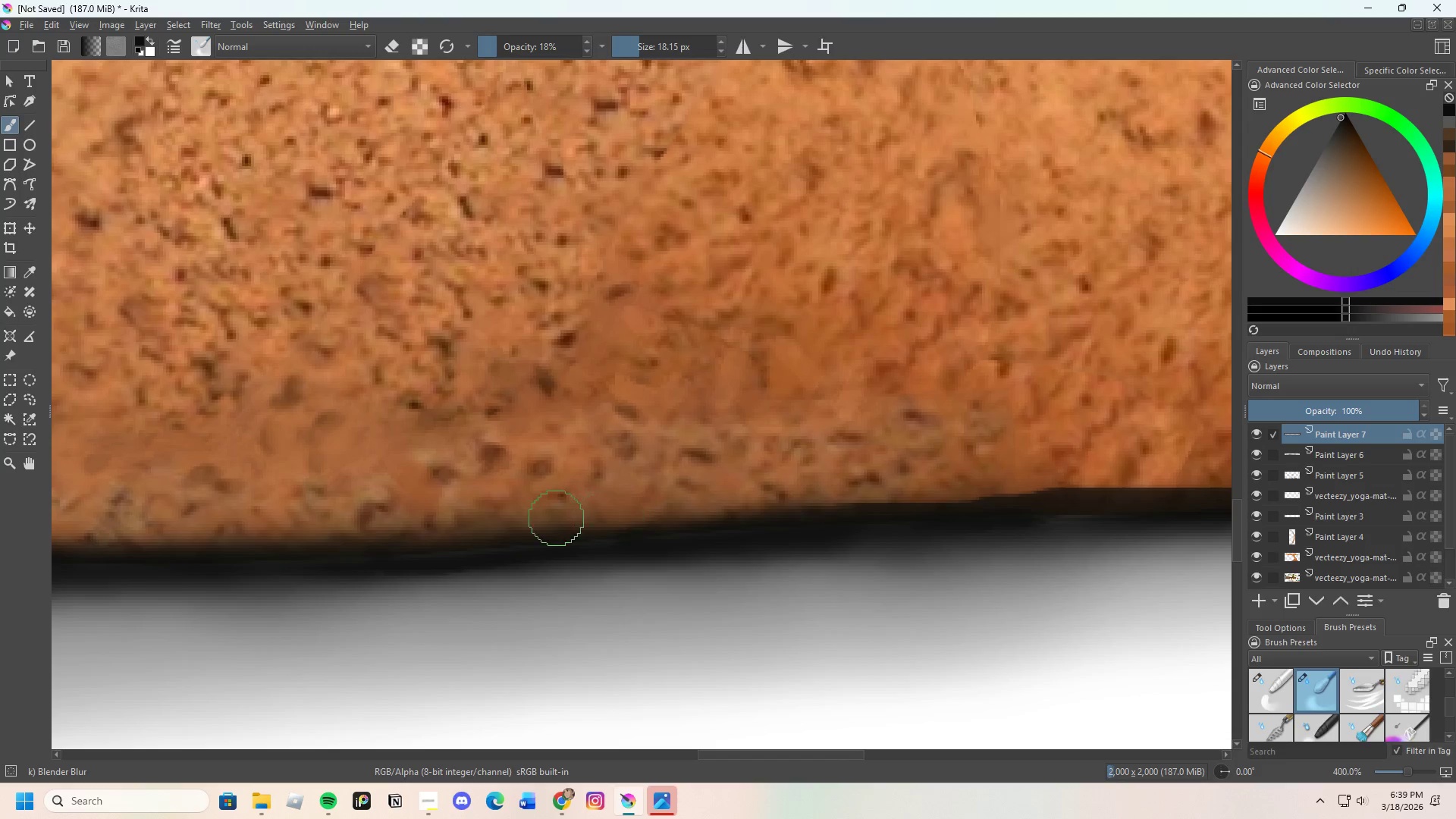 
left_click_drag(start_coordinate=[543, 523], to_coordinate=[724, 511])
 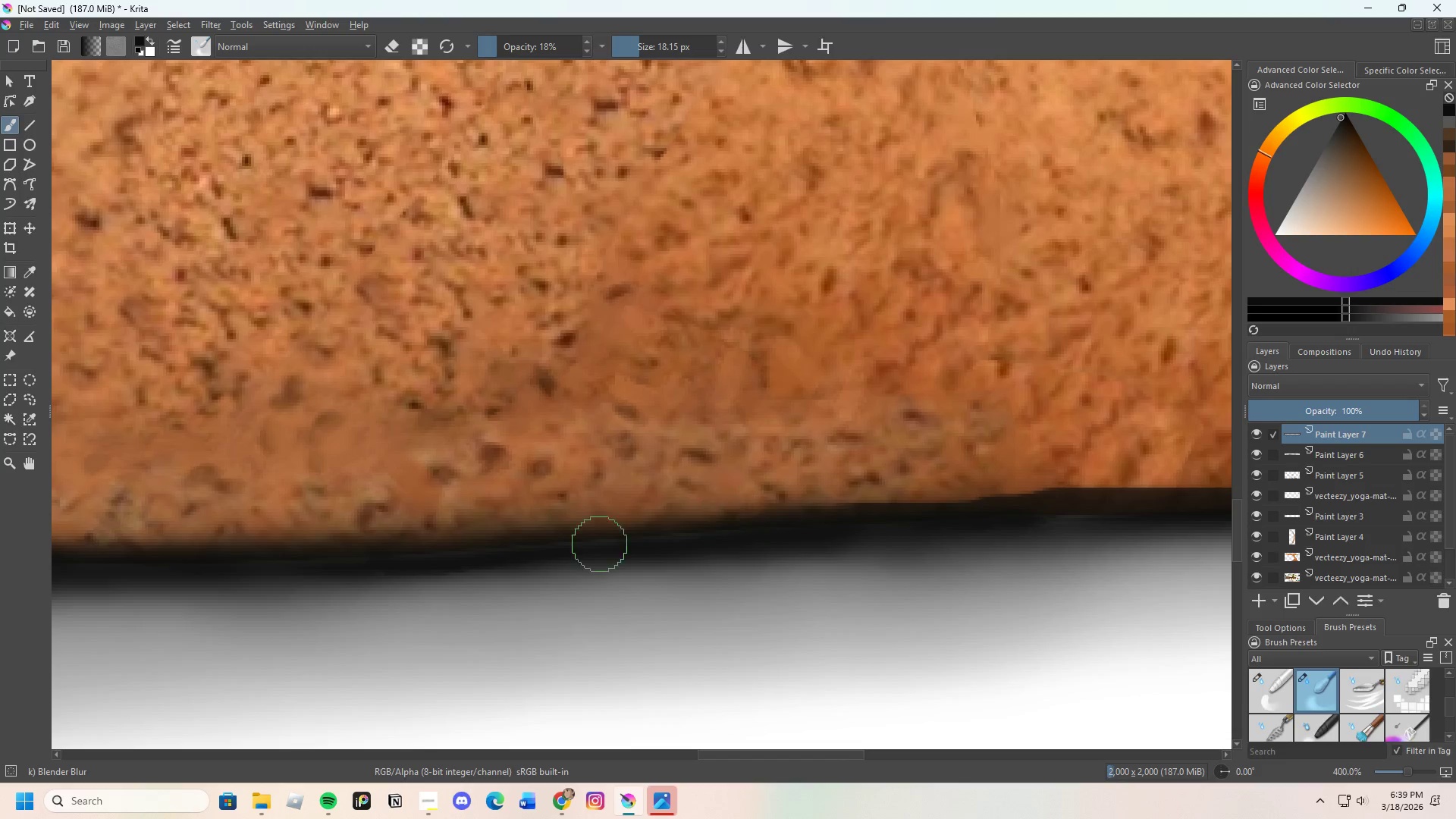 
scroll: coordinate [780, 522], scroll_direction: down, amount: 1.0
 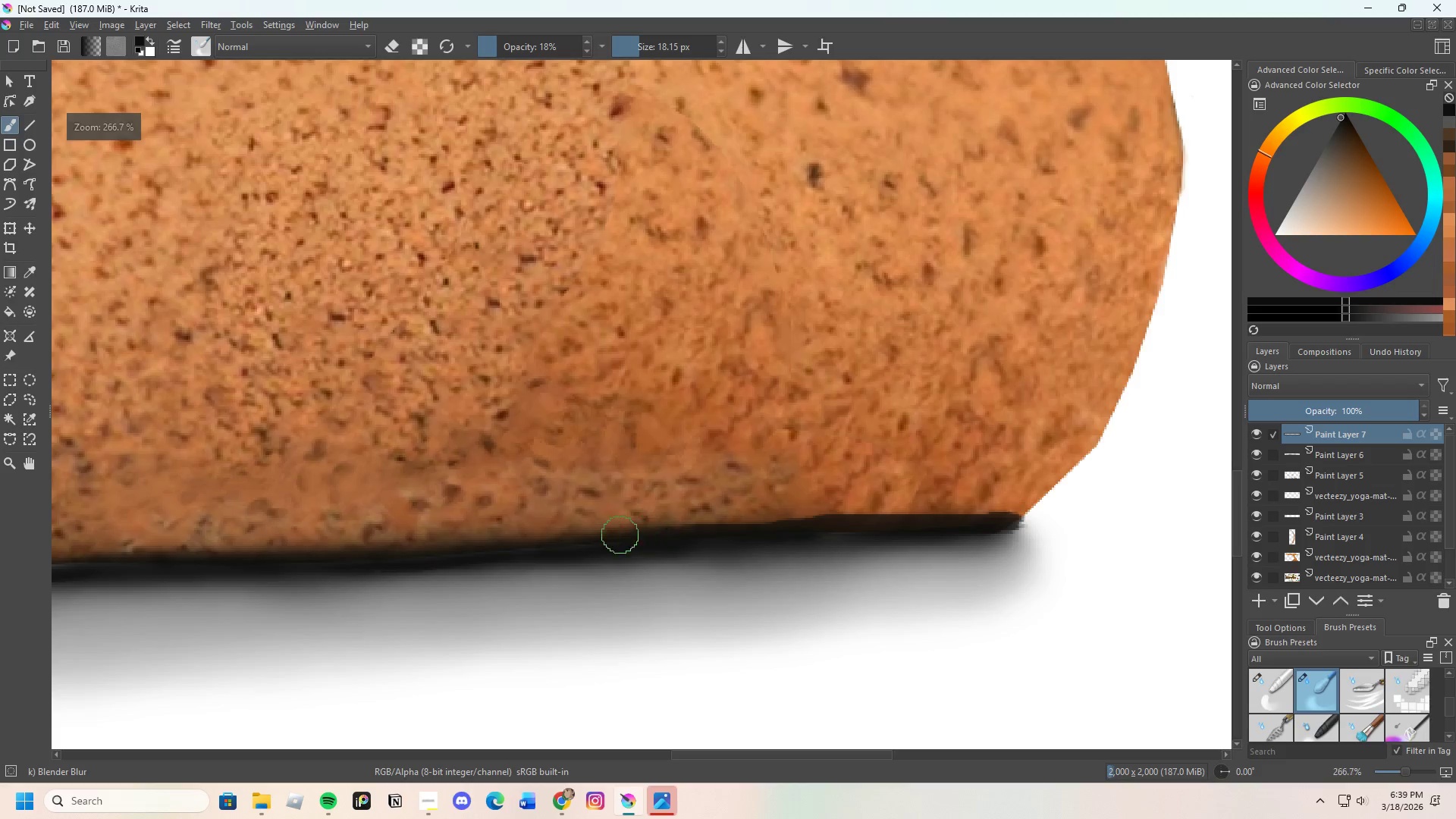 
left_click_drag(start_coordinate=[624, 532], to_coordinate=[786, 513])
 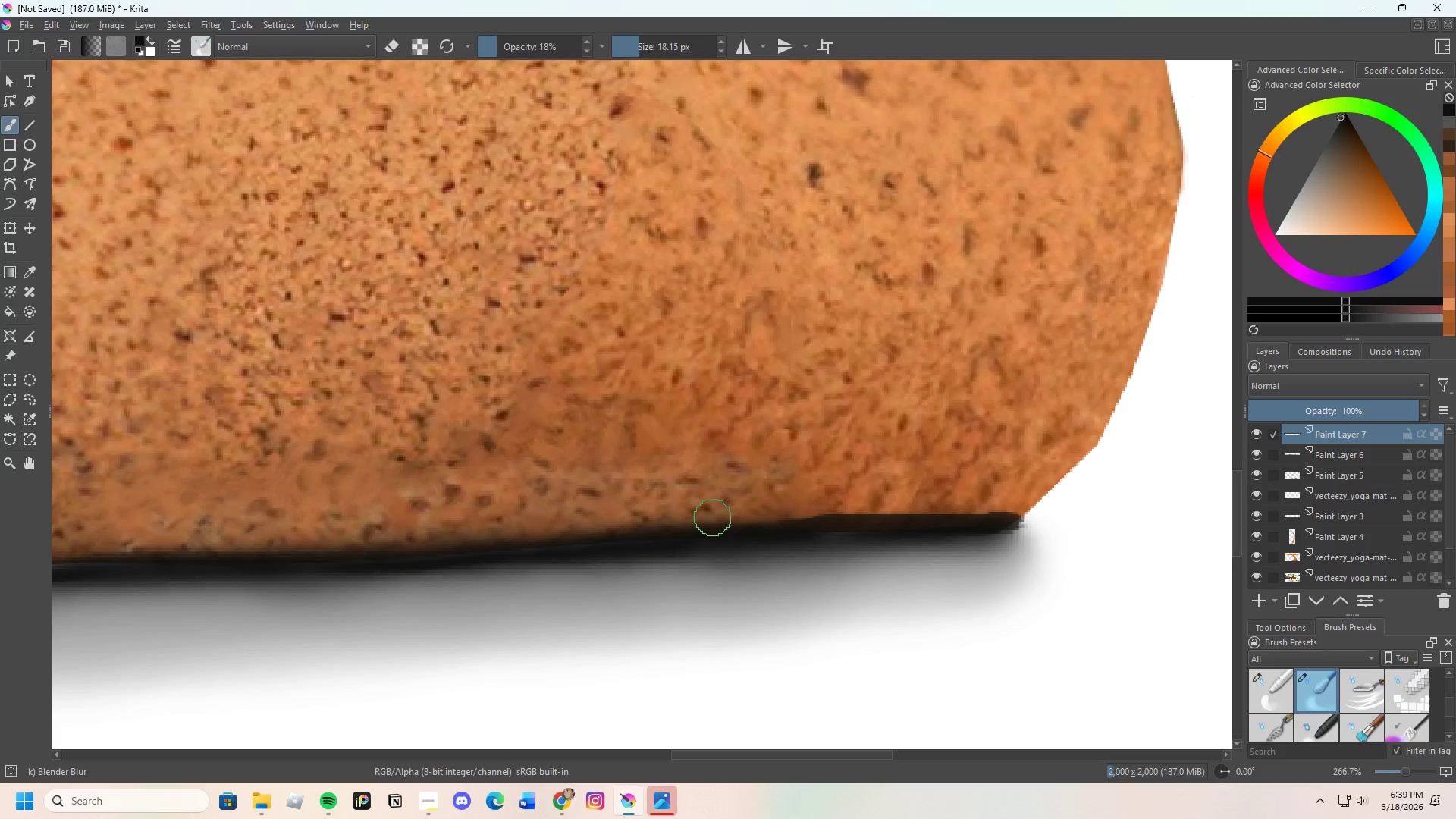 
left_click_drag(start_coordinate=[719, 519], to_coordinate=[866, 504])
 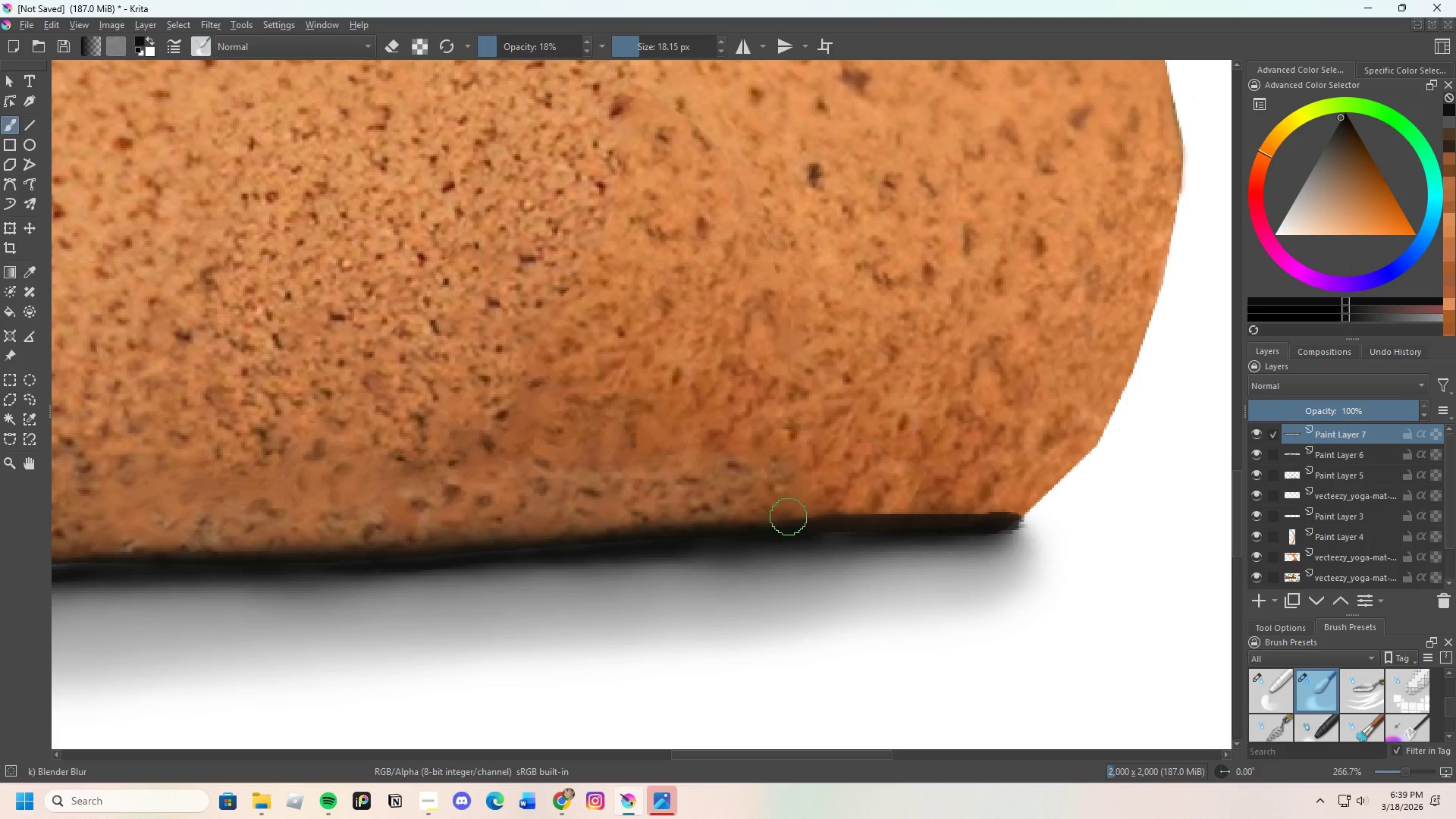 
left_click_drag(start_coordinate=[783, 519], to_coordinate=[918, 517])
 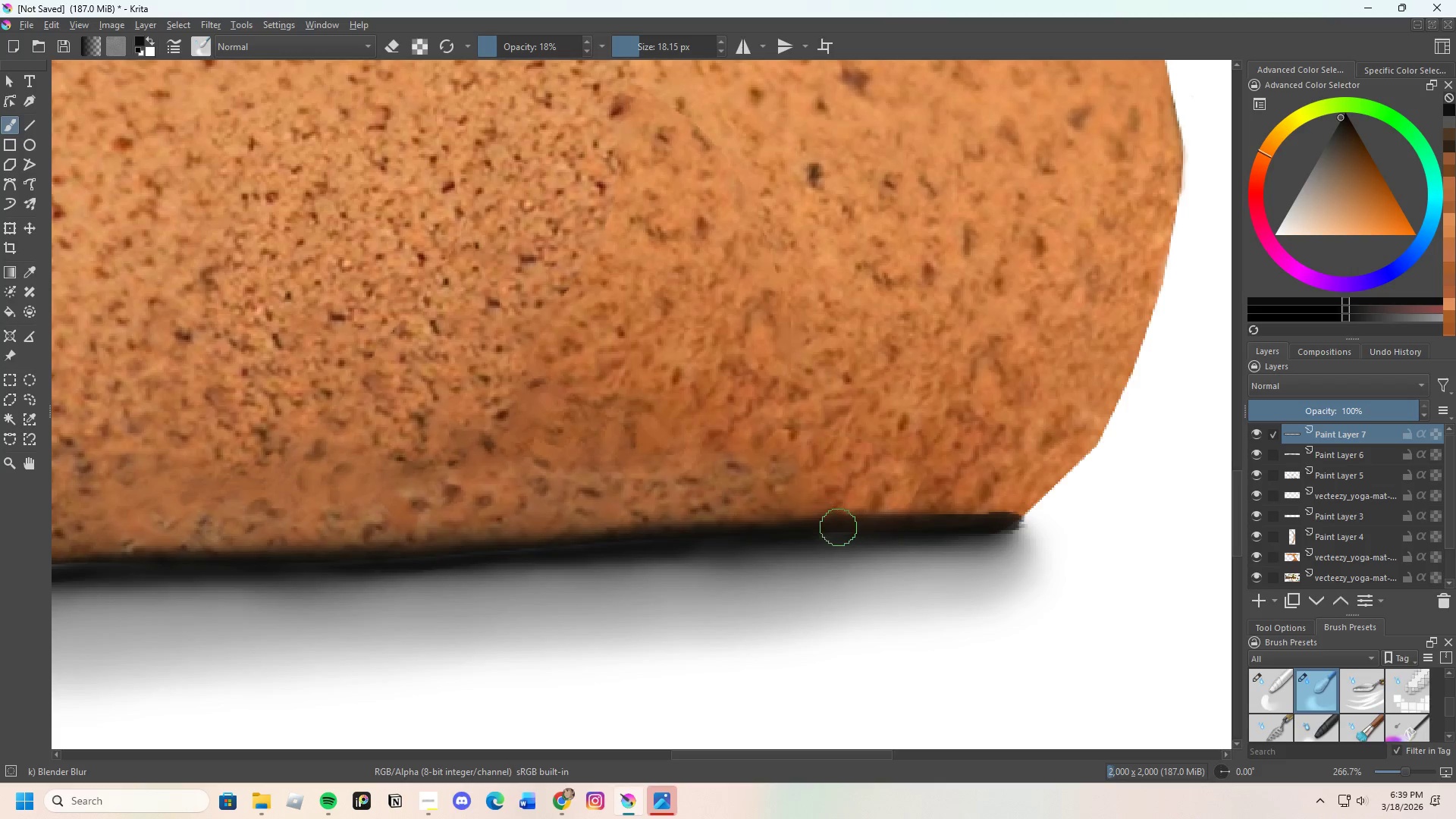 
left_click_drag(start_coordinate=[839, 527], to_coordinate=[981, 510])
 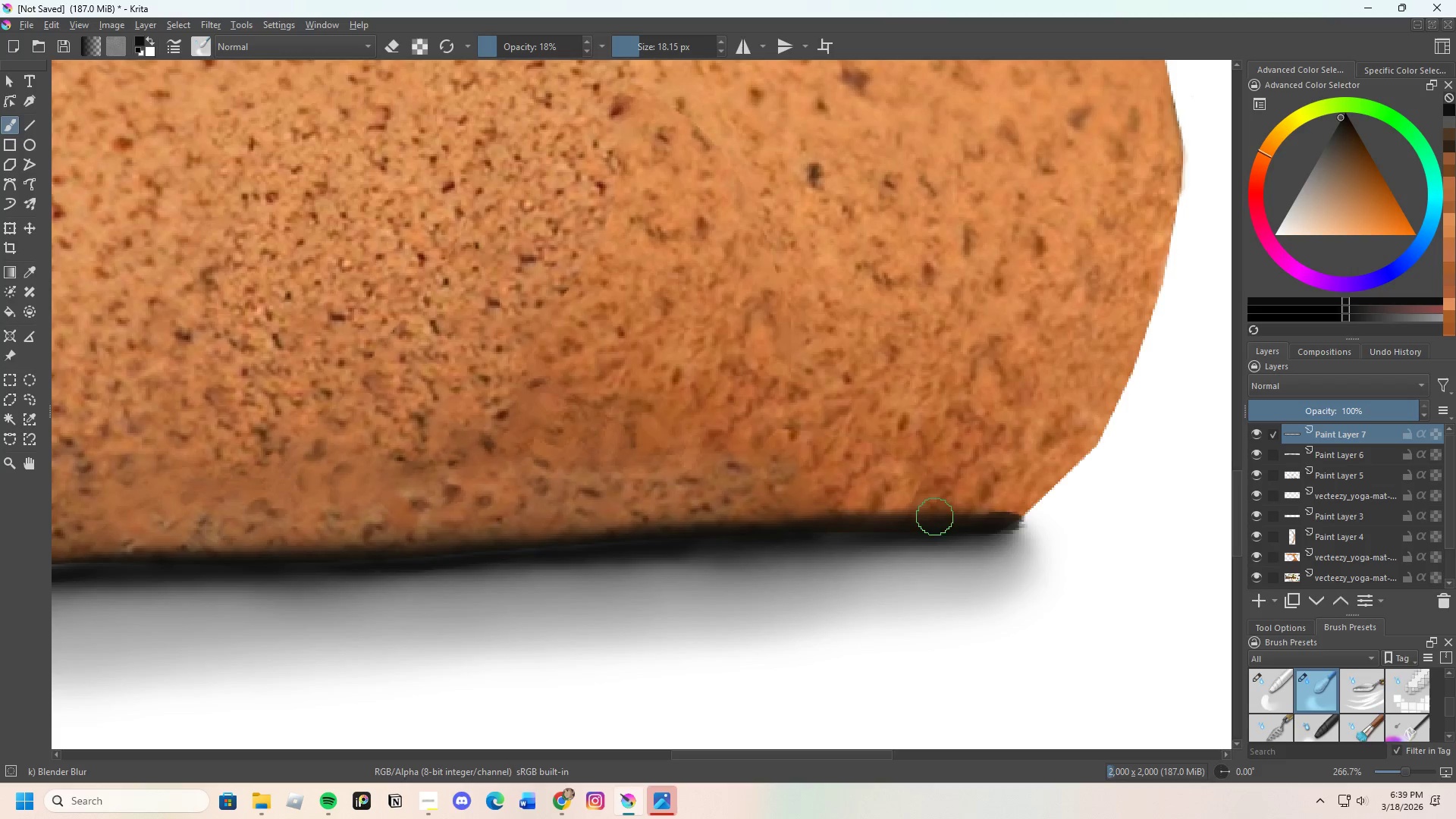 
left_click_drag(start_coordinate=[940, 516], to_coordinate=[1027, 500])
 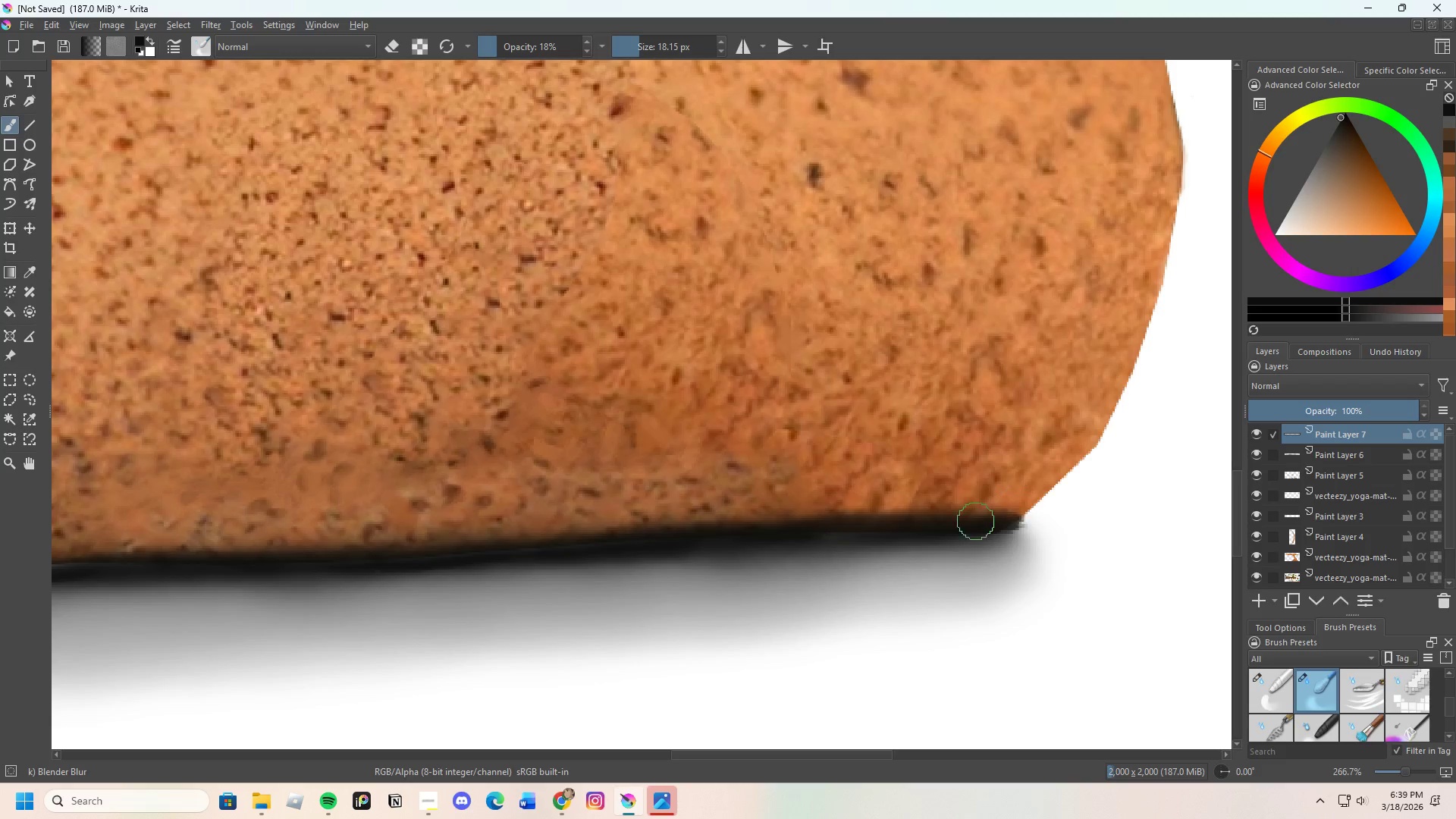 
left_click_drag(start_coordinate=[976, 521], to_coordinate=[1062, 493])
 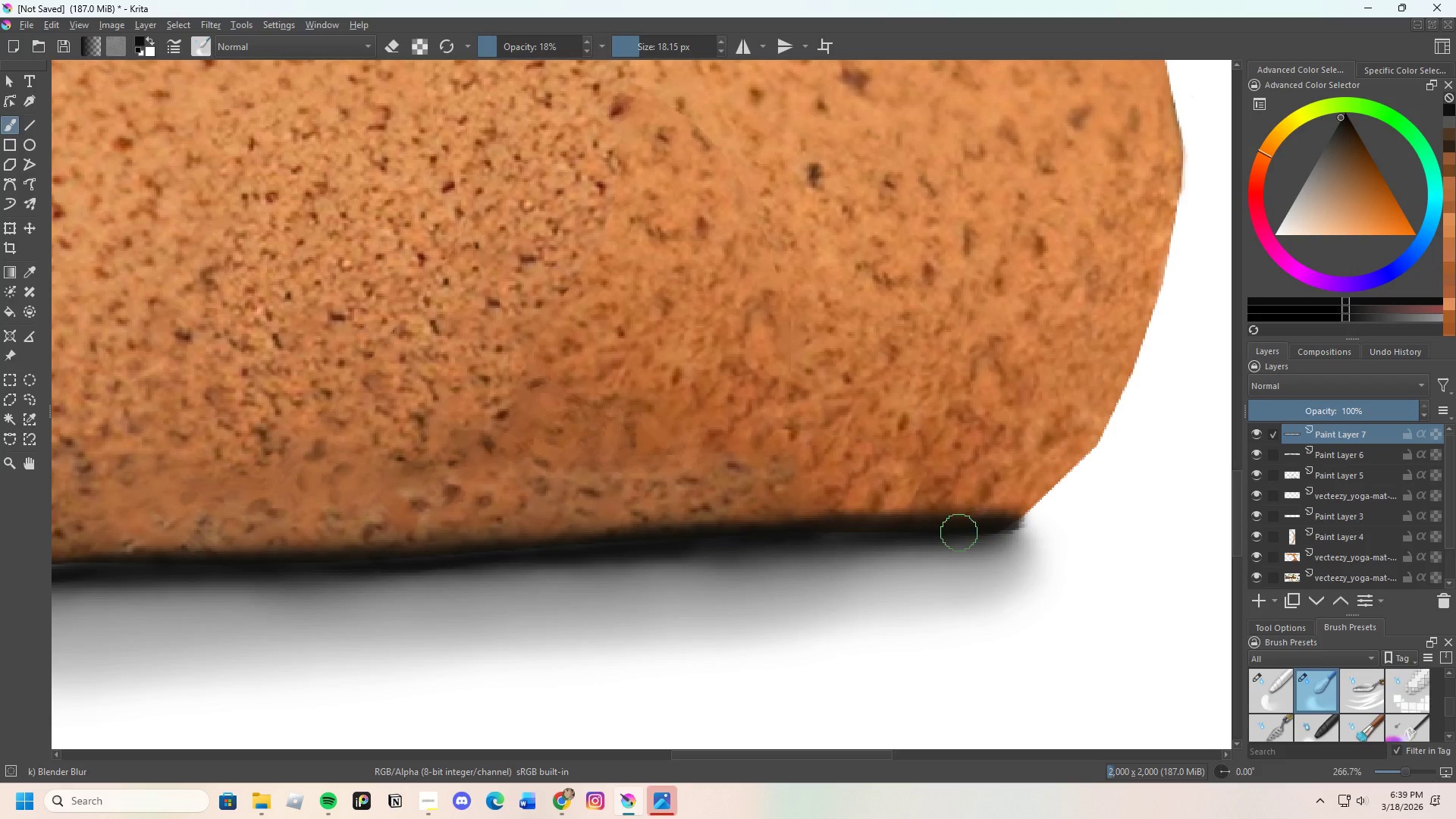 
left_click_drag(start_coordinate=[960, 533], to_coordinate=[1034, 501])
 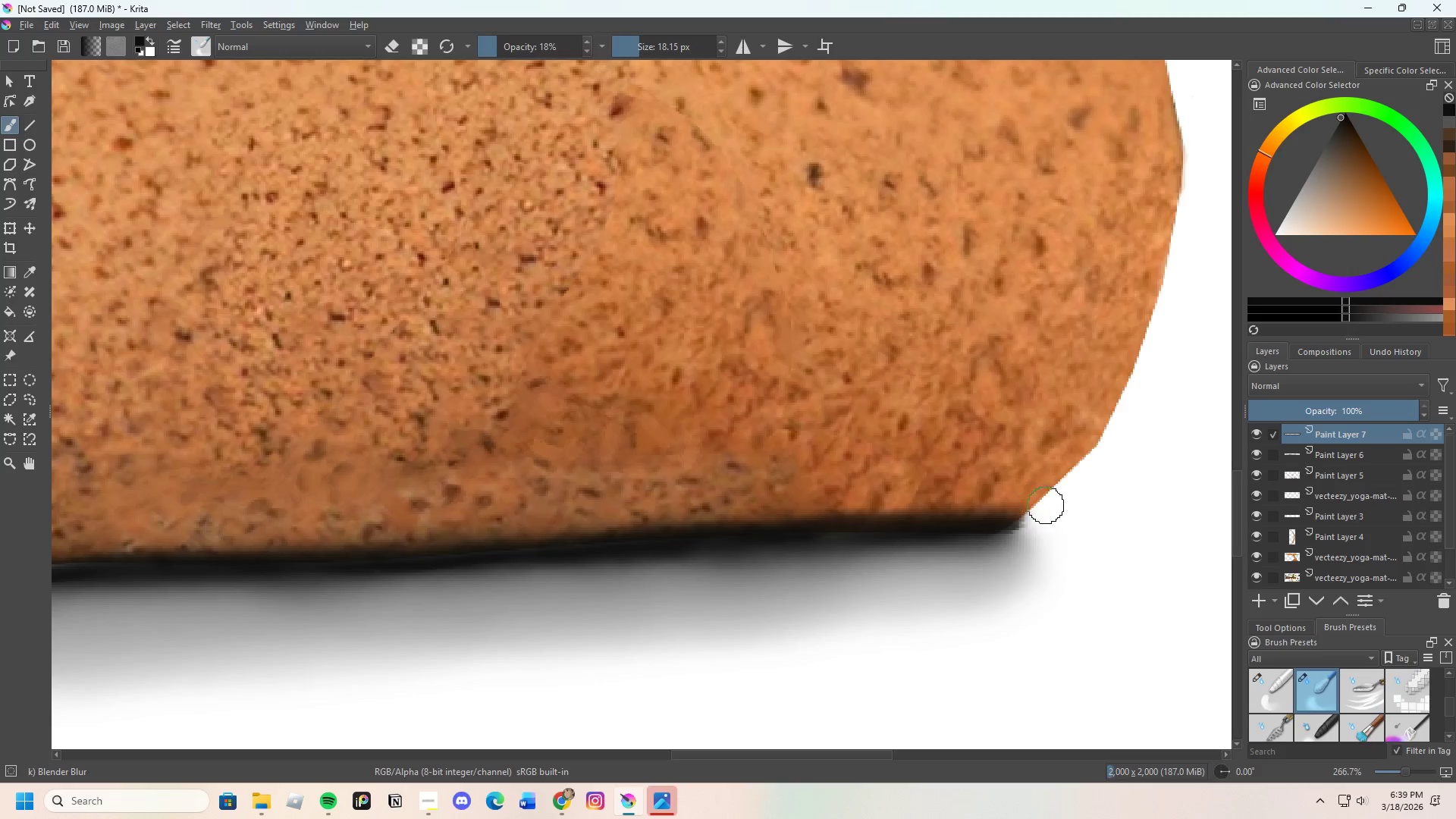 
left_click_drag(start_coordinate=[1025, 513], to_coordinate=[1003, 531])
 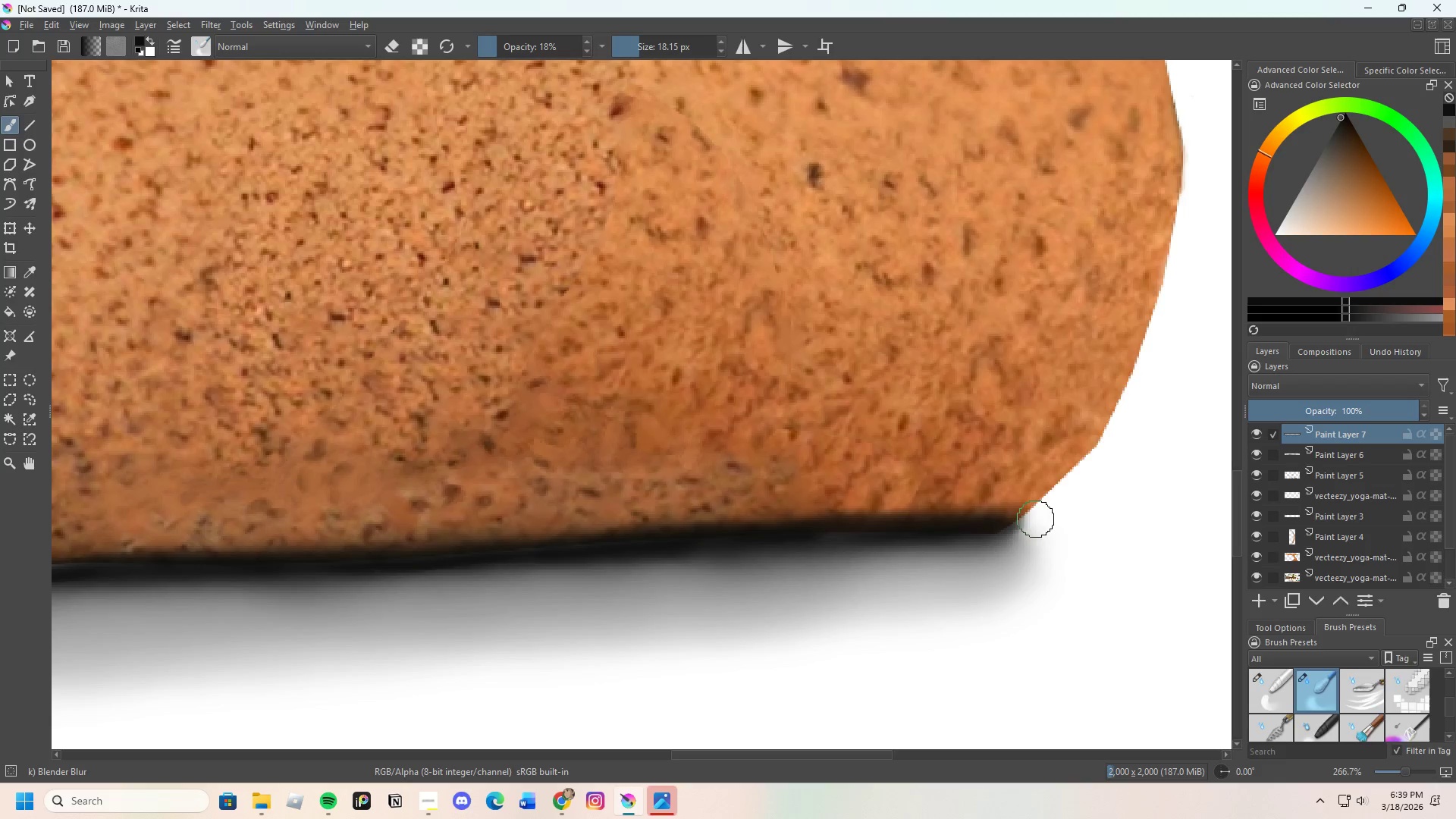 
left_click_drag(start_coordinate=[1039, 518], to_coordinate=[1001, 538])
 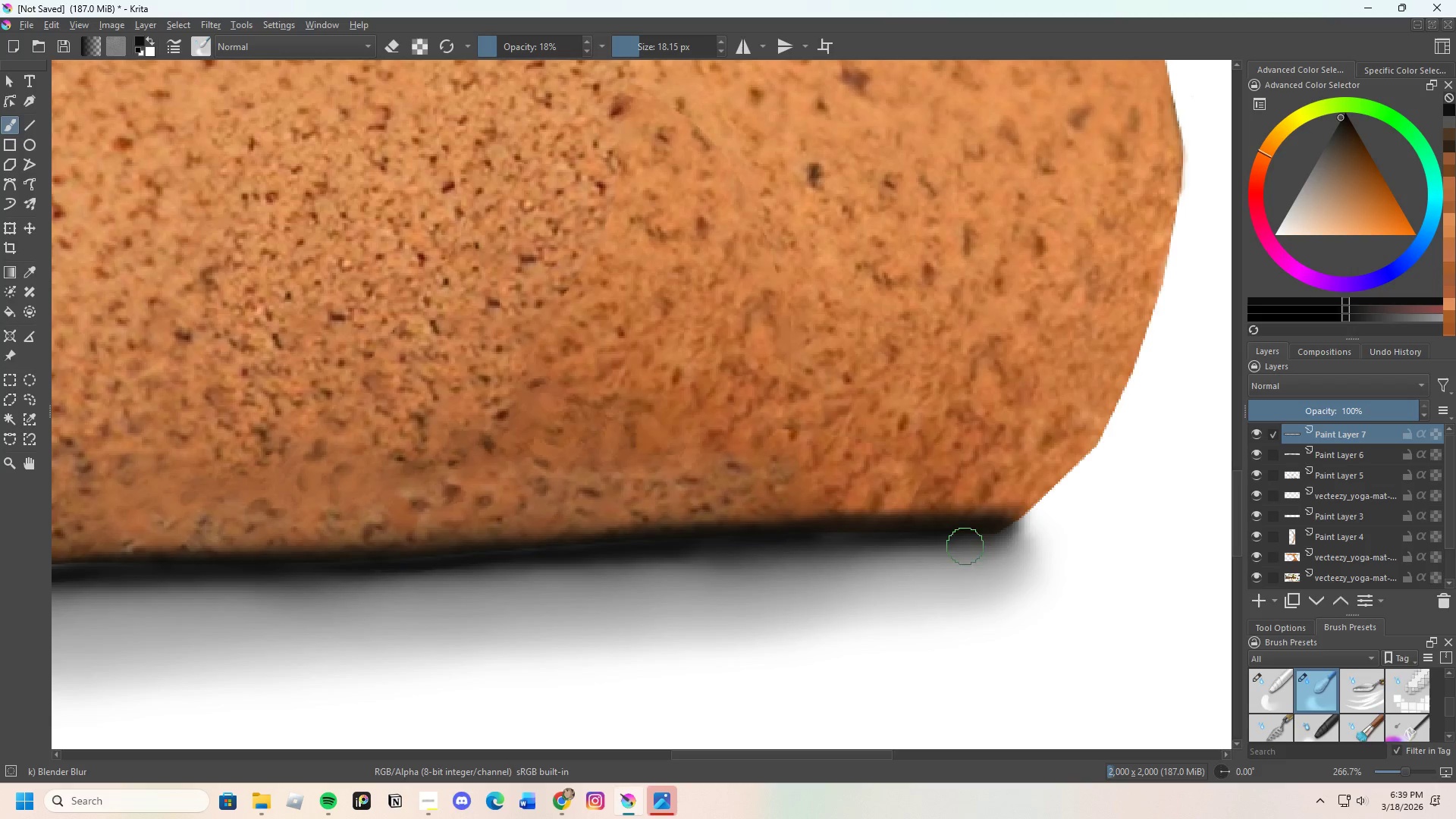 
left_click_drag(start_coordinate=[954, 547], to_coordinate=[863, 565])
 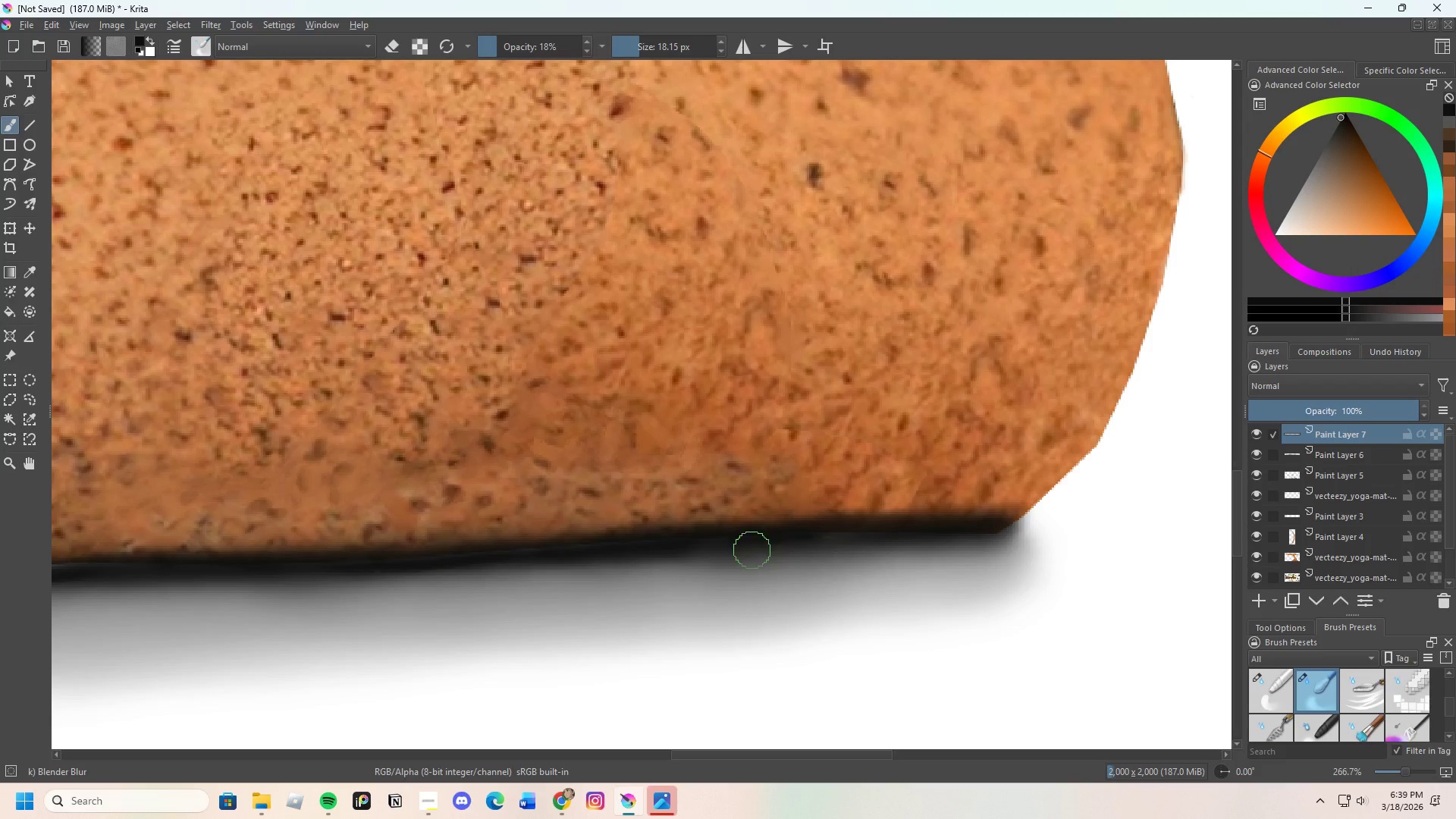 
left_click_drag(start_coordinate=[764, 547], to_coordinate=[883, 548])
 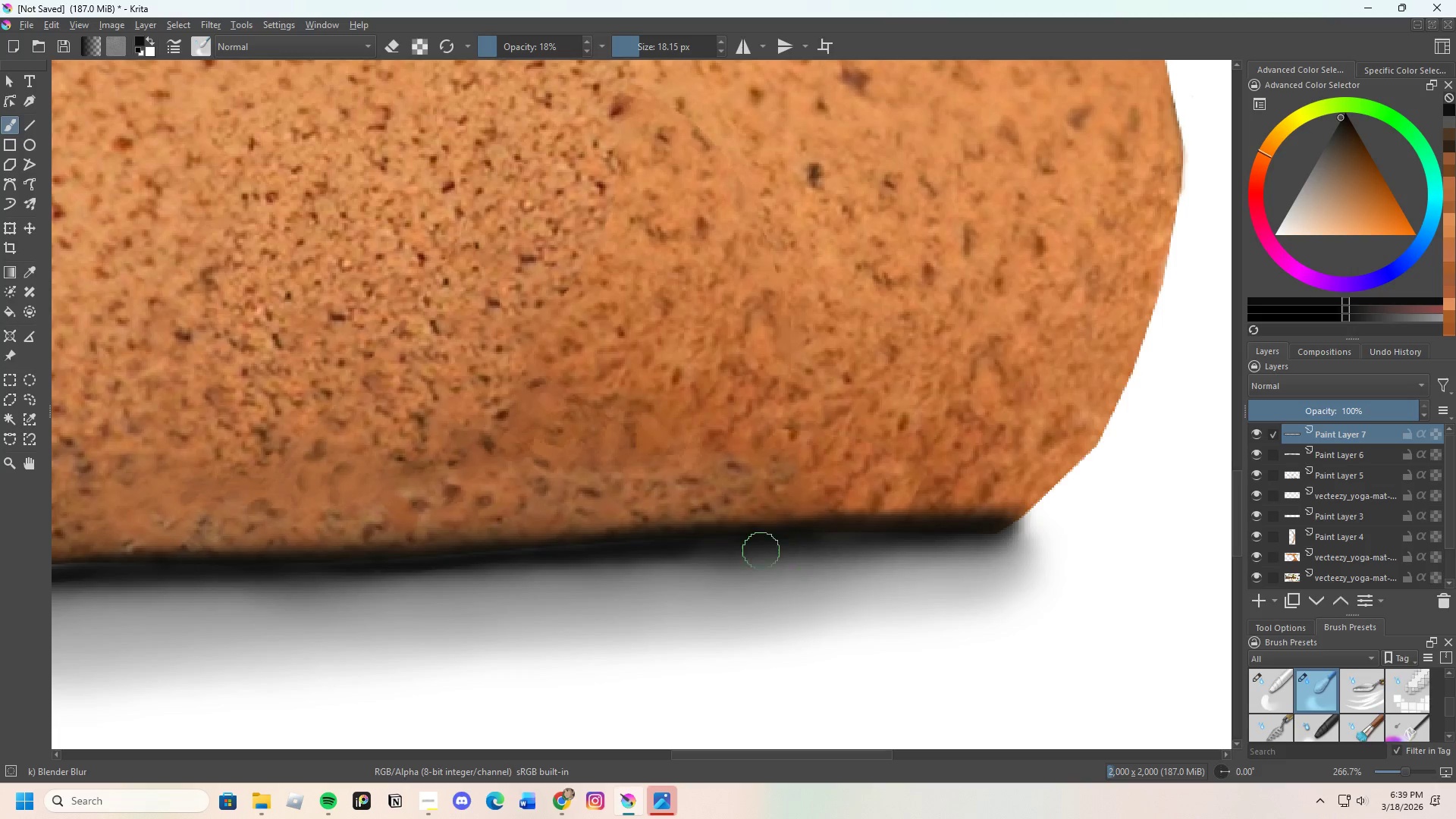 
left_click_drag(start_coordinate=[764, 549], to_coordinate=[666, 557])
 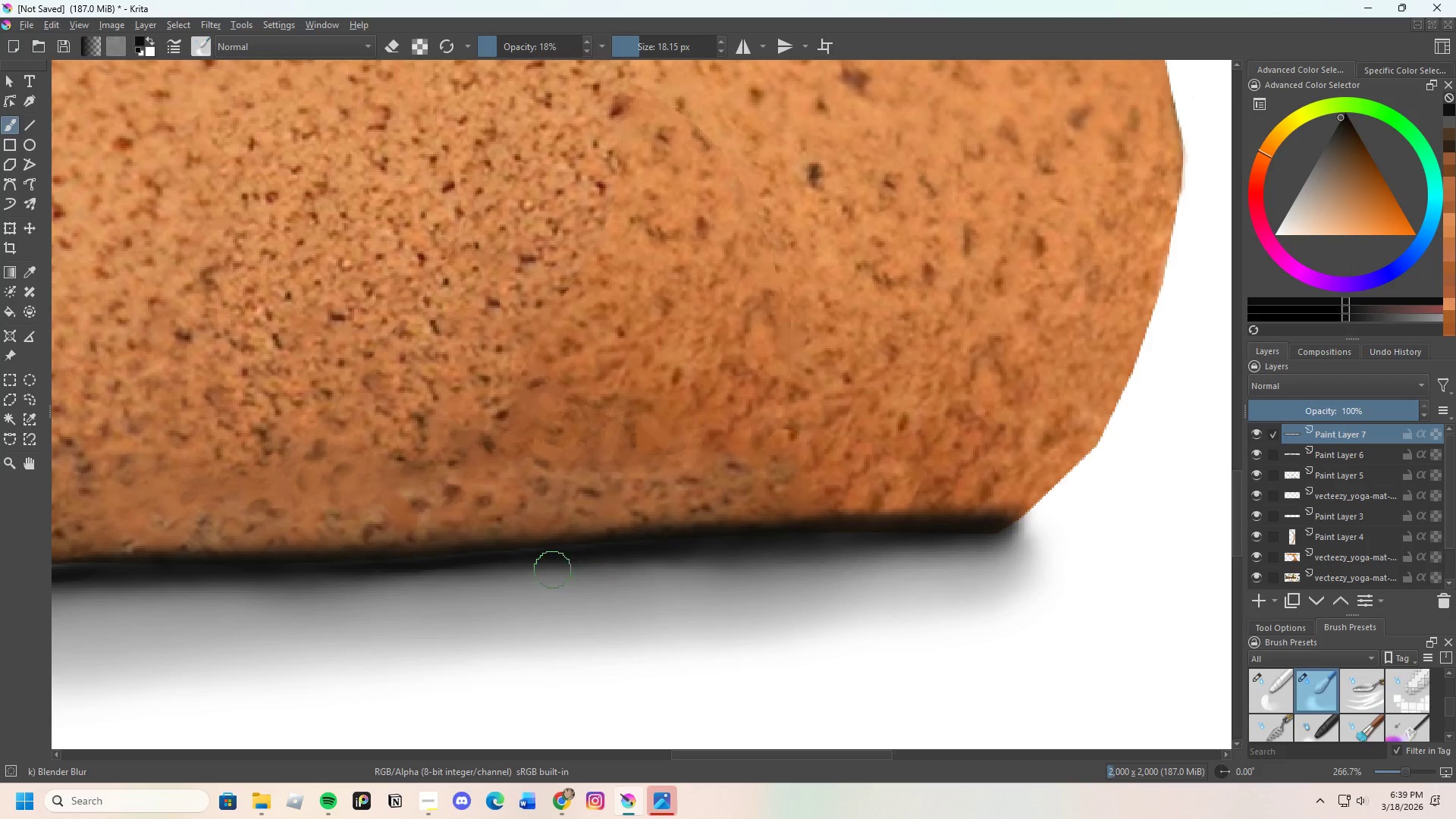 
left_click_drag(start_coordinate=[563, 566], to_coordinate=[742, 552])
 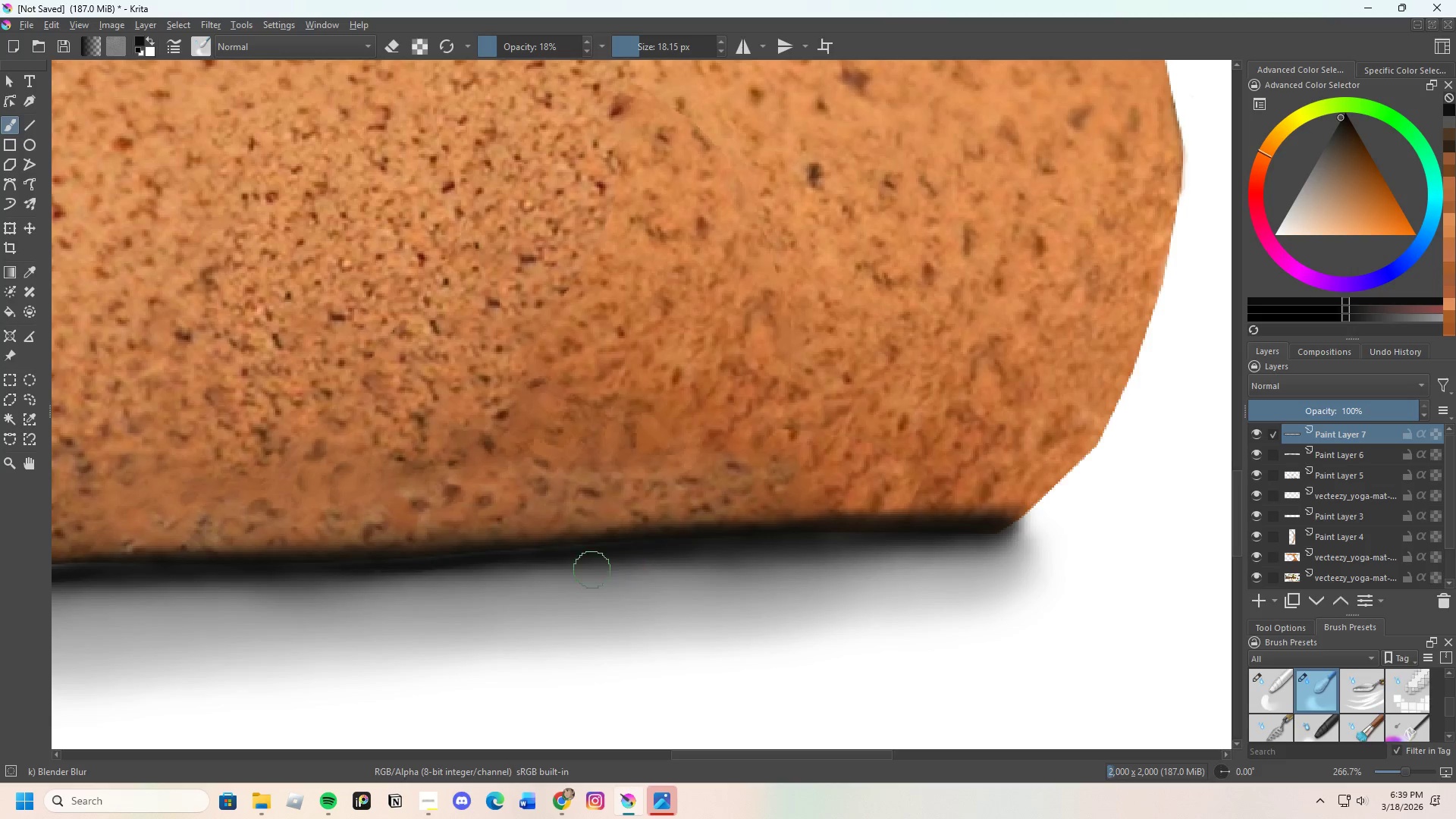 
left_click_drag(start_coordinate=[609, 564], to_coordinate=[856, 538])
 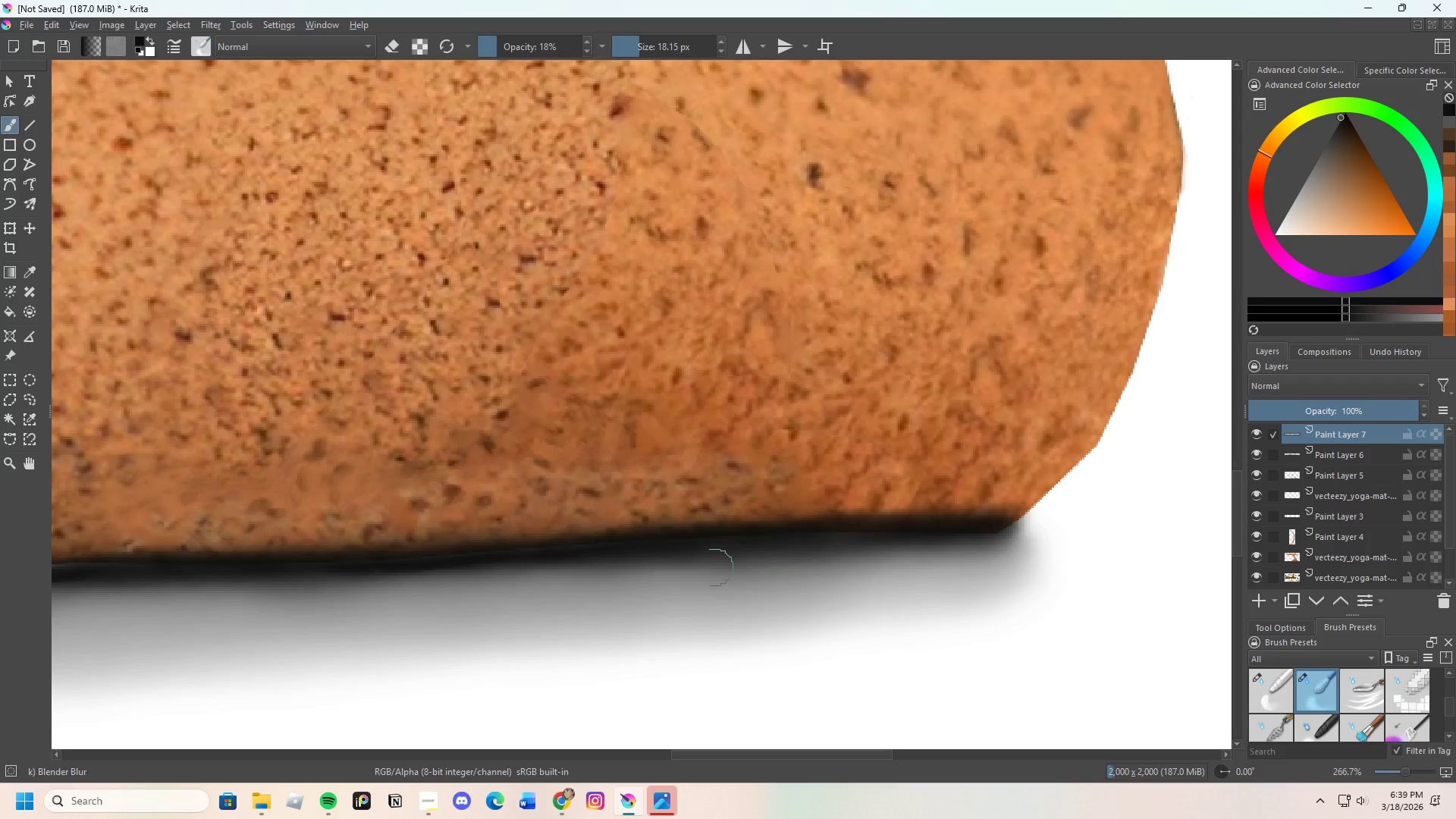 
left_click_drag(start_coordinate=[795, 557], to_coordinate=[992, 536])
 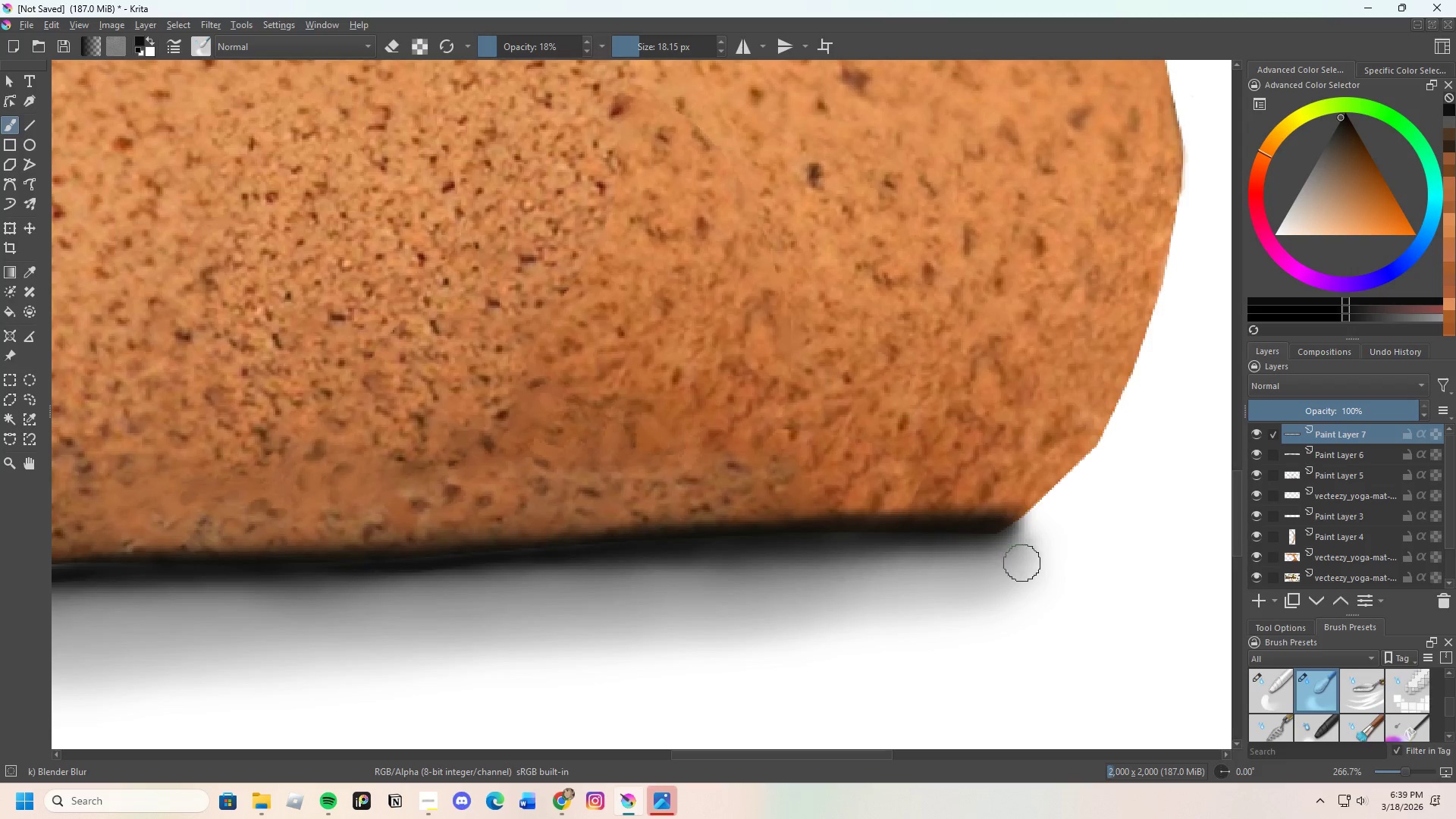 
scroll: coordinate [673, 573], scroll_direction: none, amount: 0.0
 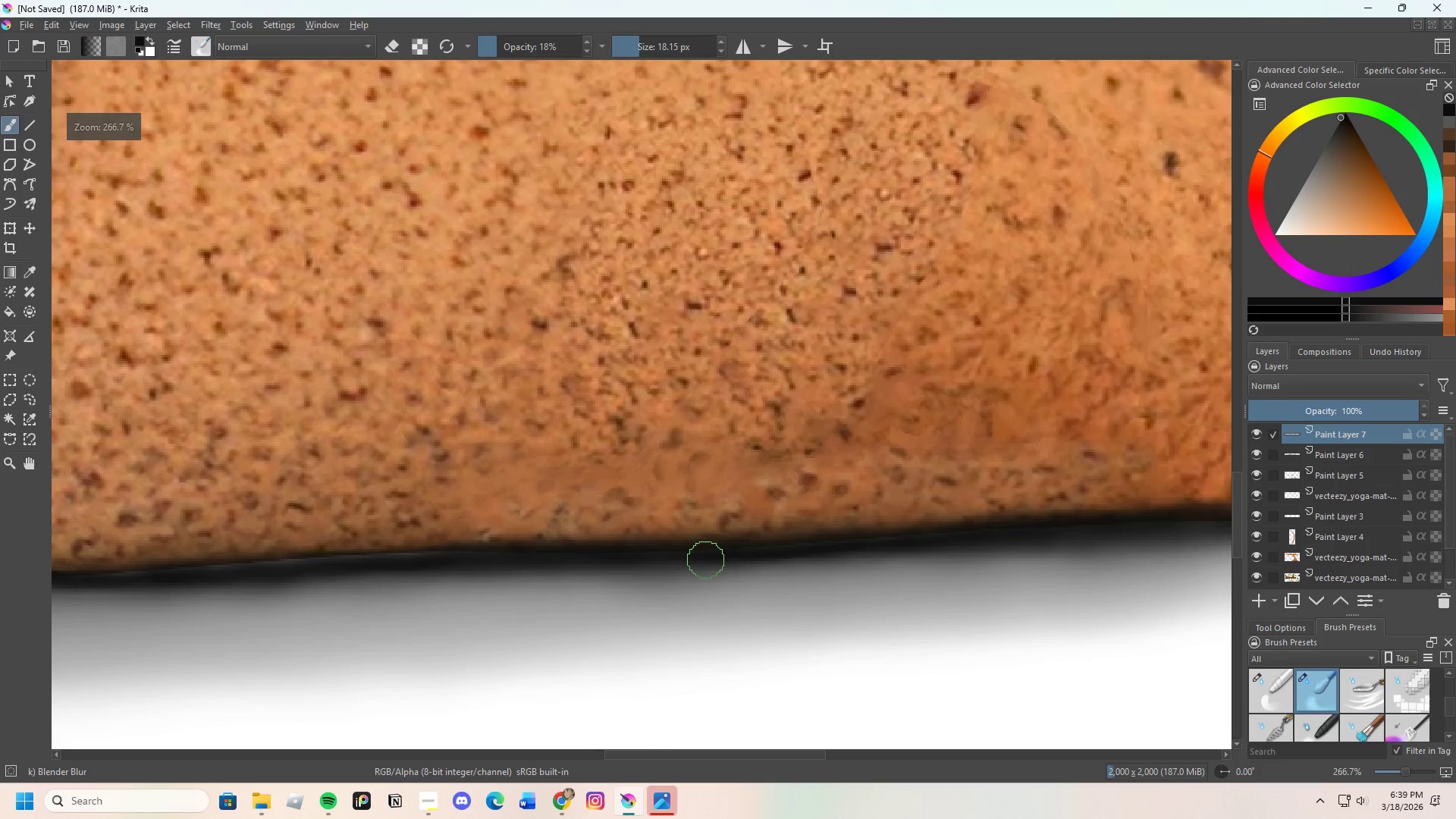 
left_click_drag(start_coordinate=[691, 566], to_coordinate=[827, 563])
 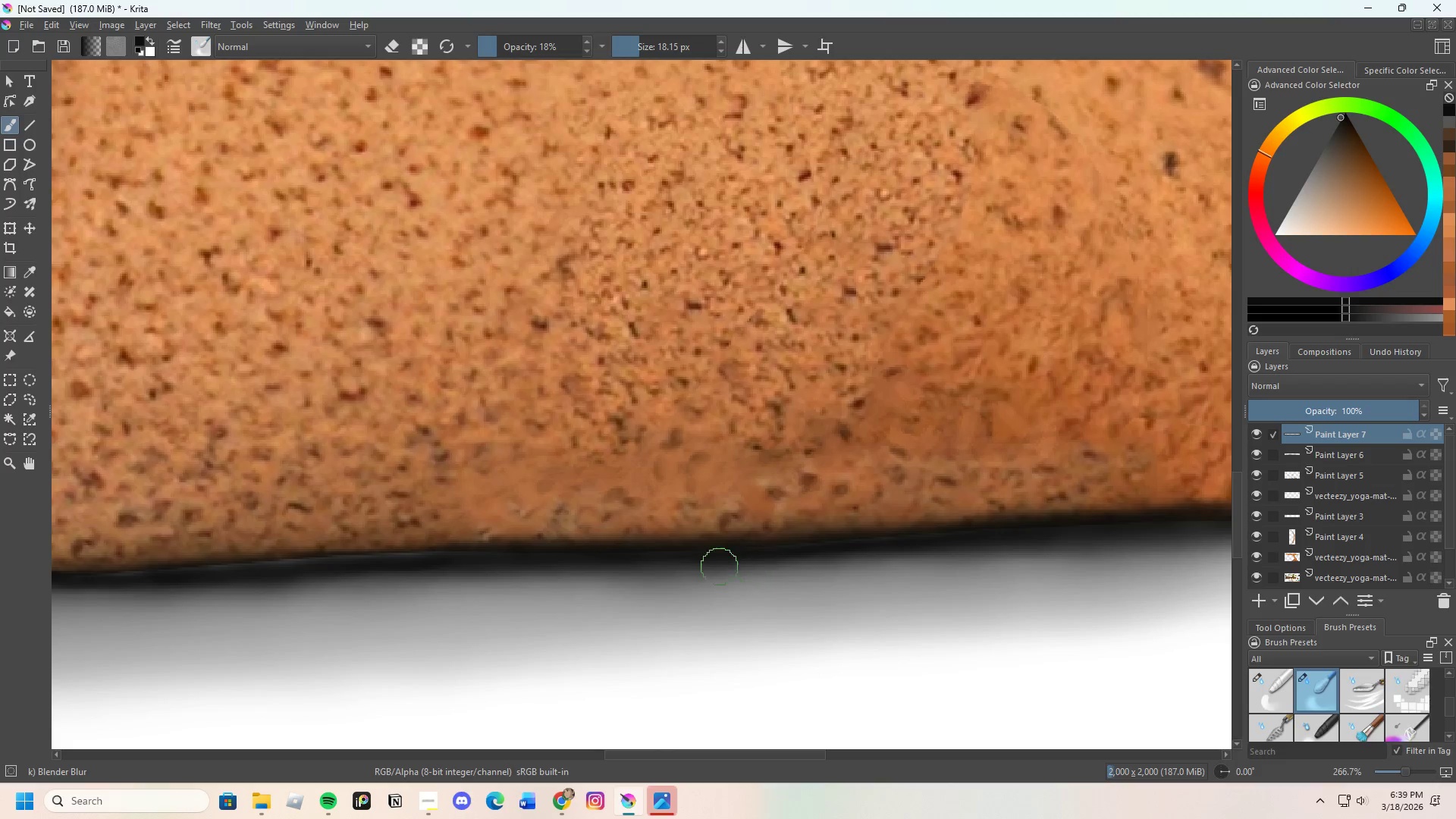 
left_click_drag(start_coordinate=[748, 564], to_coordinate=[971, 548])
 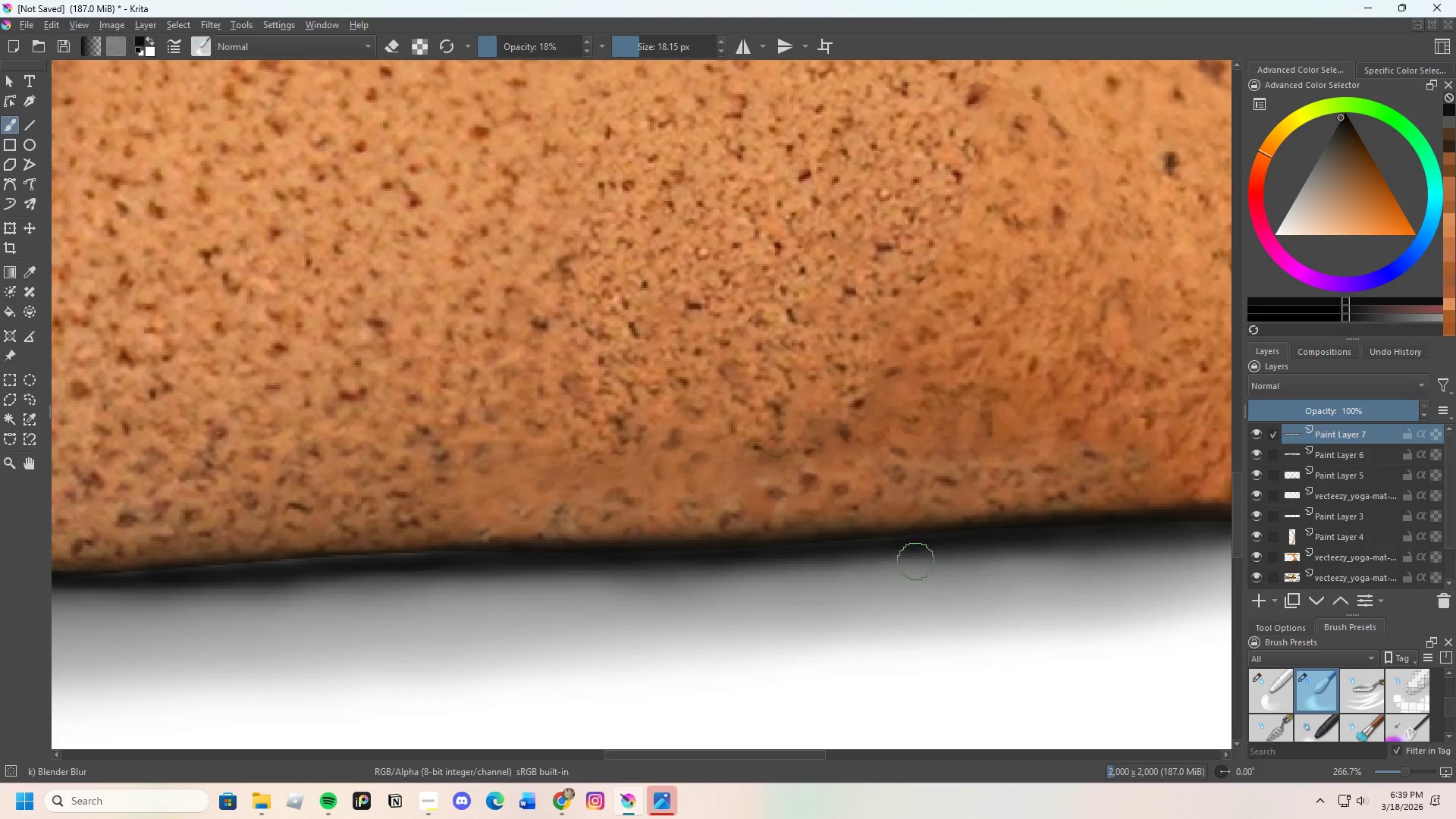 
left_click_drag(start_coordinate=[959, 555], to_coordinate=[796, 565])
 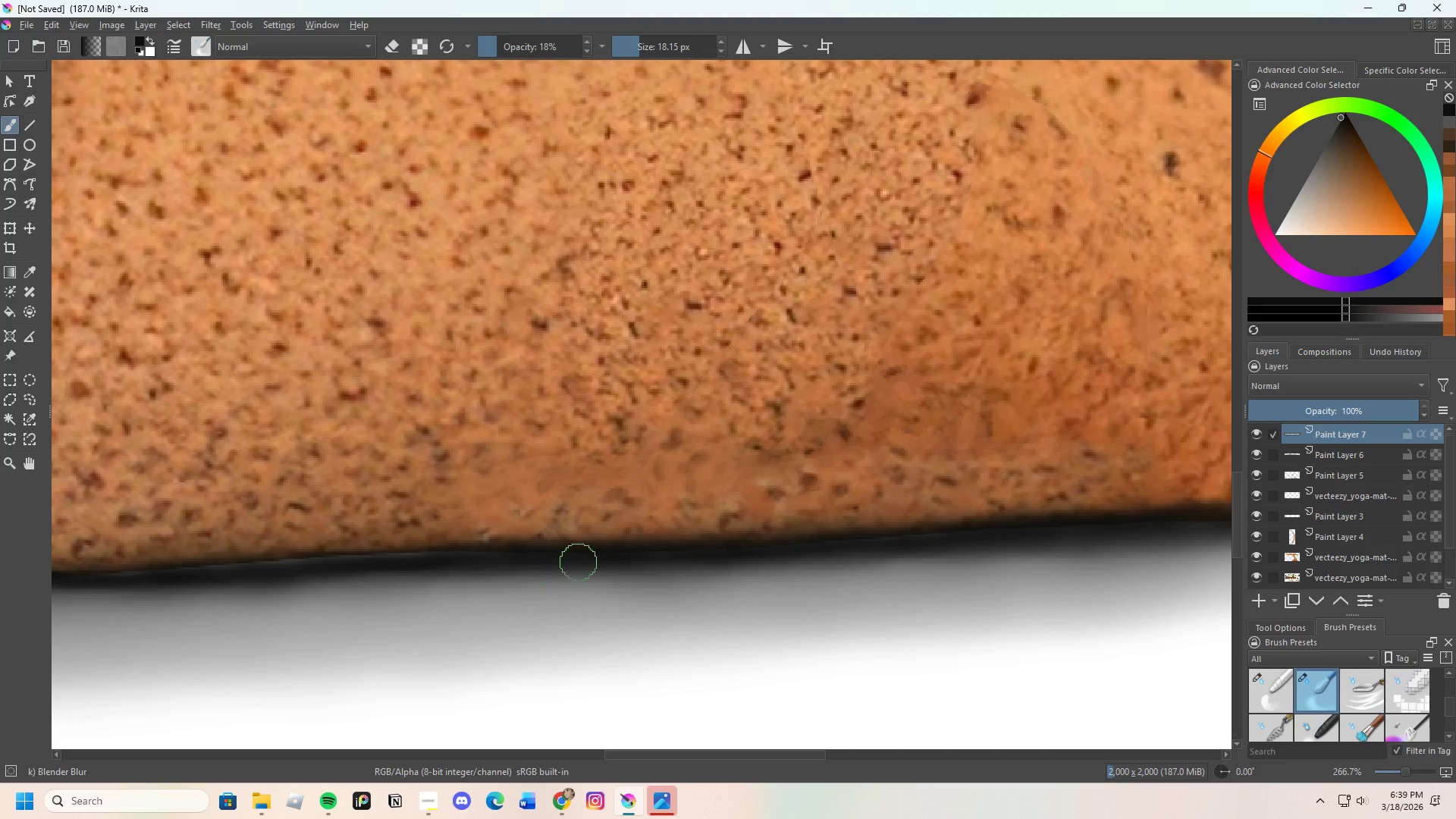 
left_click_drag(start_coordinate=[547, 557], to_coordinate=[441, 558])
 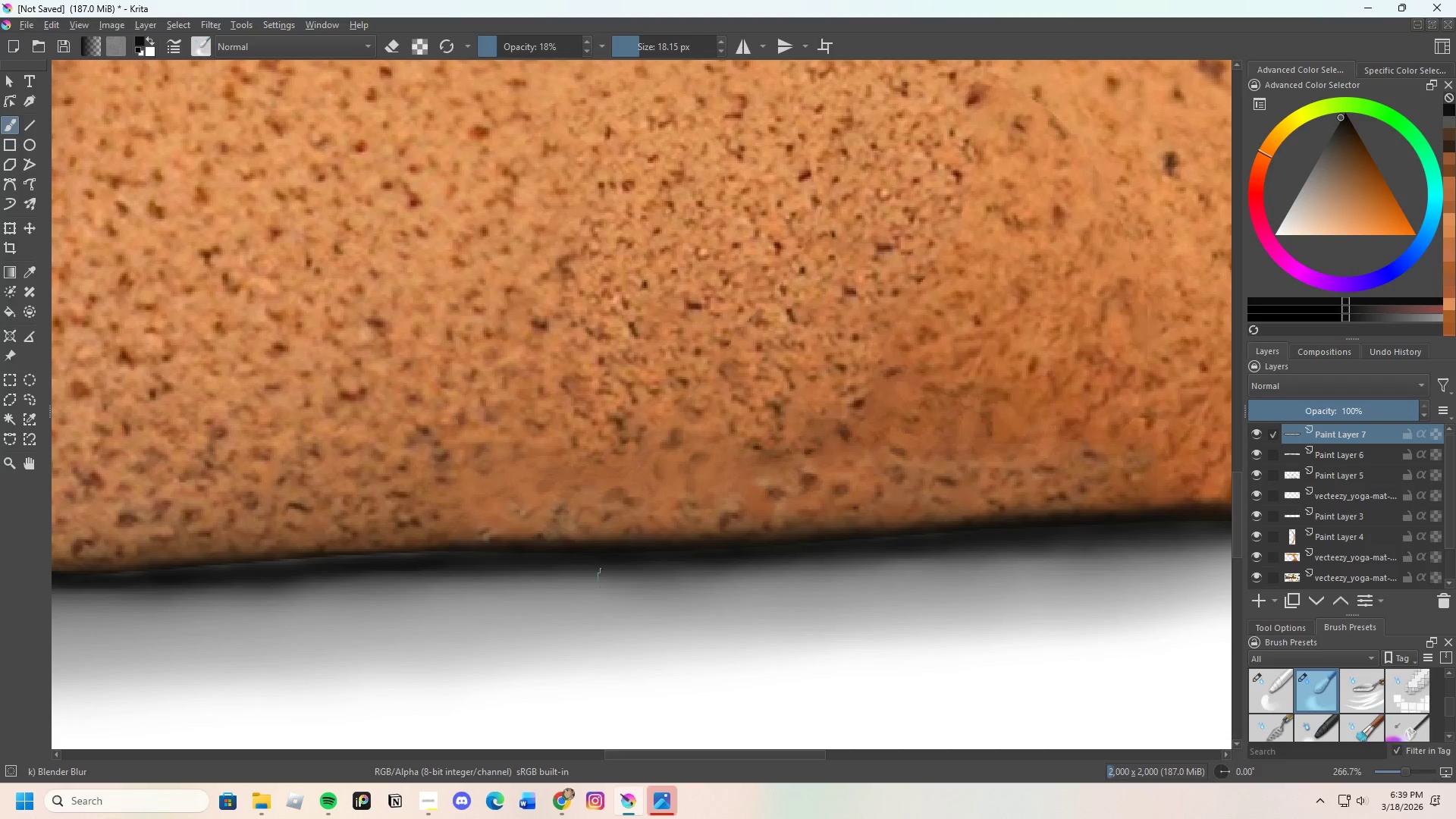 
scroll: coordinate [834, 560], scroll_direction: down, amount: 3.0
 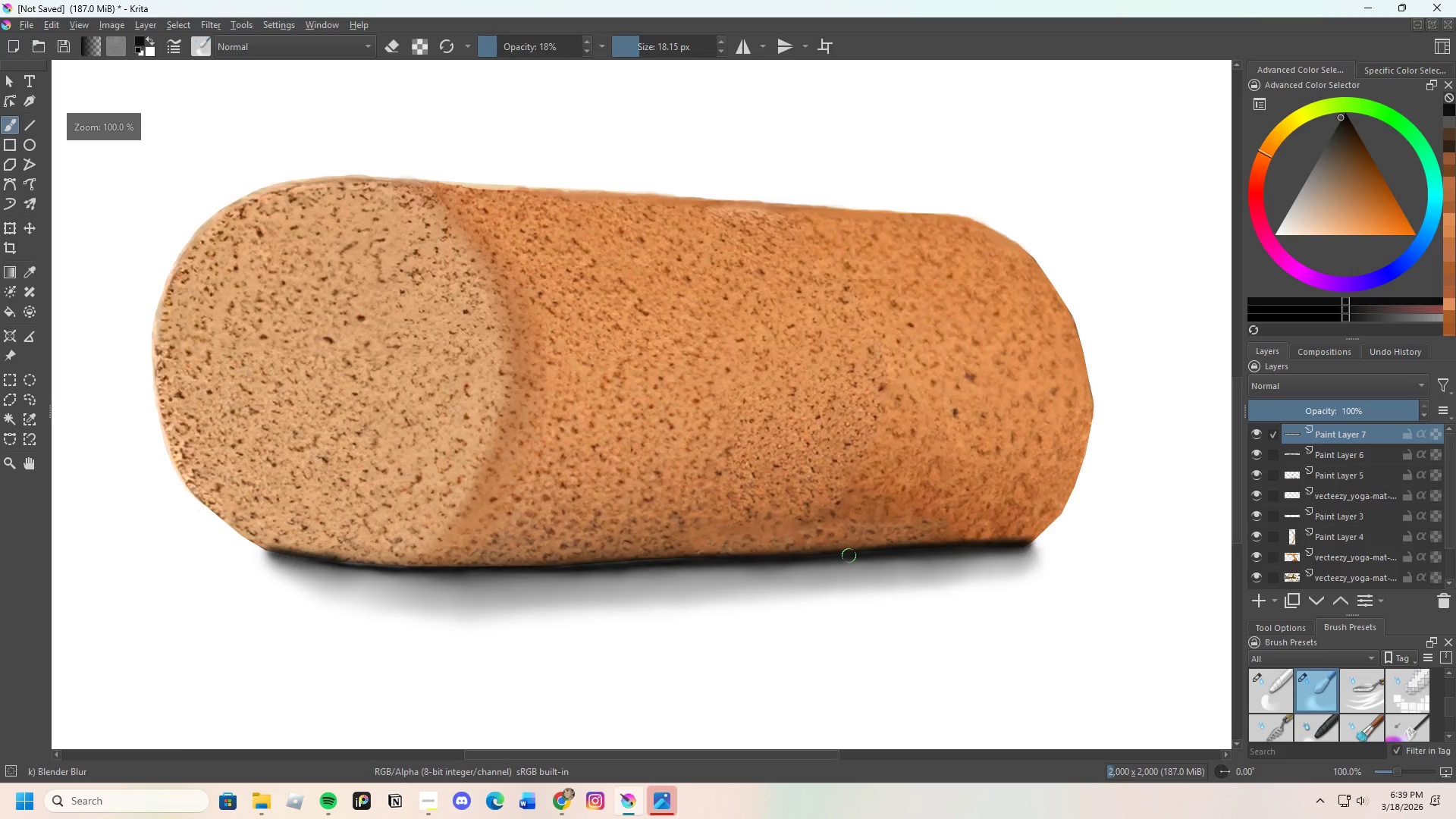 
scroll: coordinate [804, 557], scroll_direction: up, amount: 3.0
 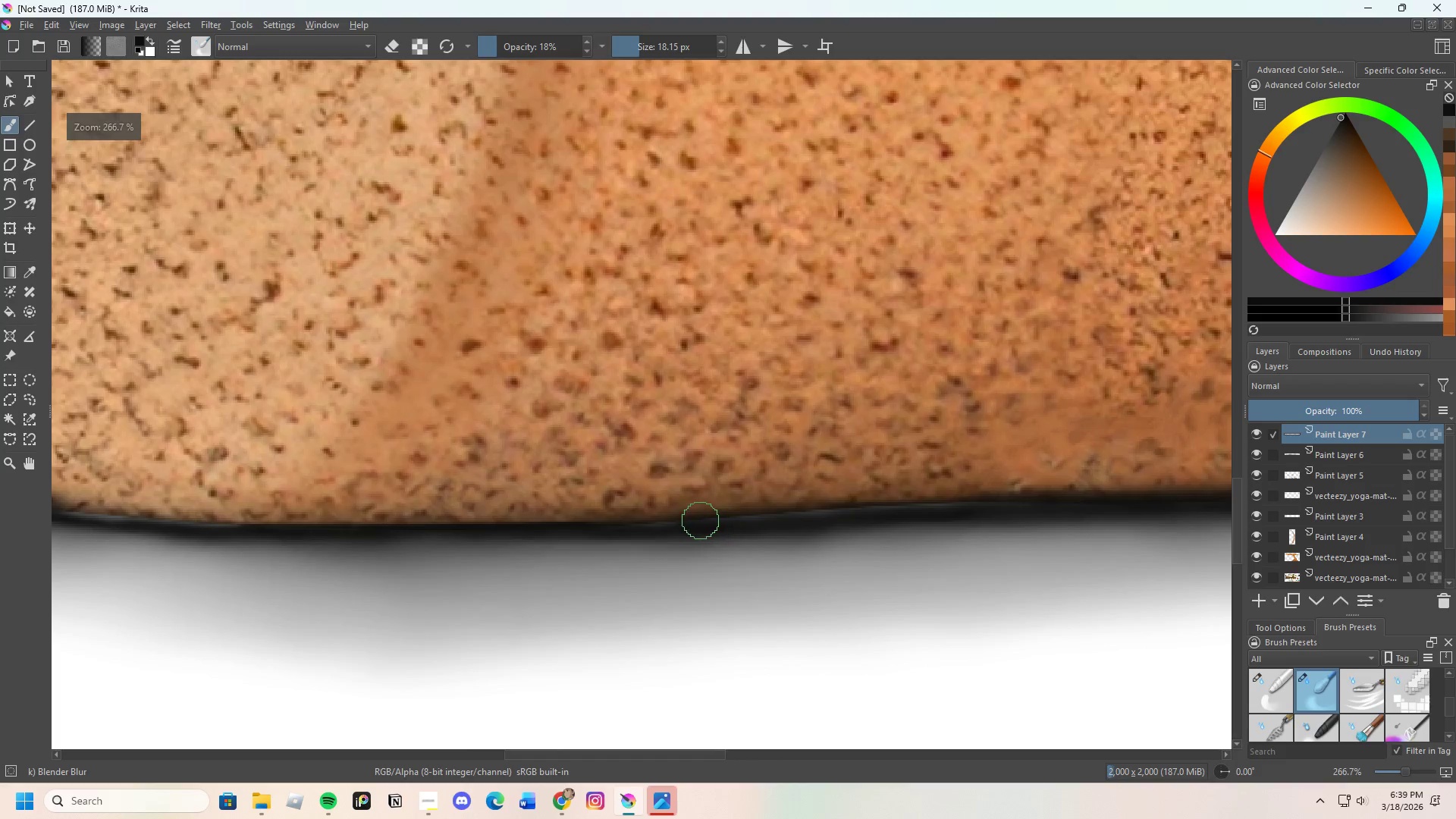 
left_click_drag(start_coordinate=[701, 520], to_coordinate=[572, 523])
 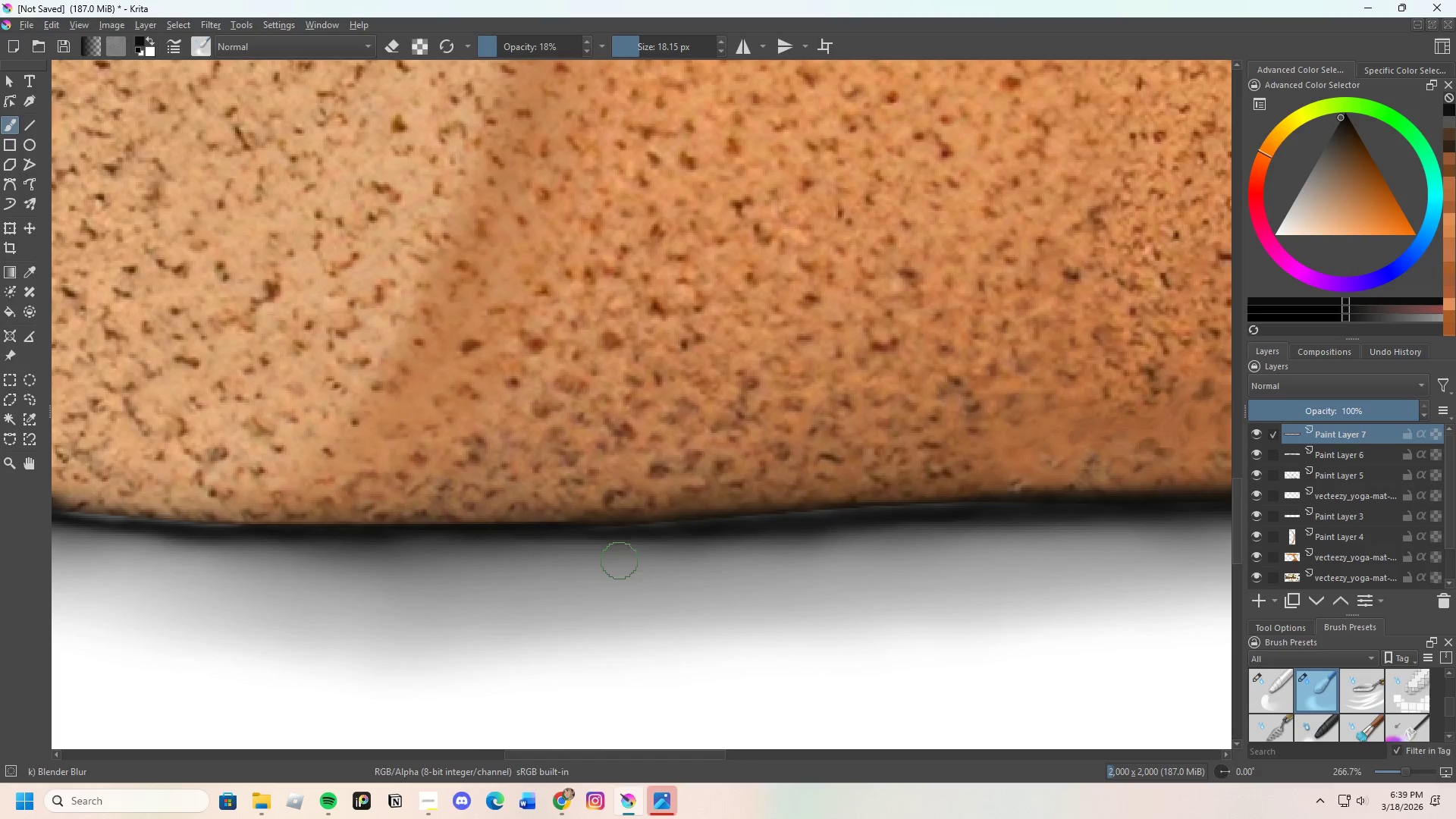 
scroll: coordinate [718, 559], scroll_direction: down, amount: 2.0
 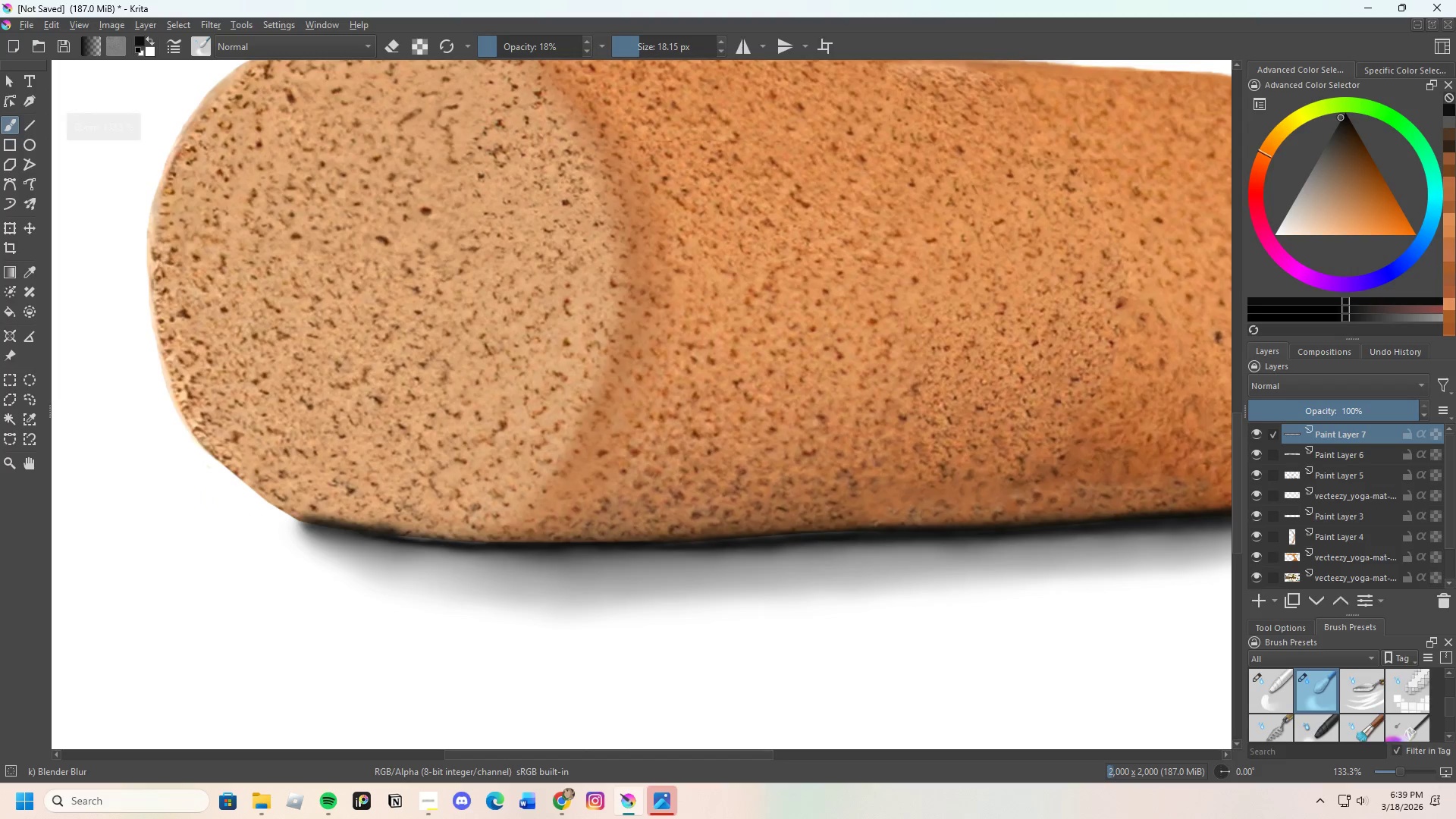 
scroll: coordinate [259, 505], scroll_direction: up, amount: 2.0
 